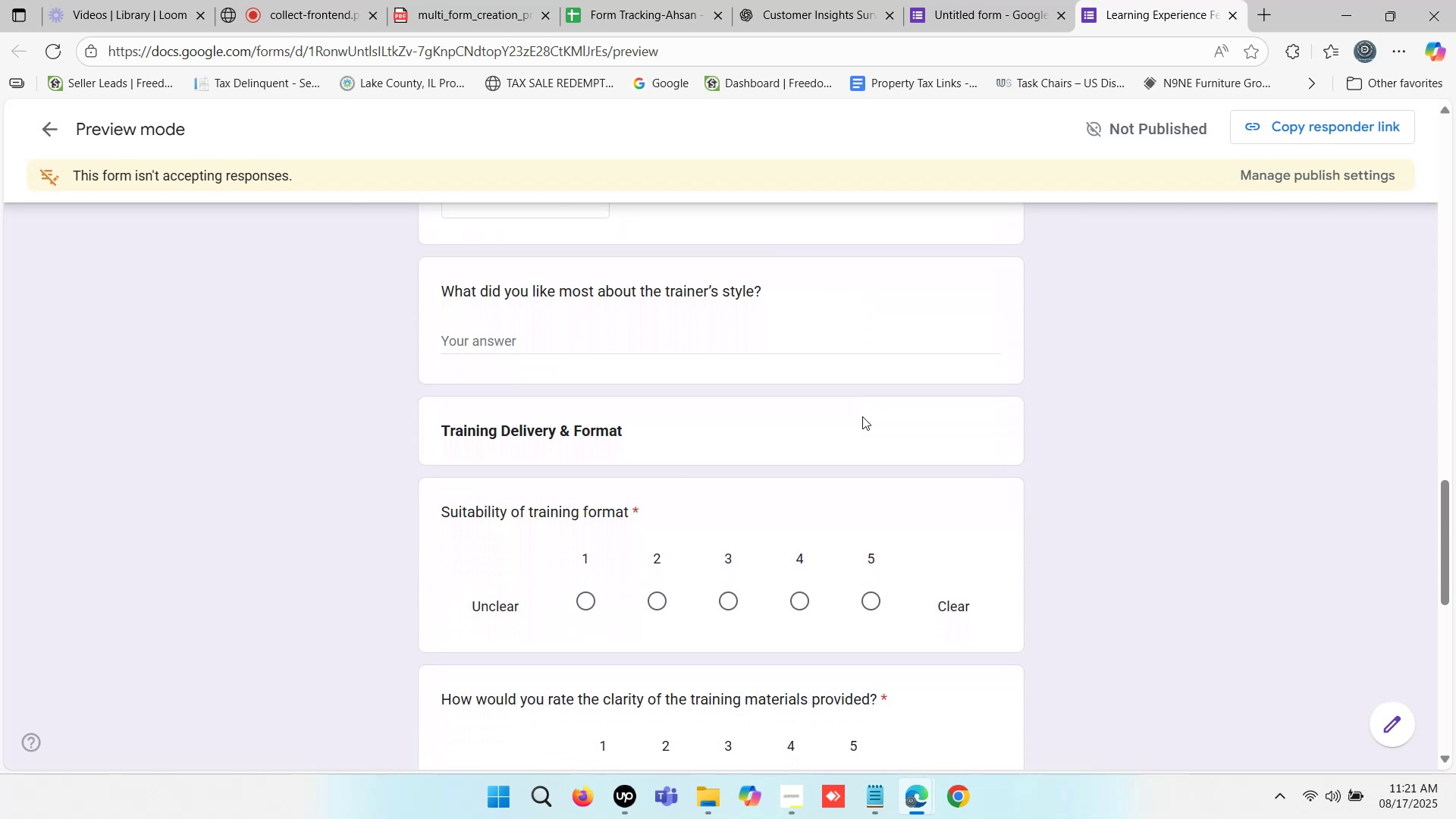 
key(ArrowDown)
 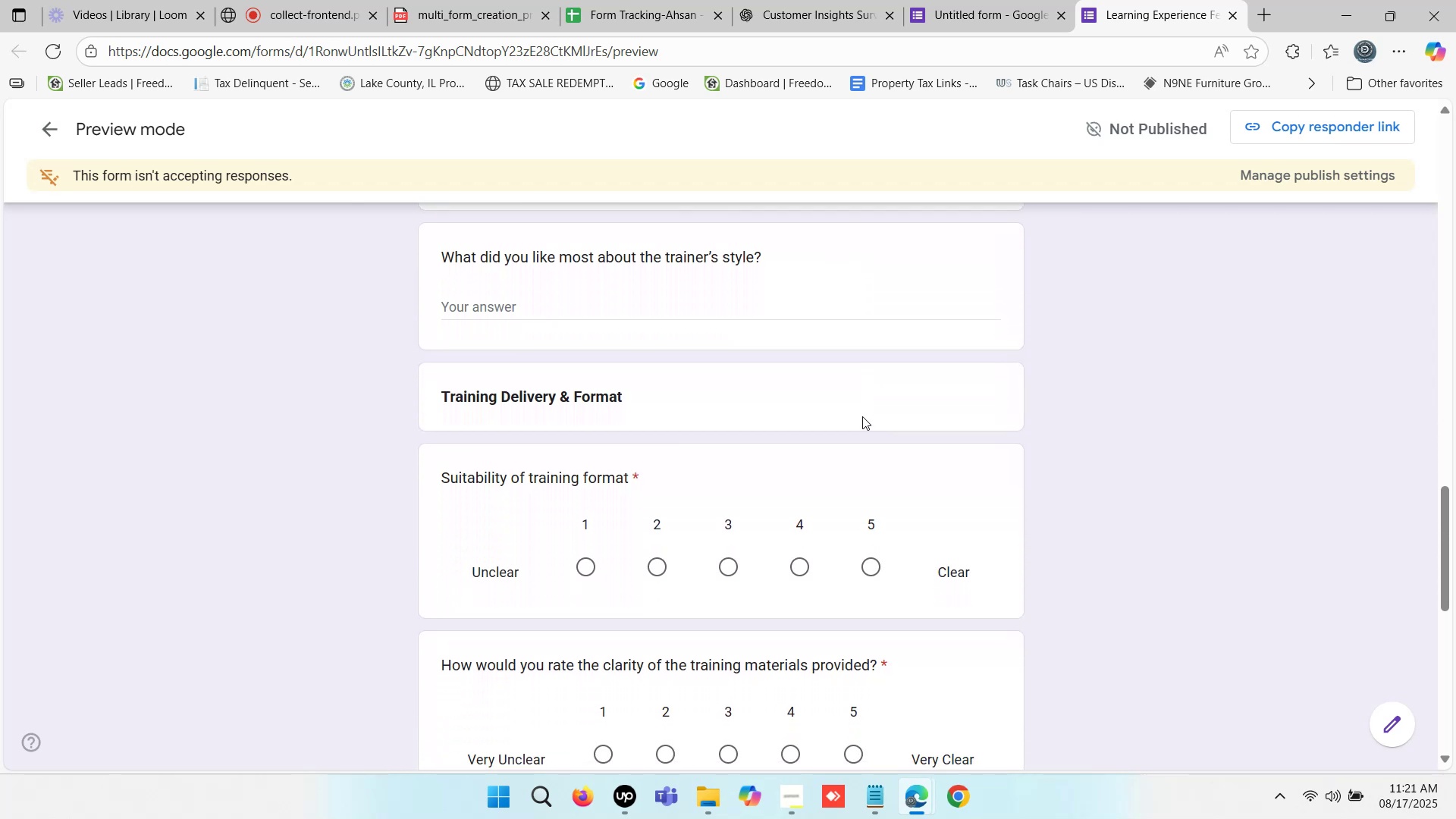 
key(ArrowDown)
 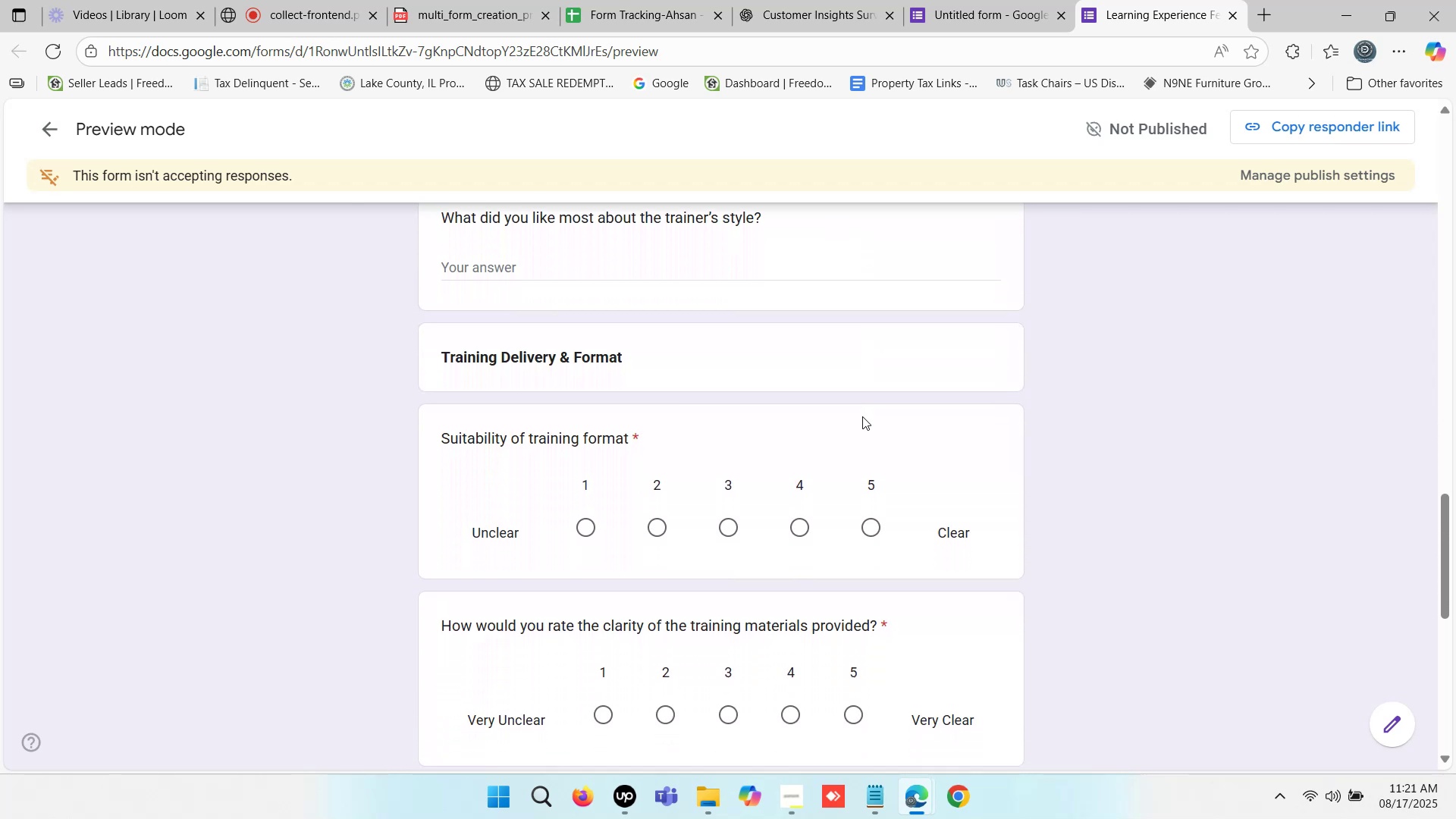 
key(ArrowDown)
 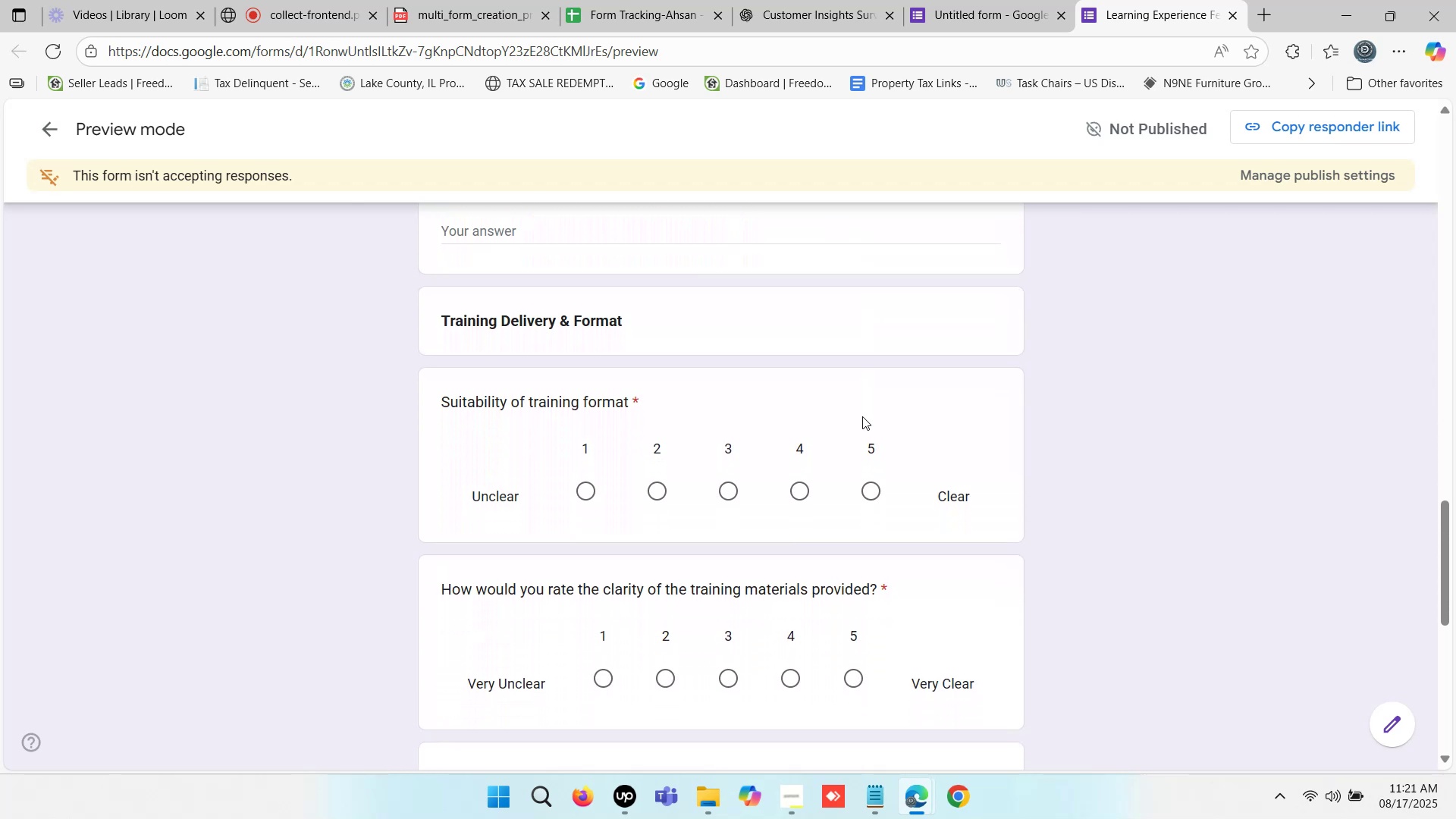 
key(ArrowDown)
 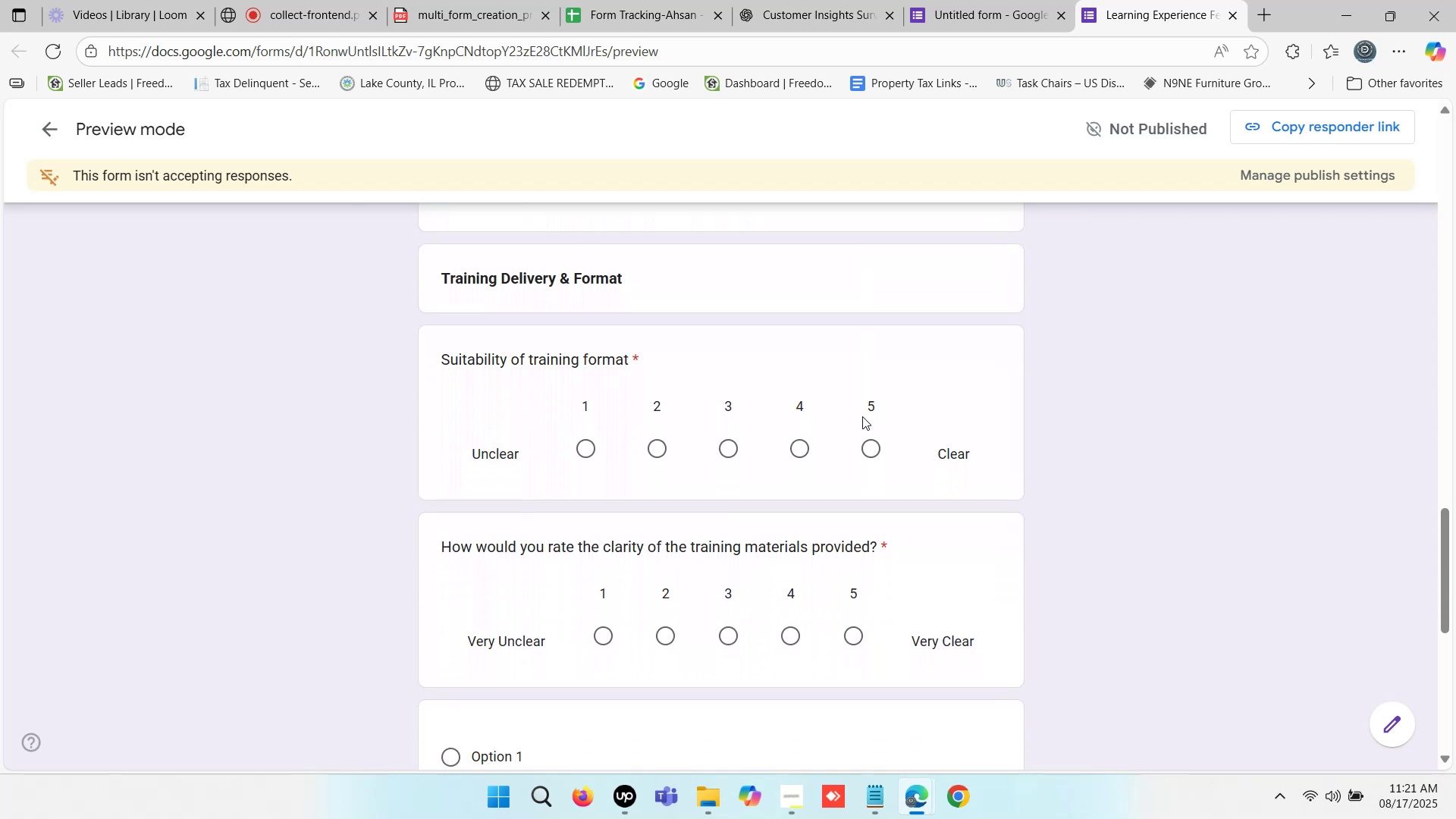 
key(ArrowDown)
 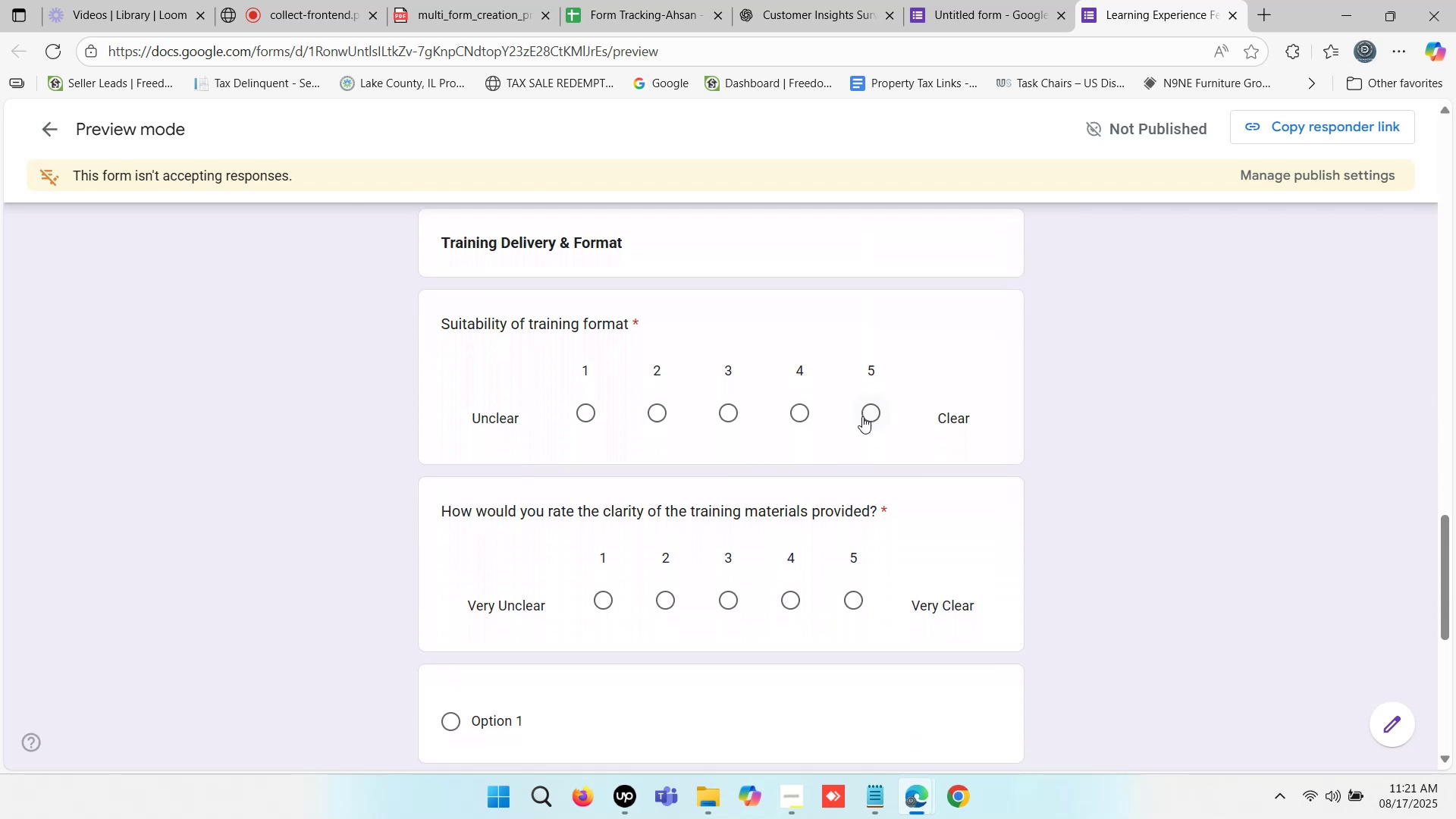 
key(ArrowDown)
 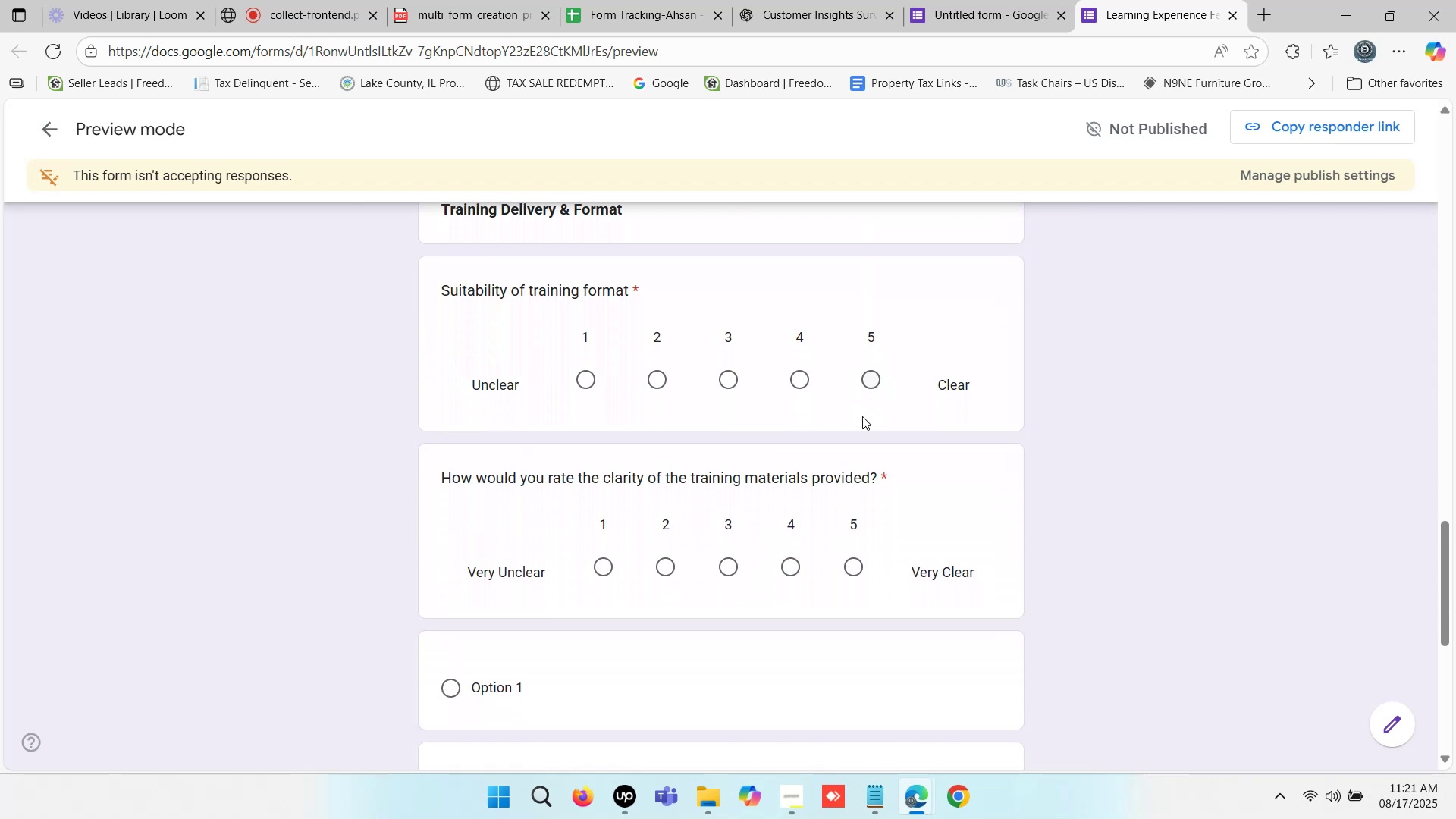 
key(ArrowDown)
 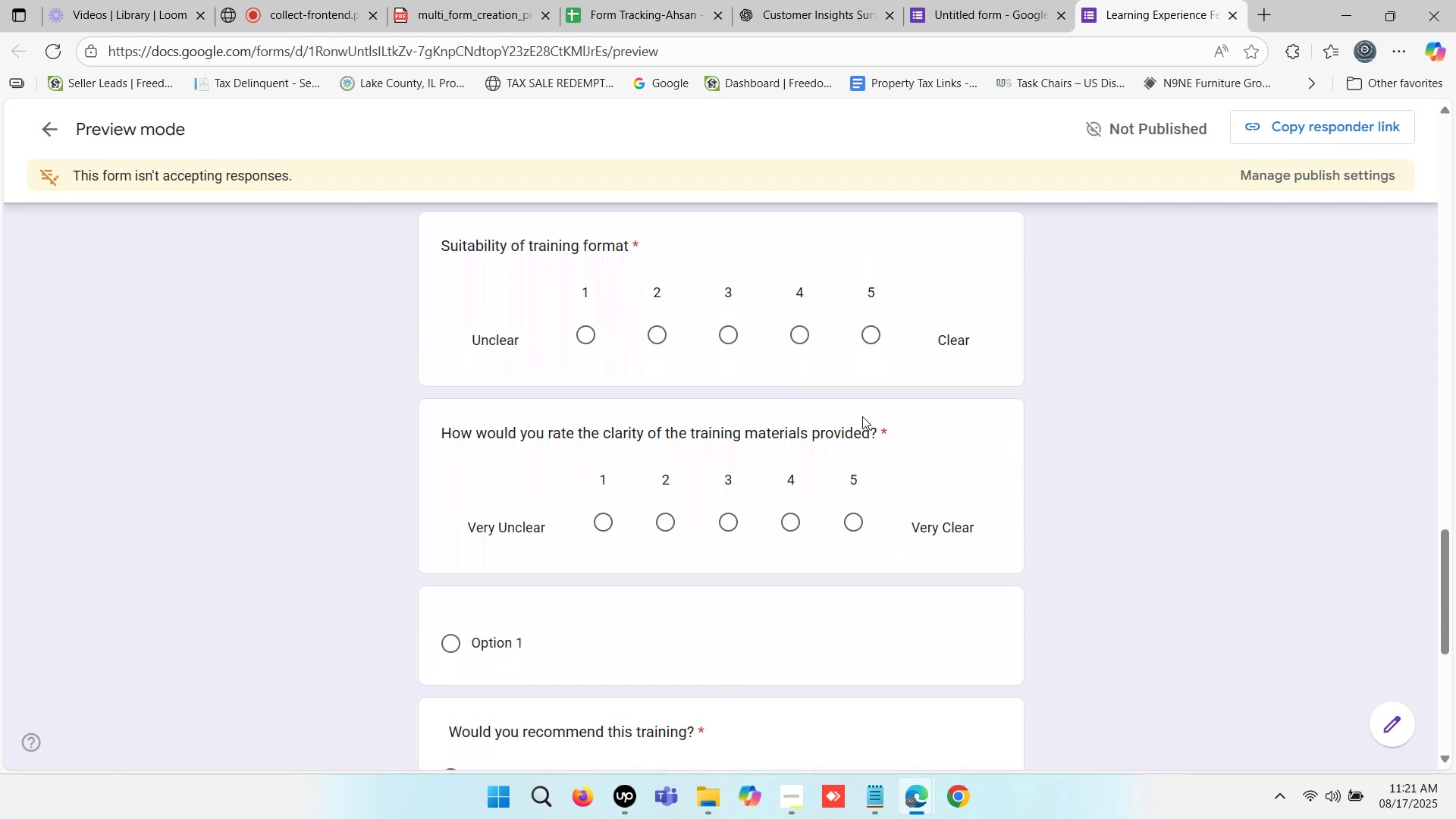 
key(ArrowDown)
 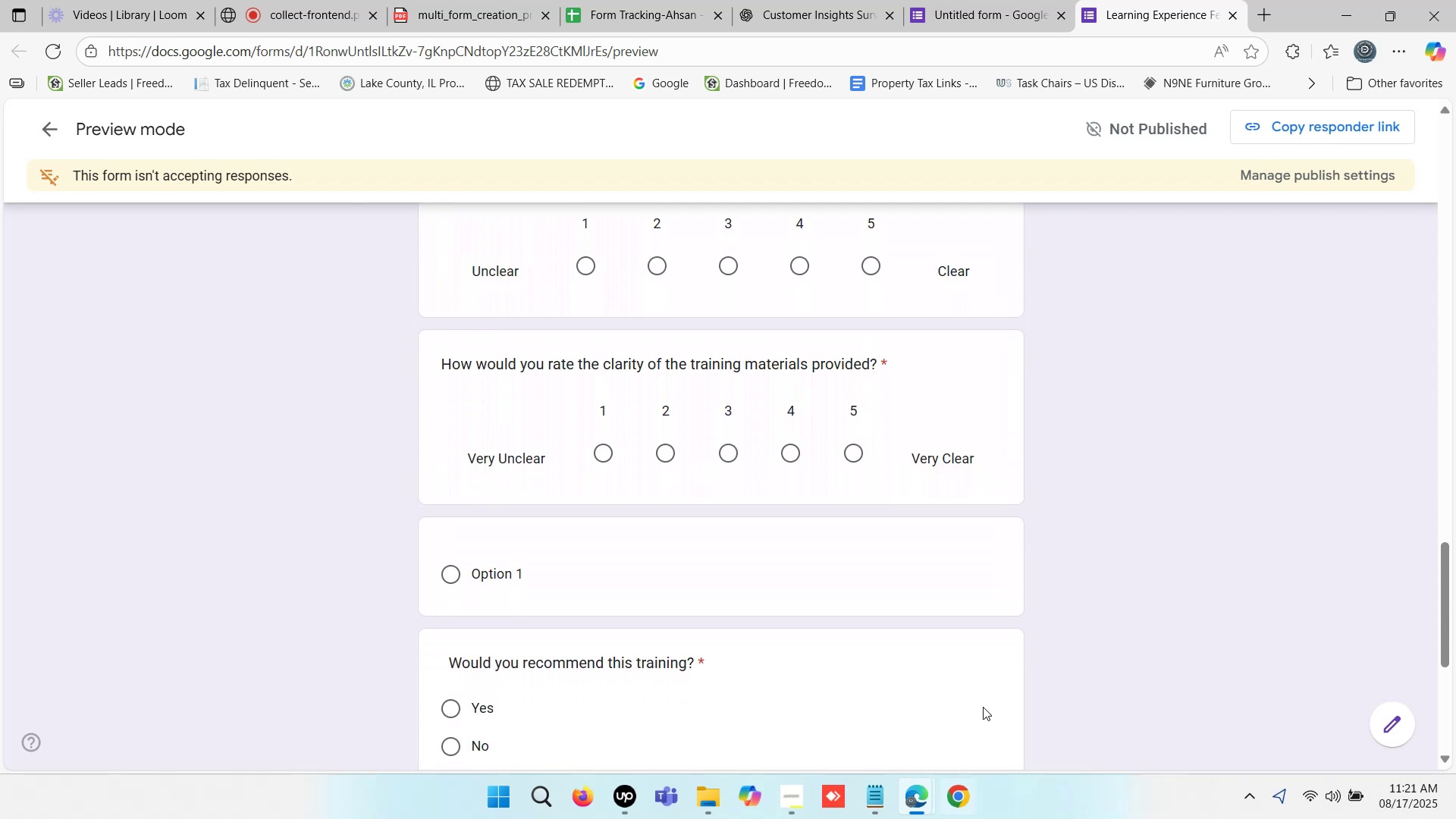 
key(ArrowDown)
 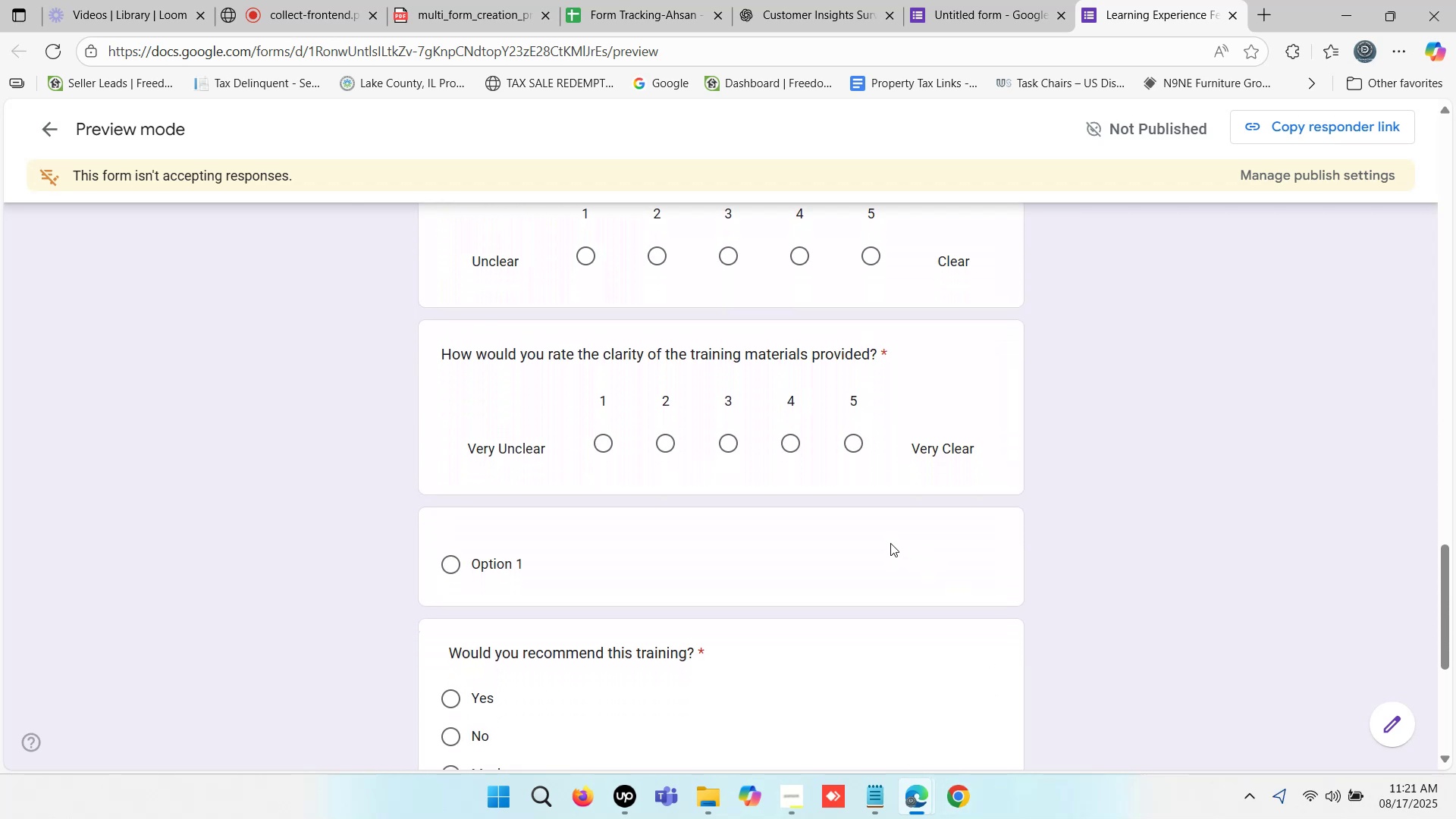 
key(ArrowDown)
 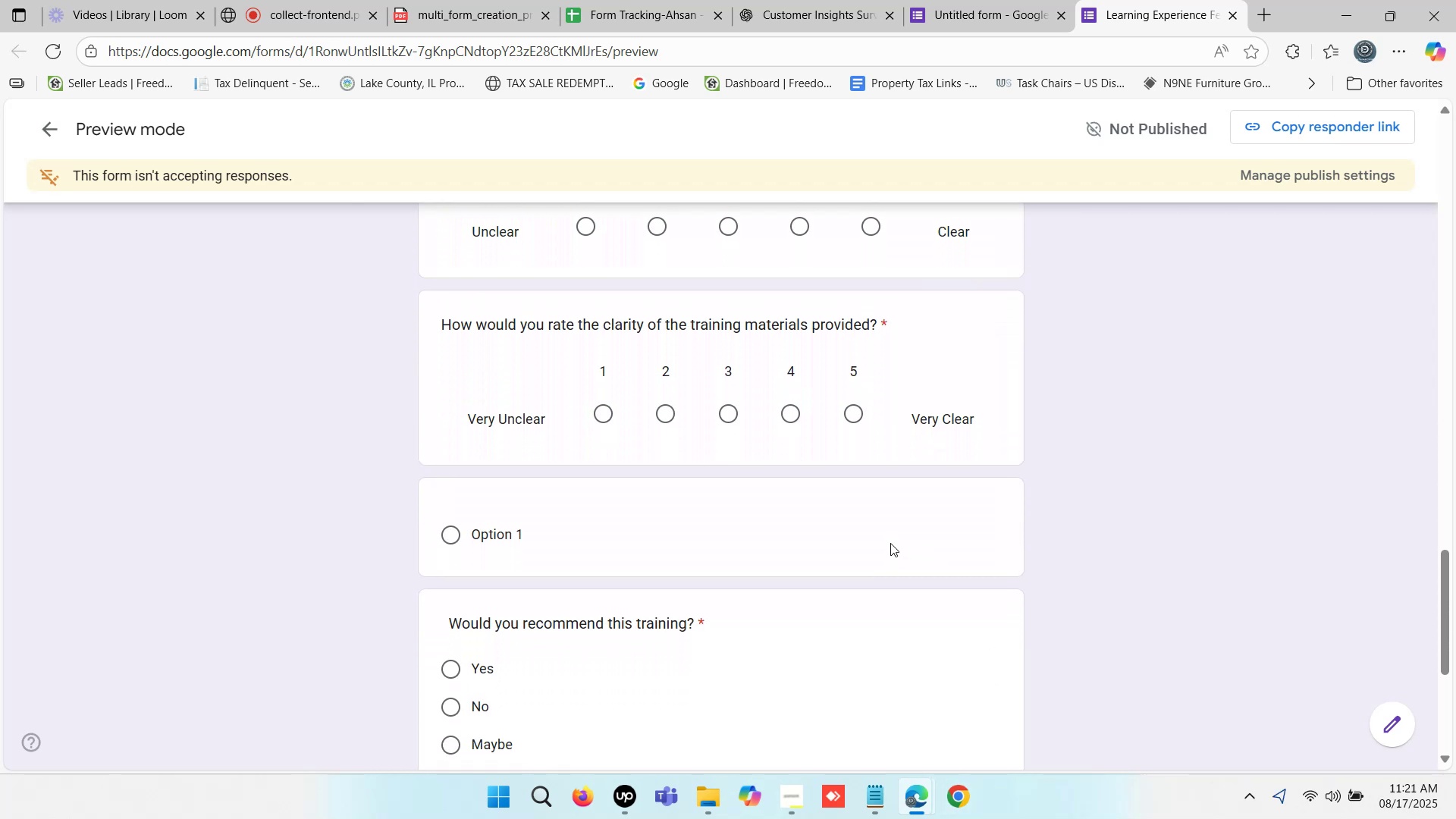 
key(ArrowDown)
 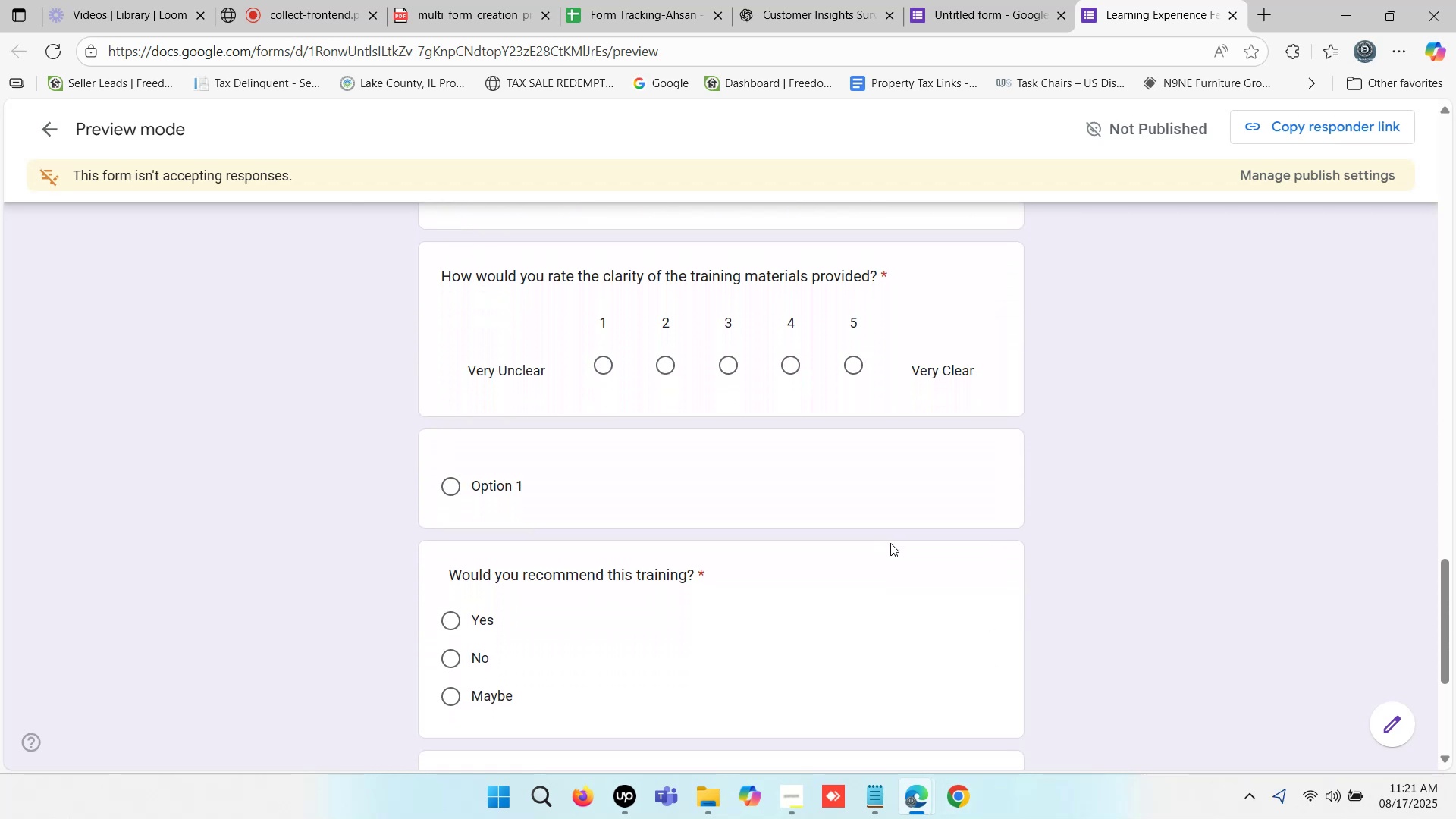 
key(ArrowDown)
 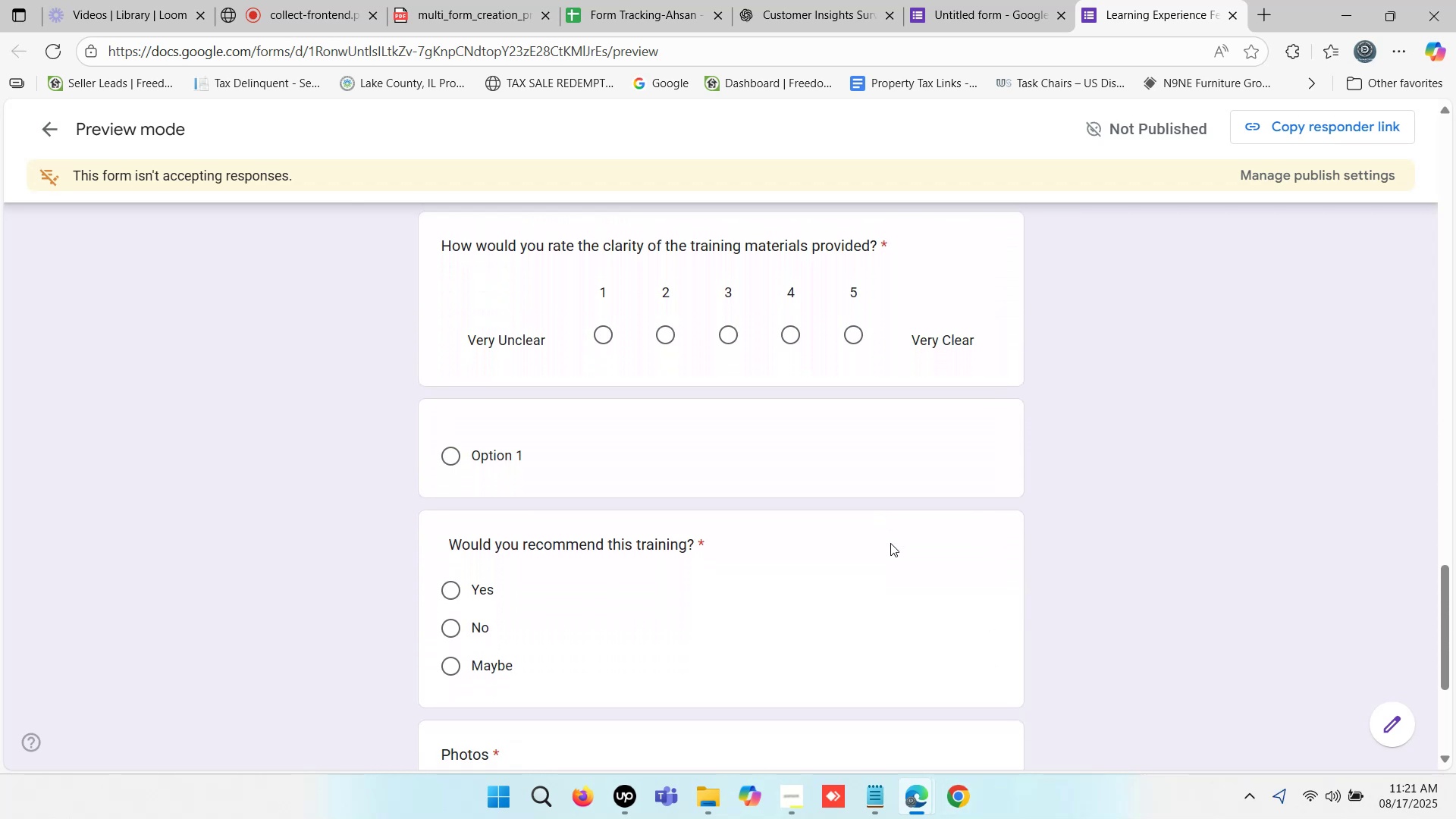 
key(ArrowDown)
 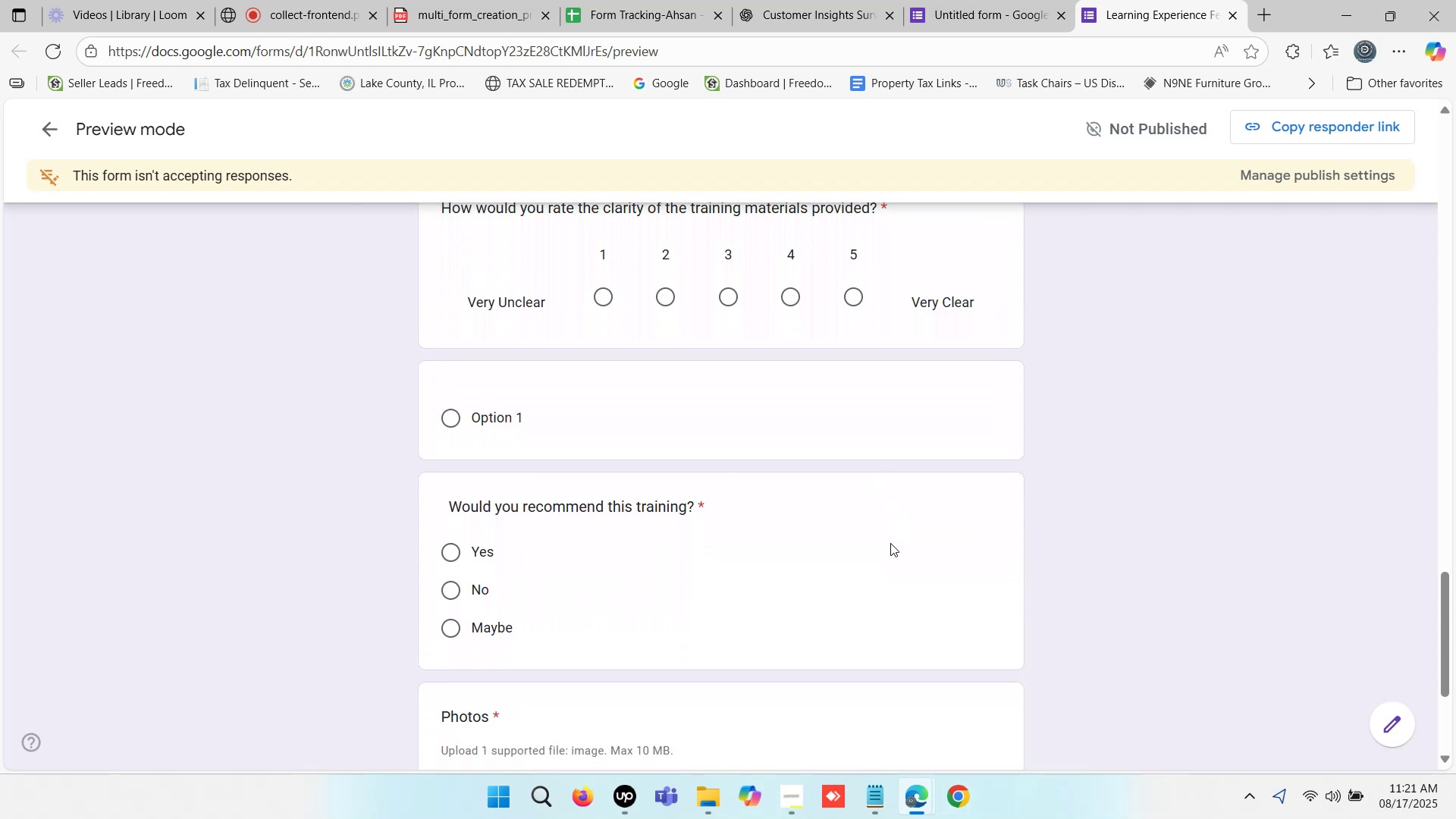 
key(ArrowDown)
 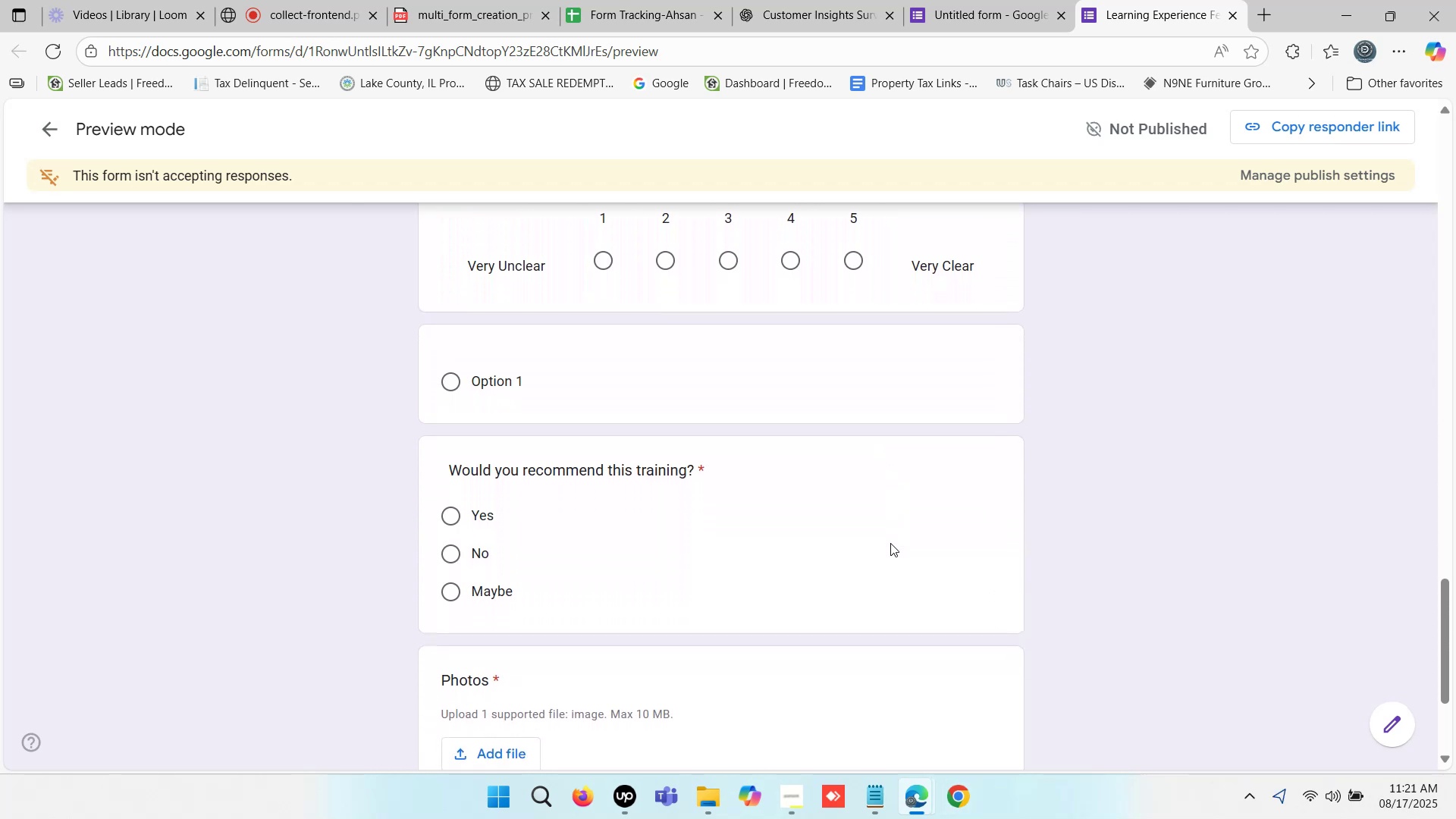 
key(ArrowDown)
 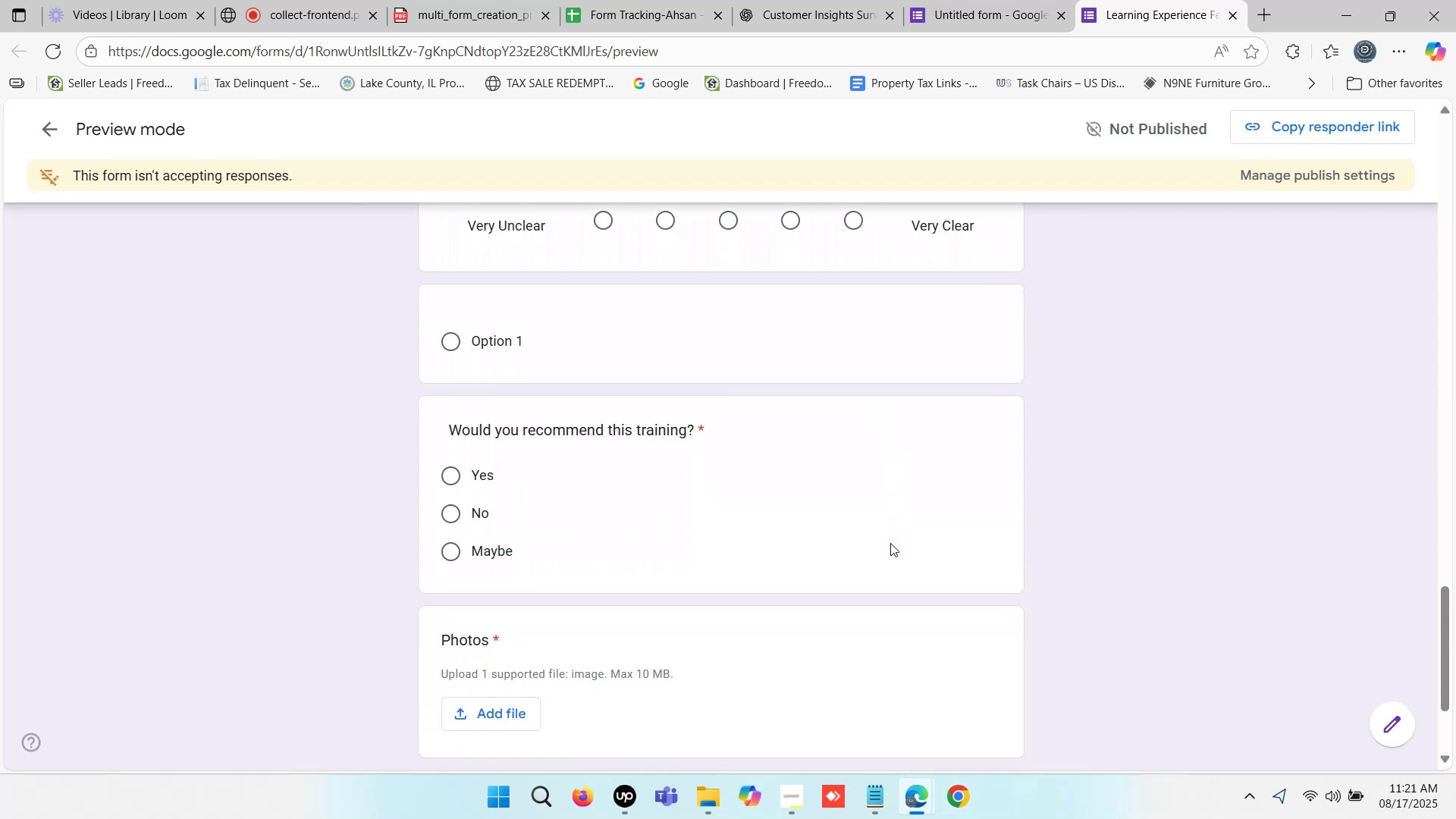 
key(ArrowDown)
 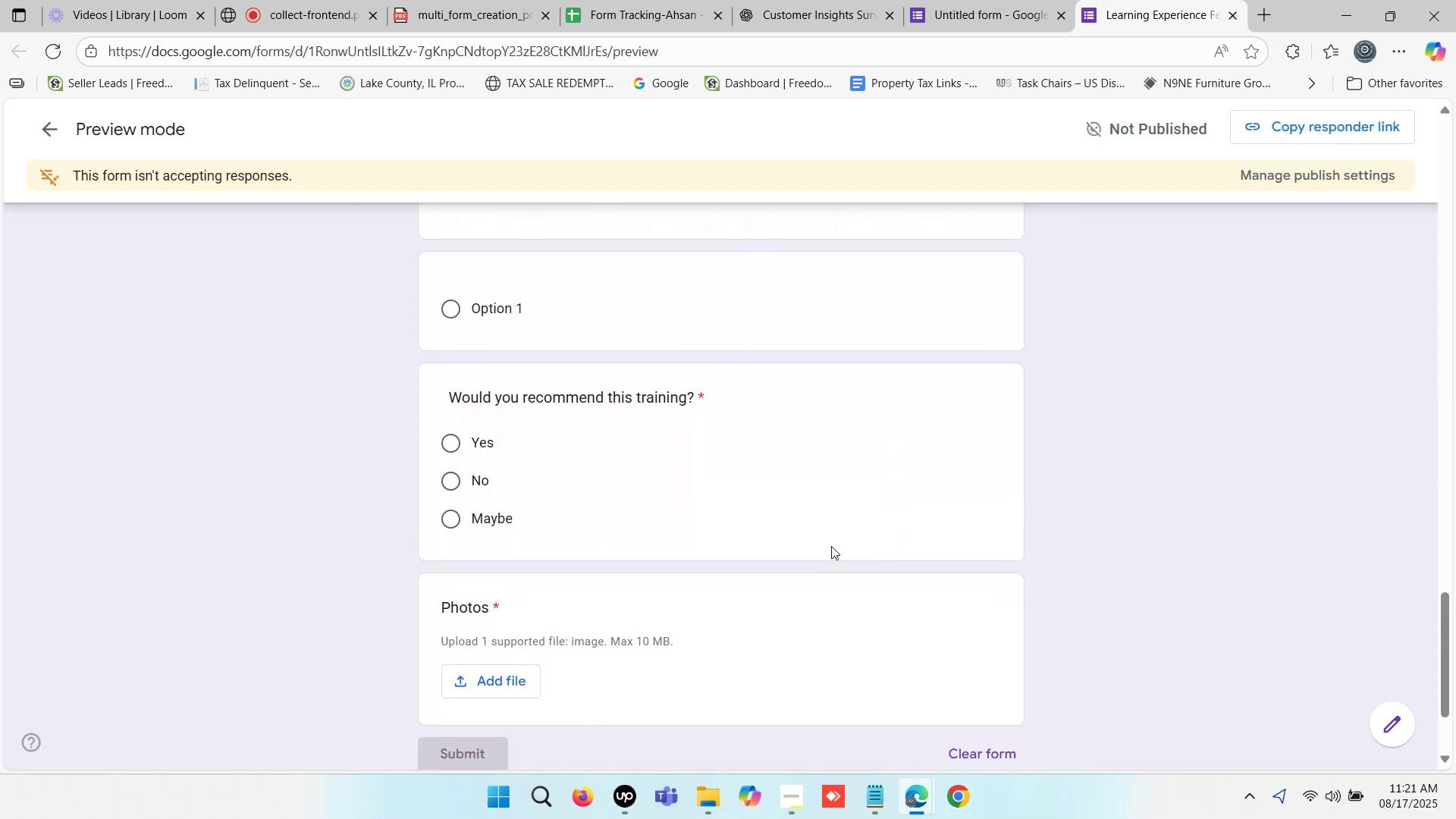 
key(ArrowDown)
 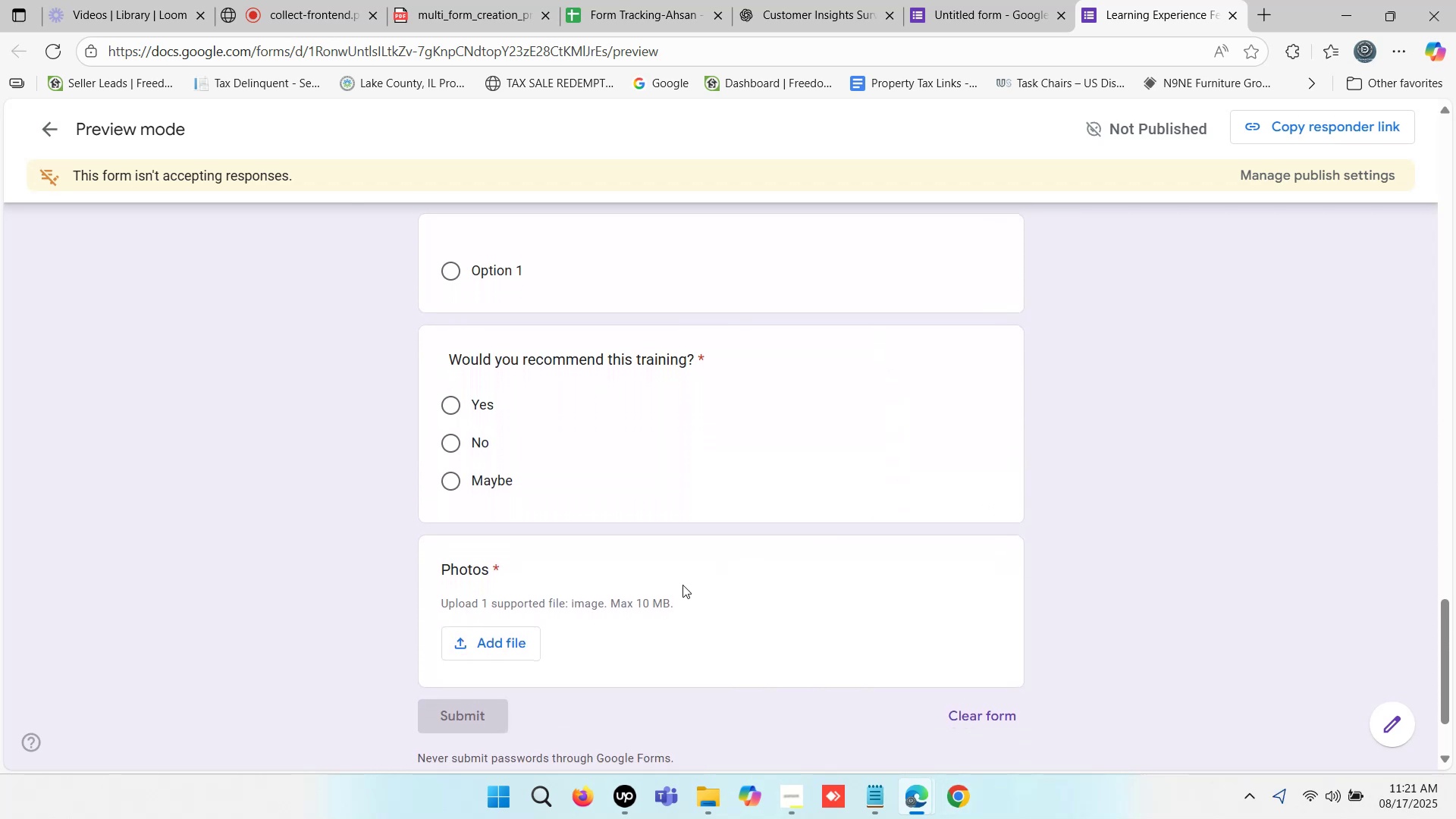 
key(ArrowDown)
 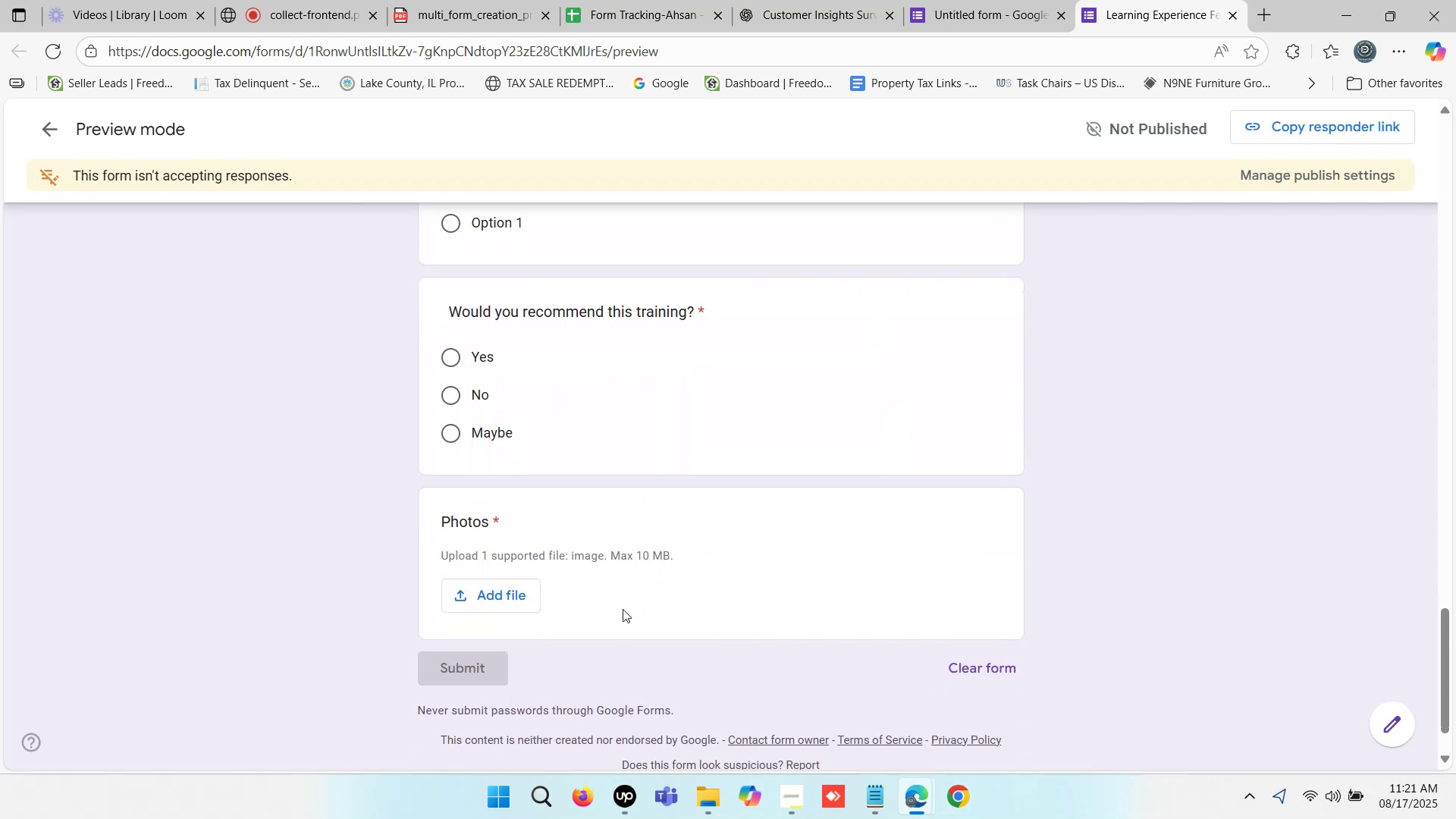 
key(ArrowDown)
 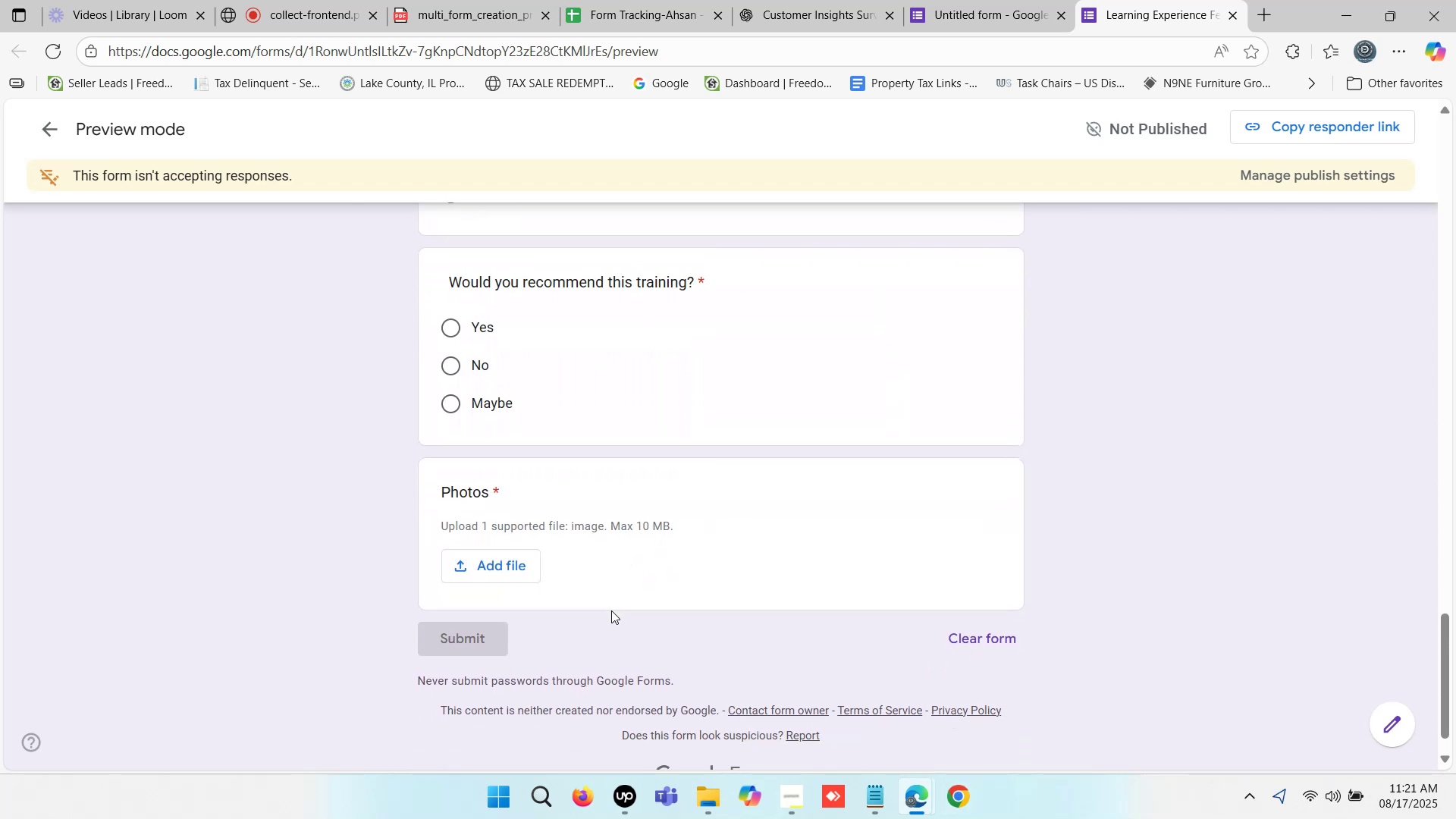 
key(ArrowDown)
 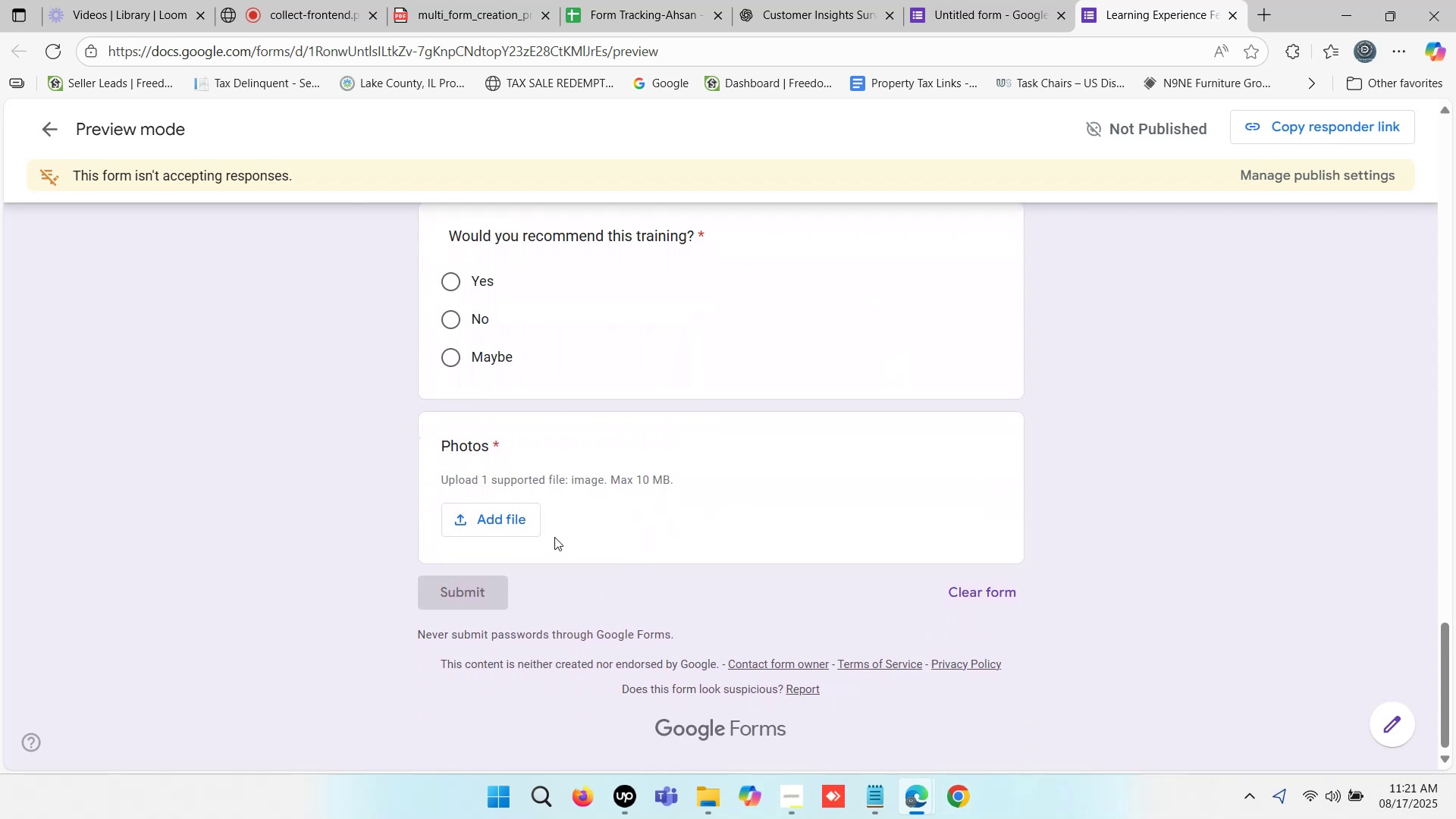 
scroll: coordinate [777, 536], scroll_direction: up, amount: 3.0
 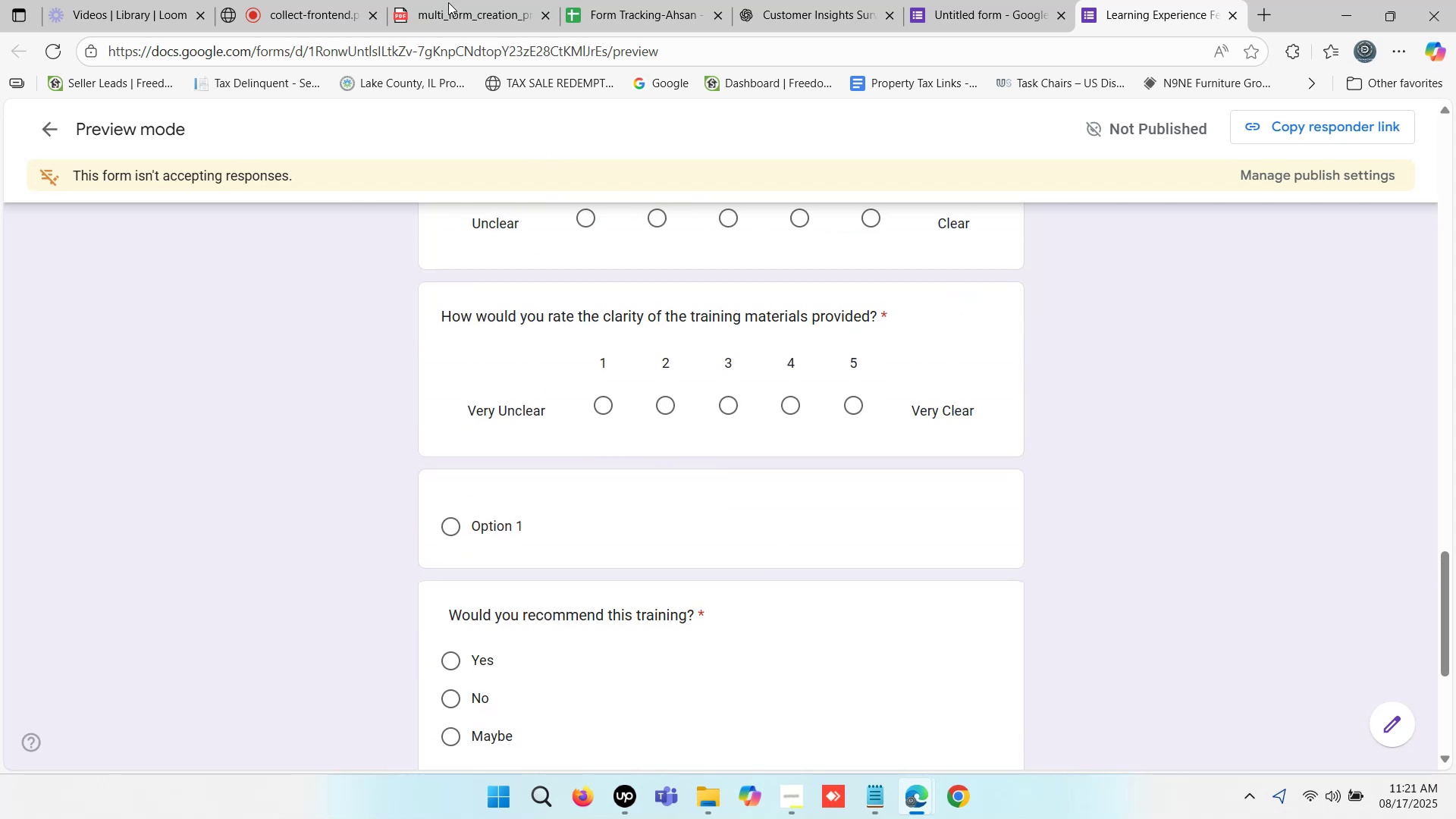 
left_click([297, 0])
 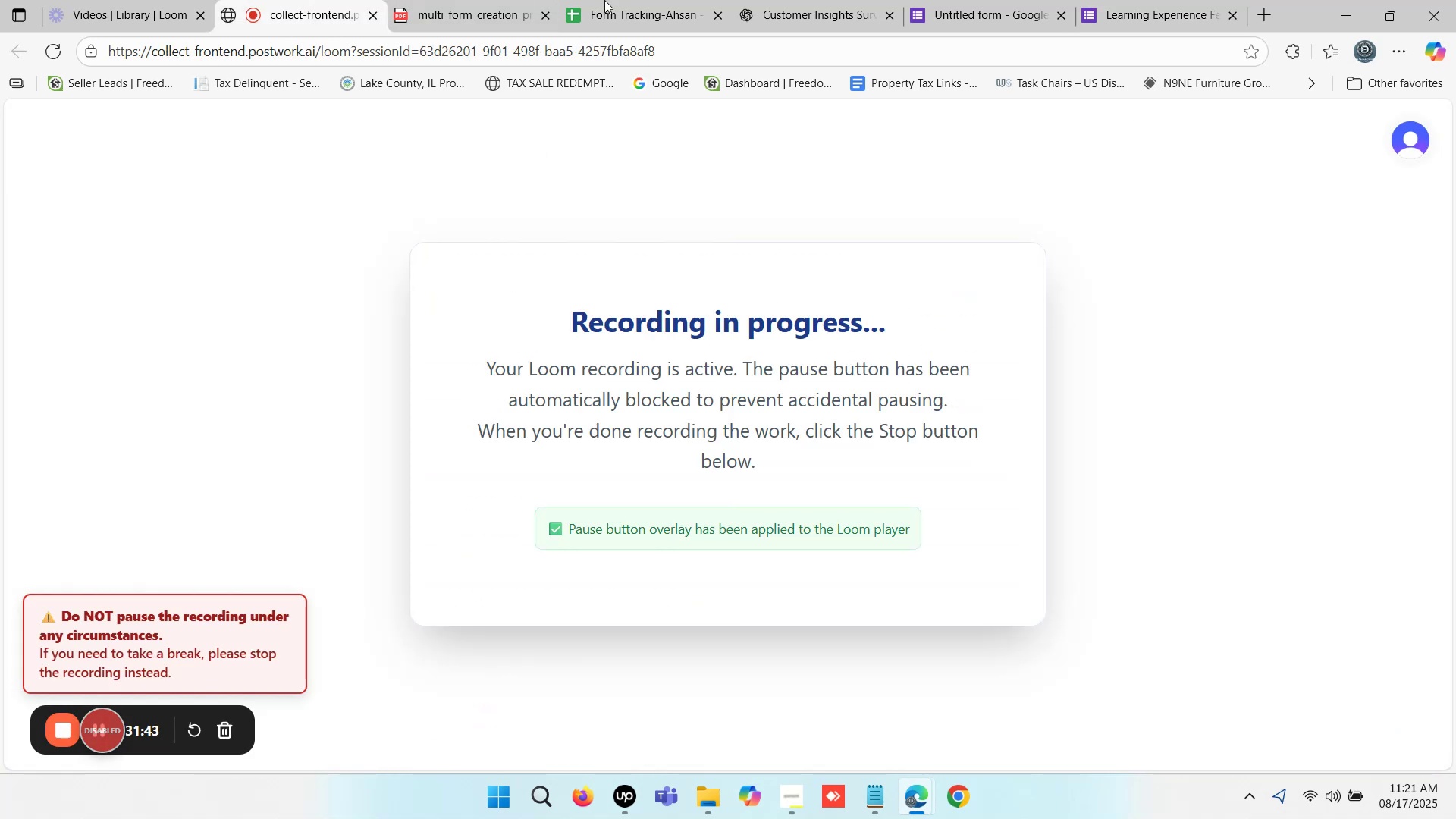 
left_click([799, 0])
 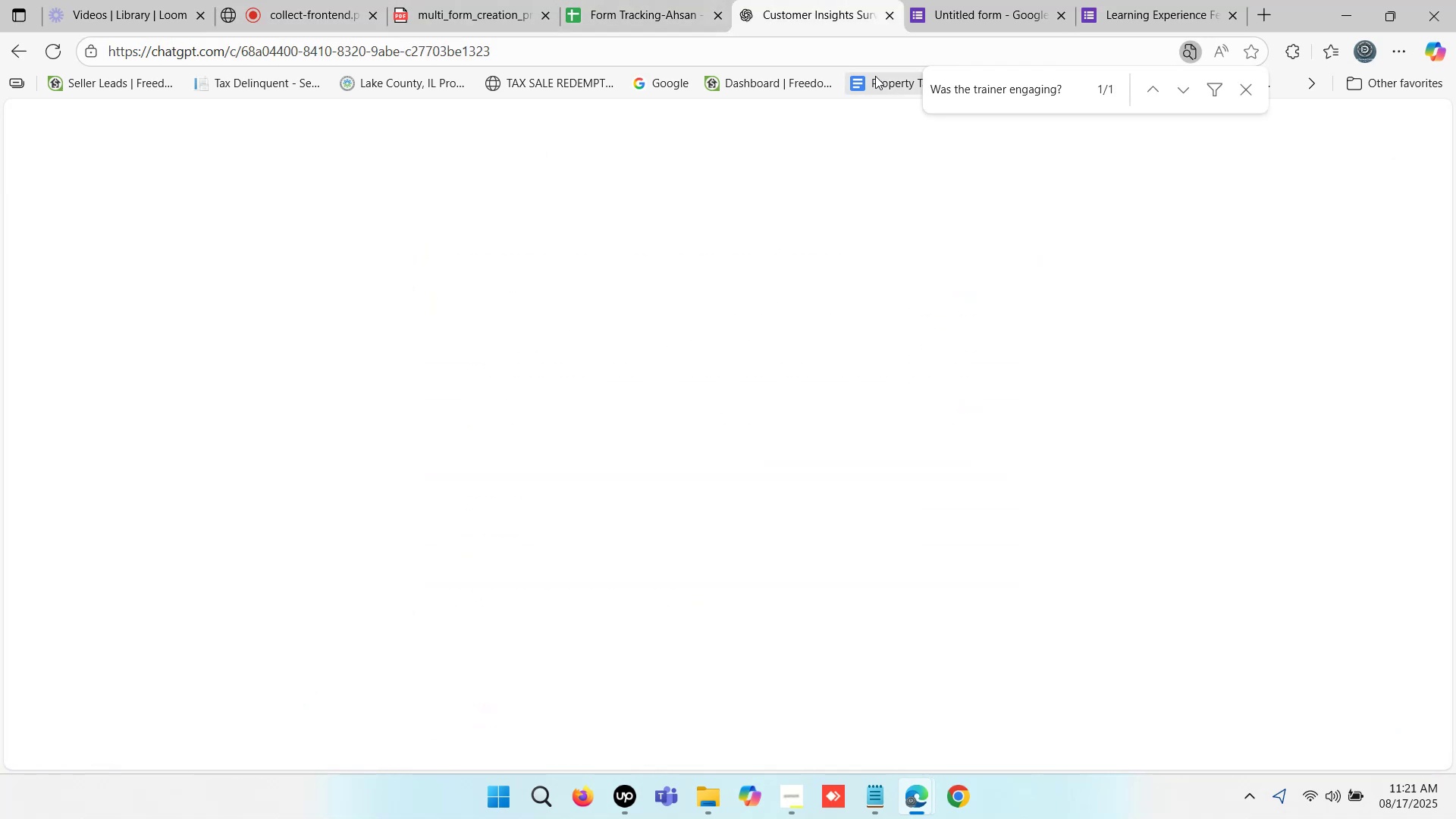 
scroll: coordinate [1023, 450], scroll_direction: none, amount: 0.0
 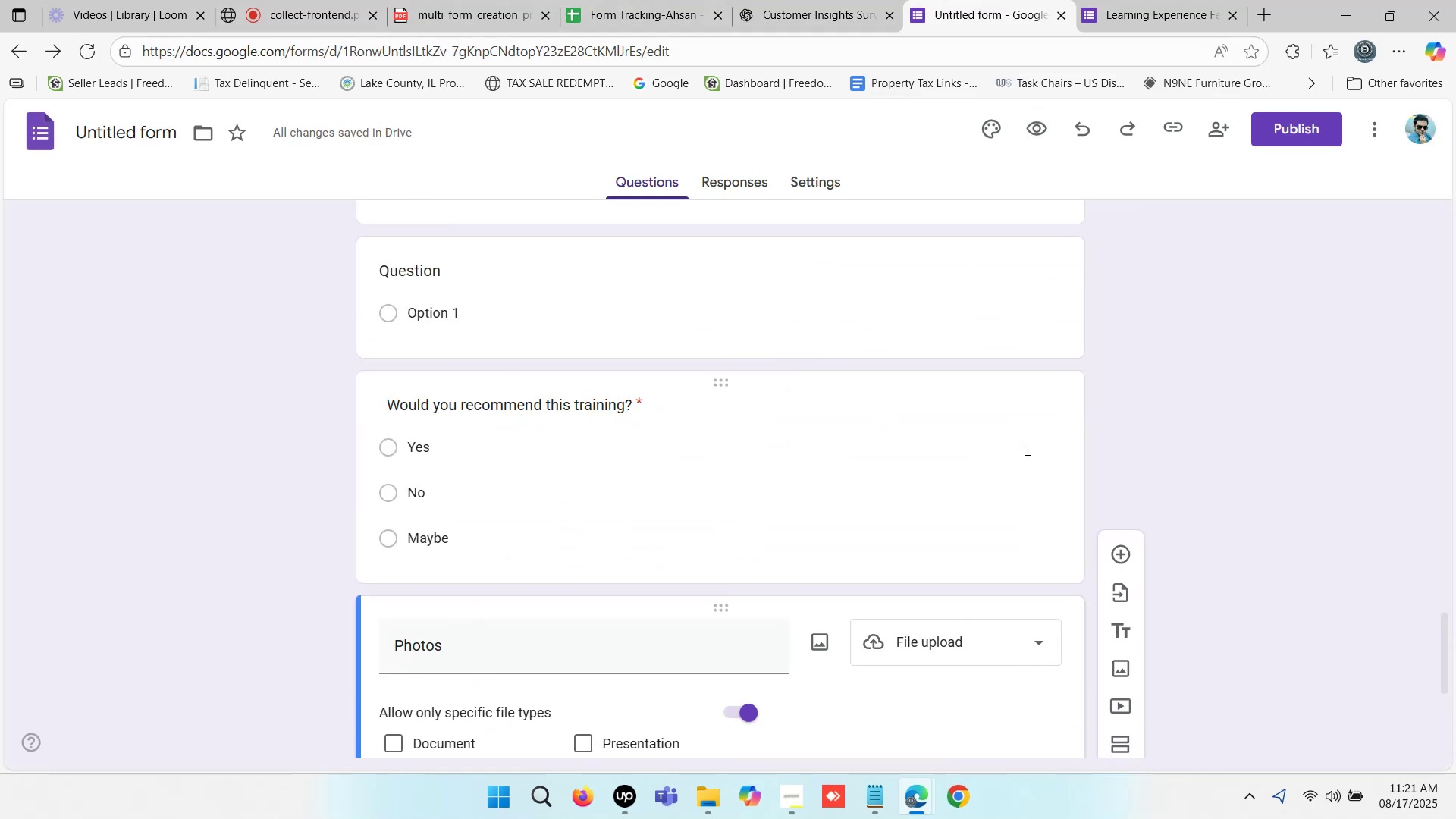 
scroll: coordinate [1026, 442], scroll_direction: up, amount: 1.0
 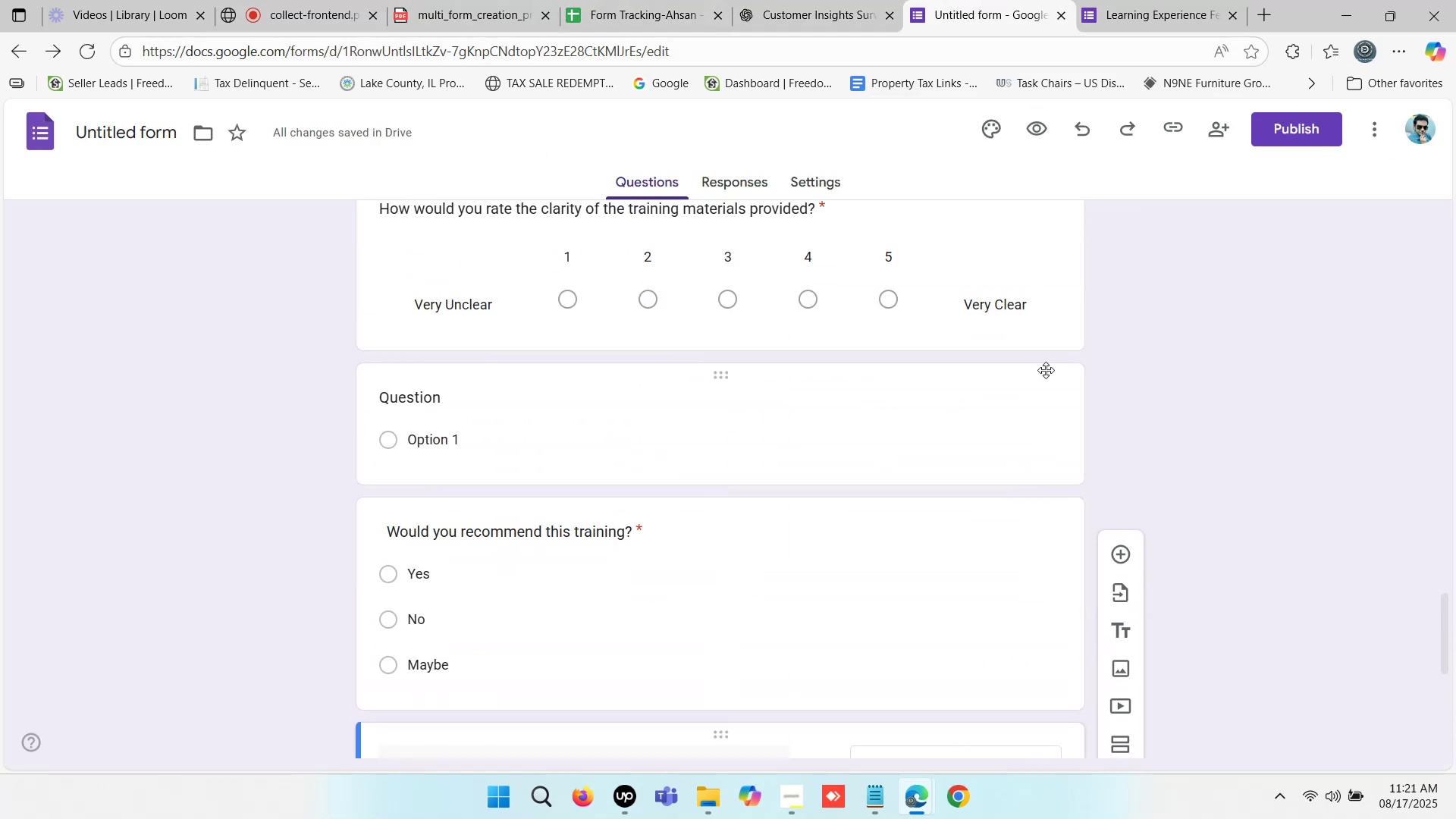 
left_click([1027, 383])
 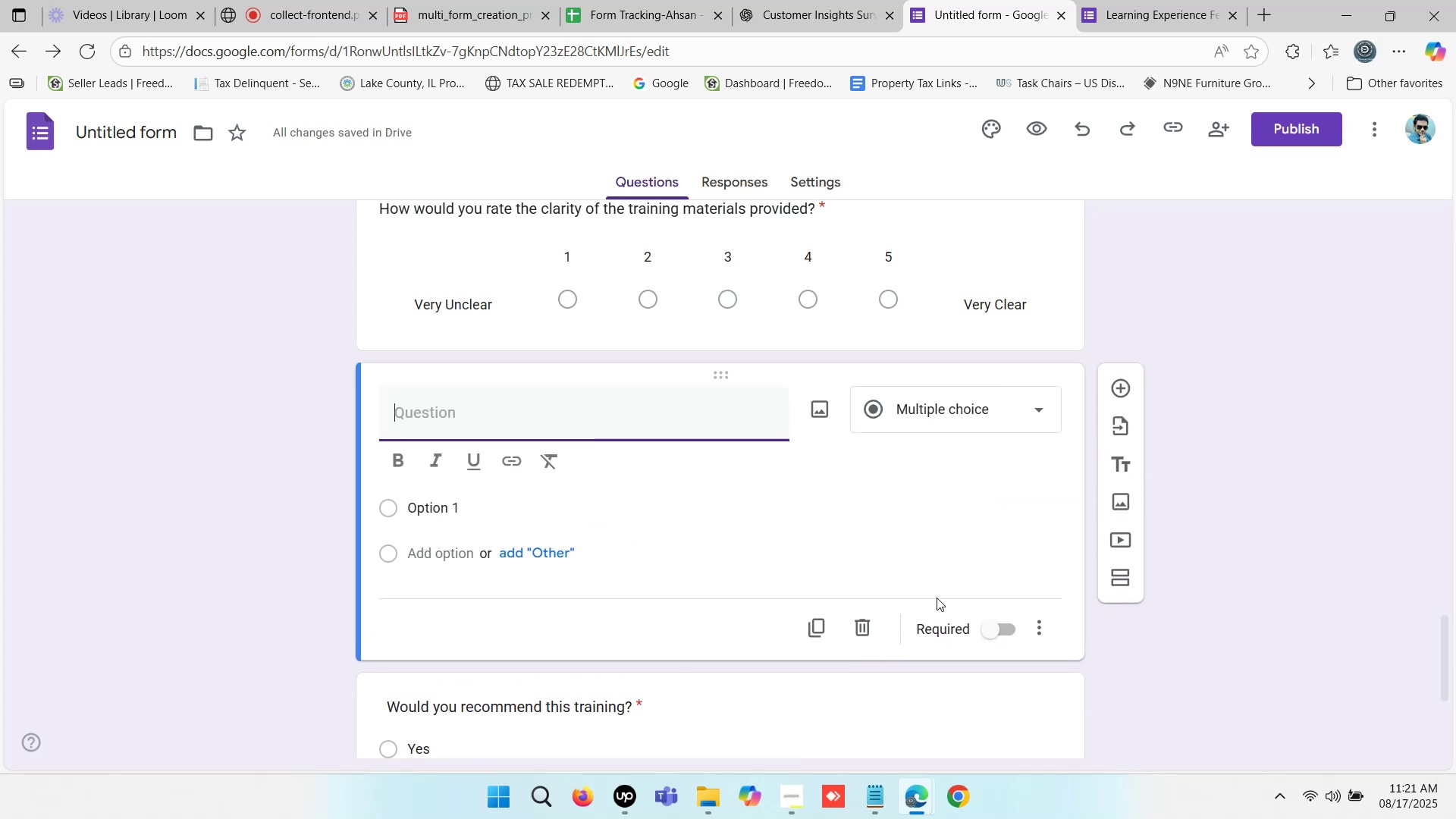 
left_click([862, 629])
 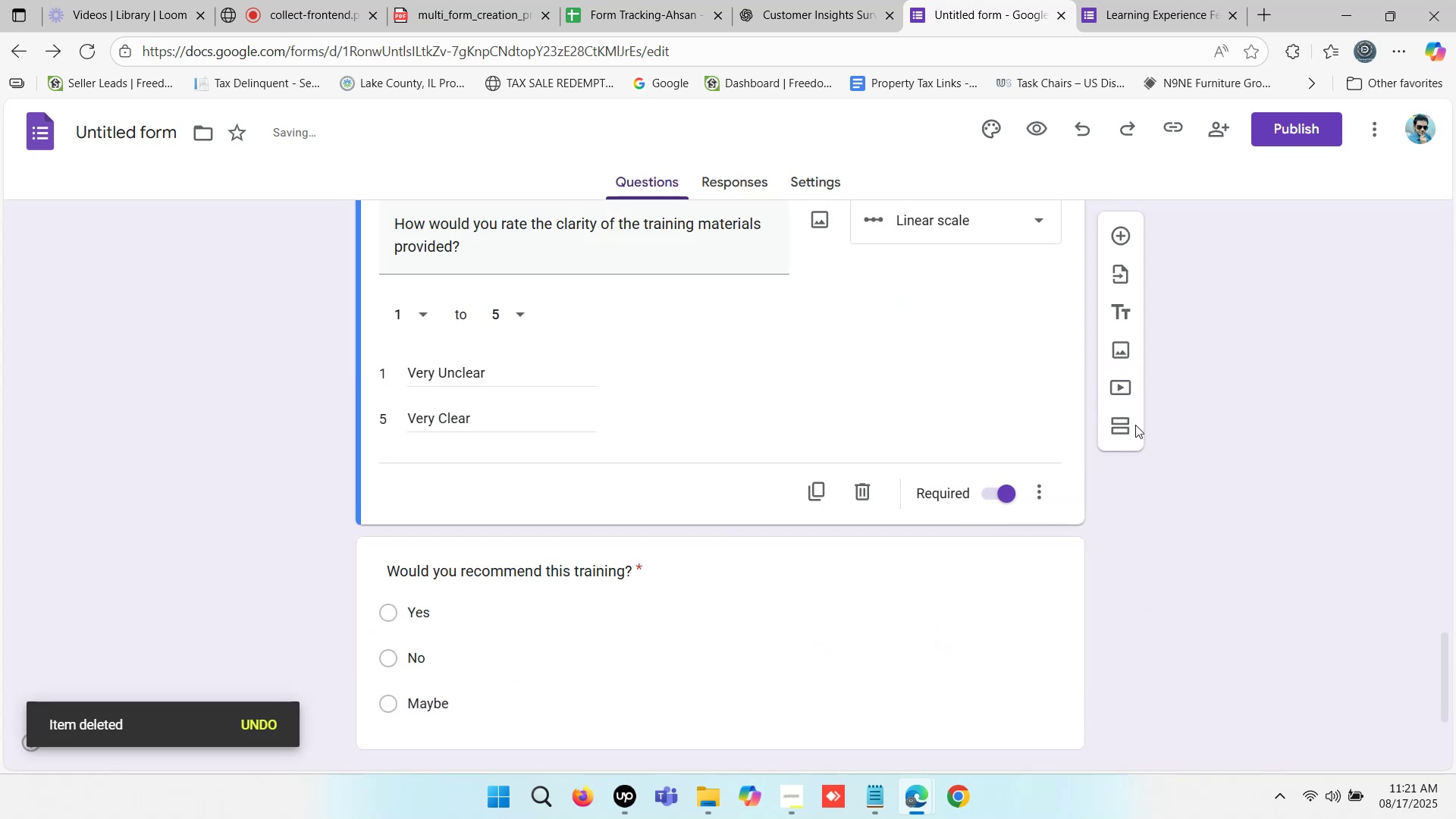 
scroll: coordinate [827, 595], scroll_direction: down, amount: 5.0
 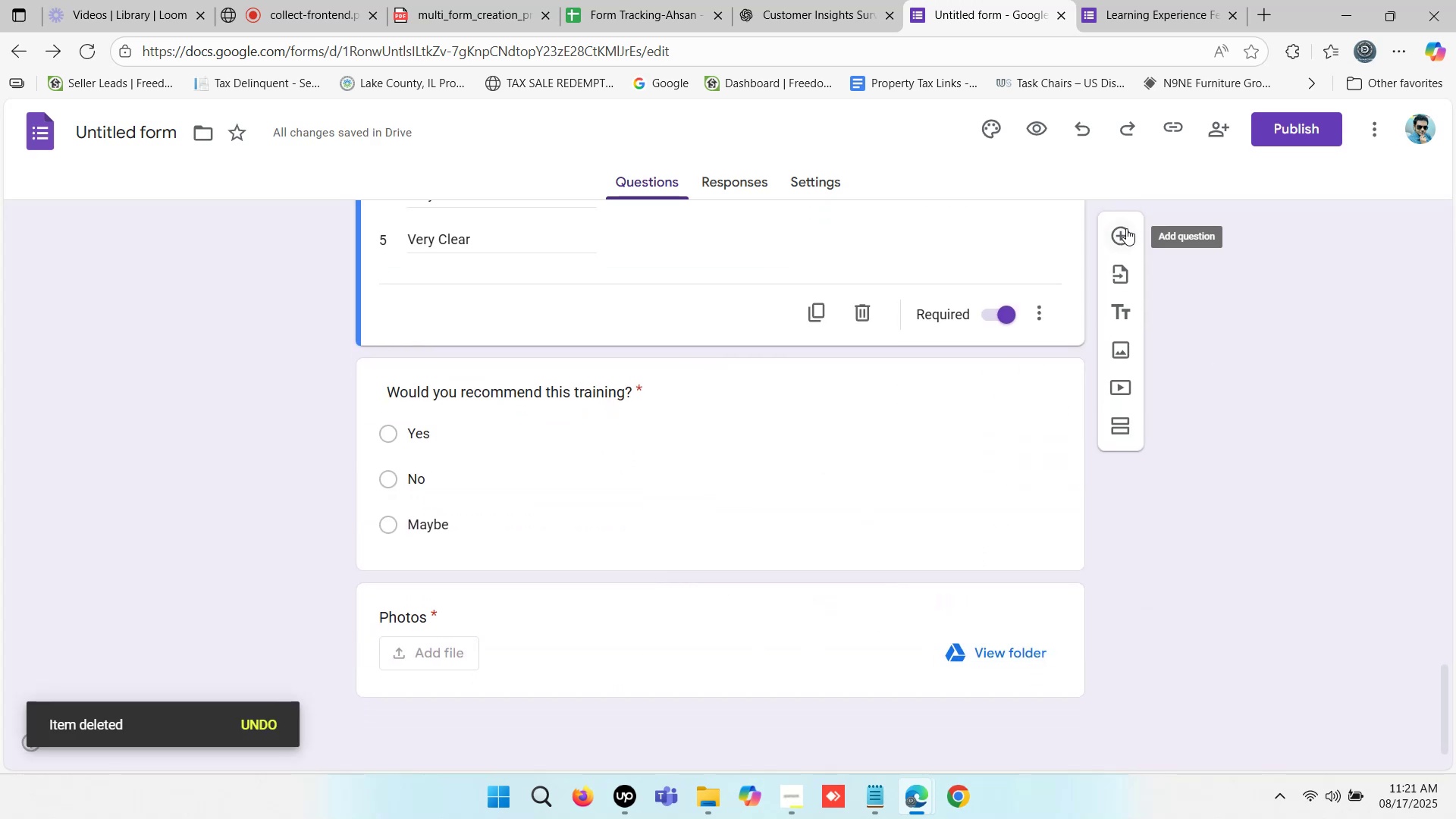 
left_click([1030, 624])
 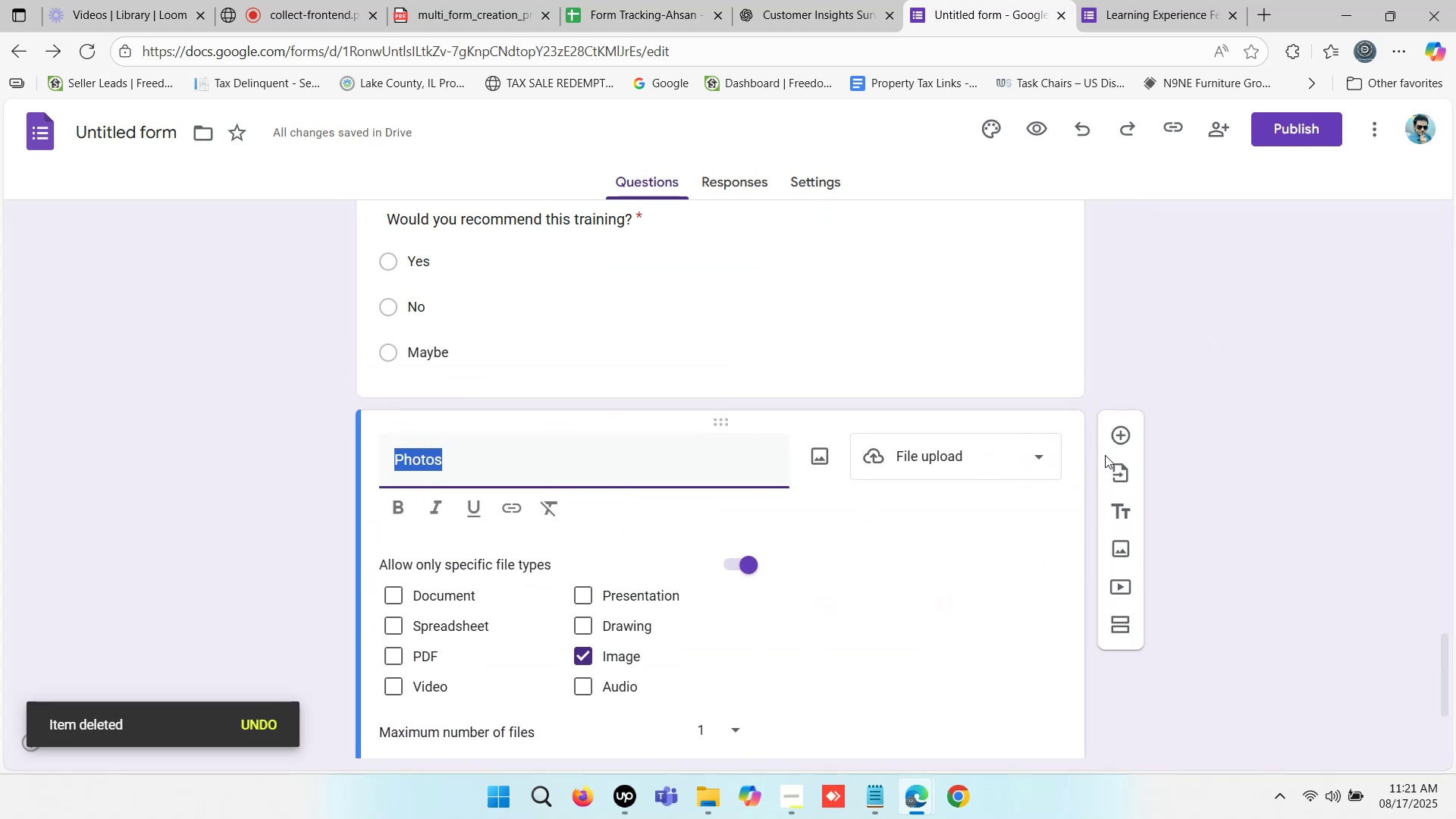 
left_click([1116, 432])
 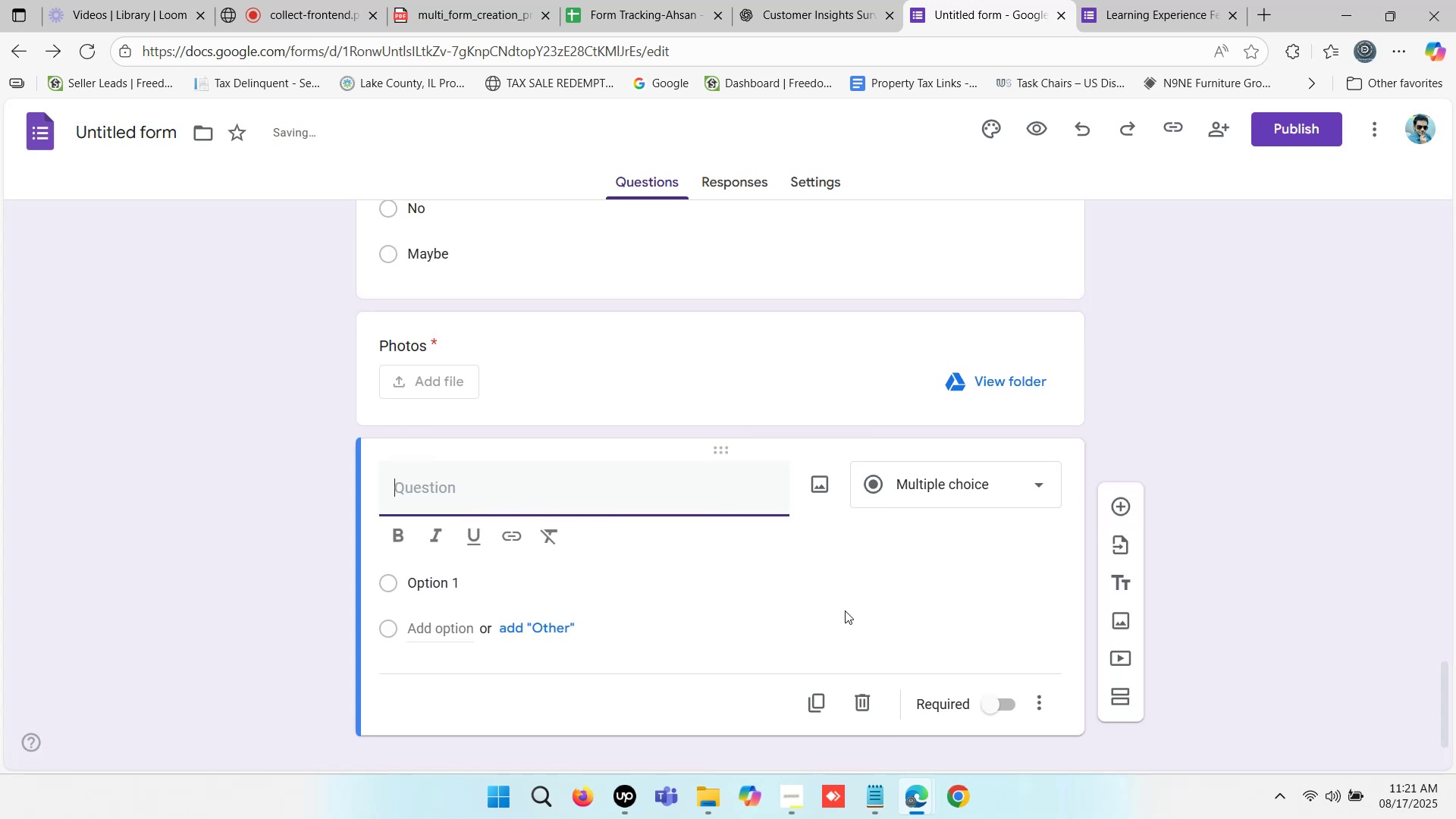 
type(Name)
 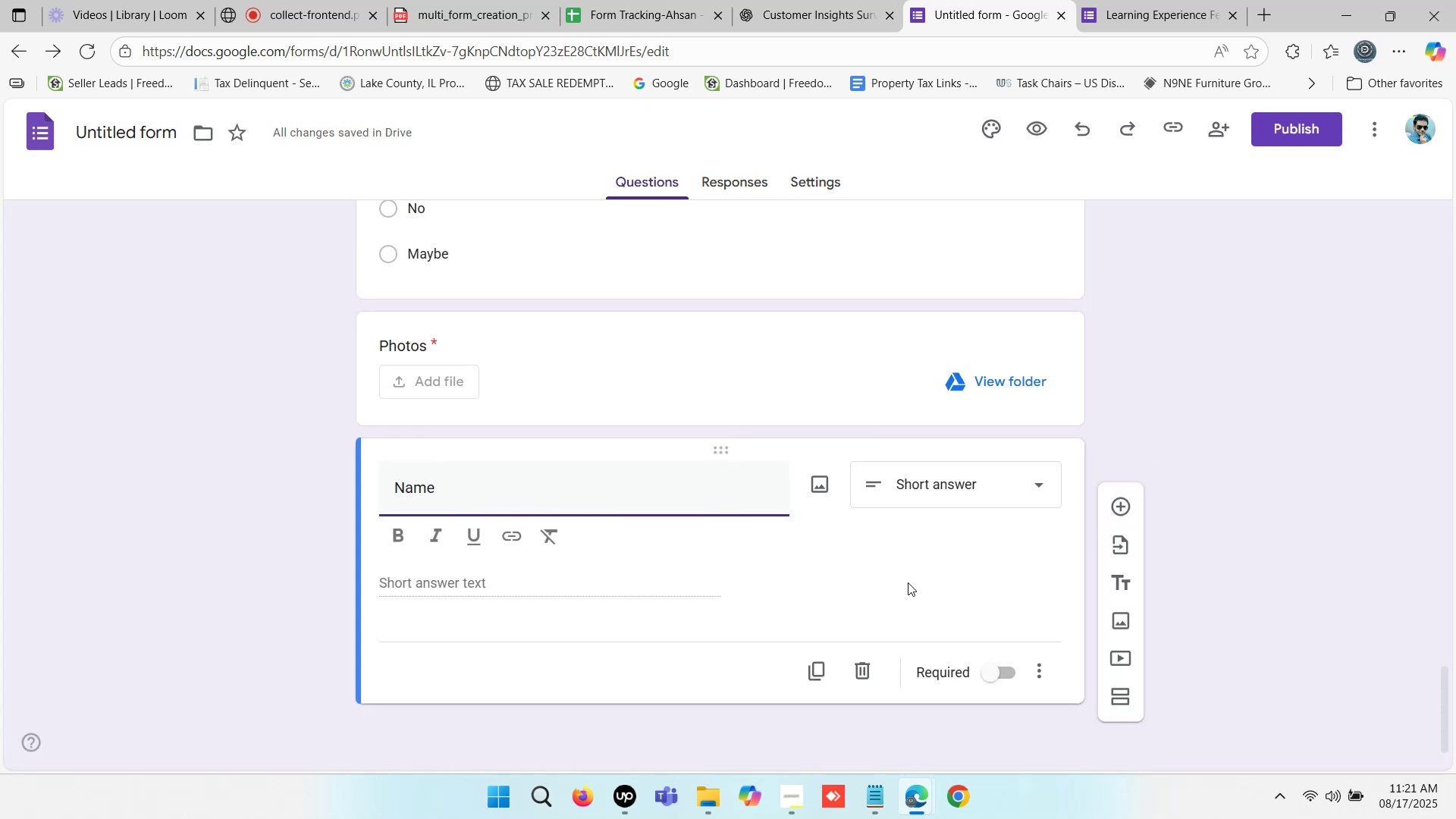 
wait(5.47)
 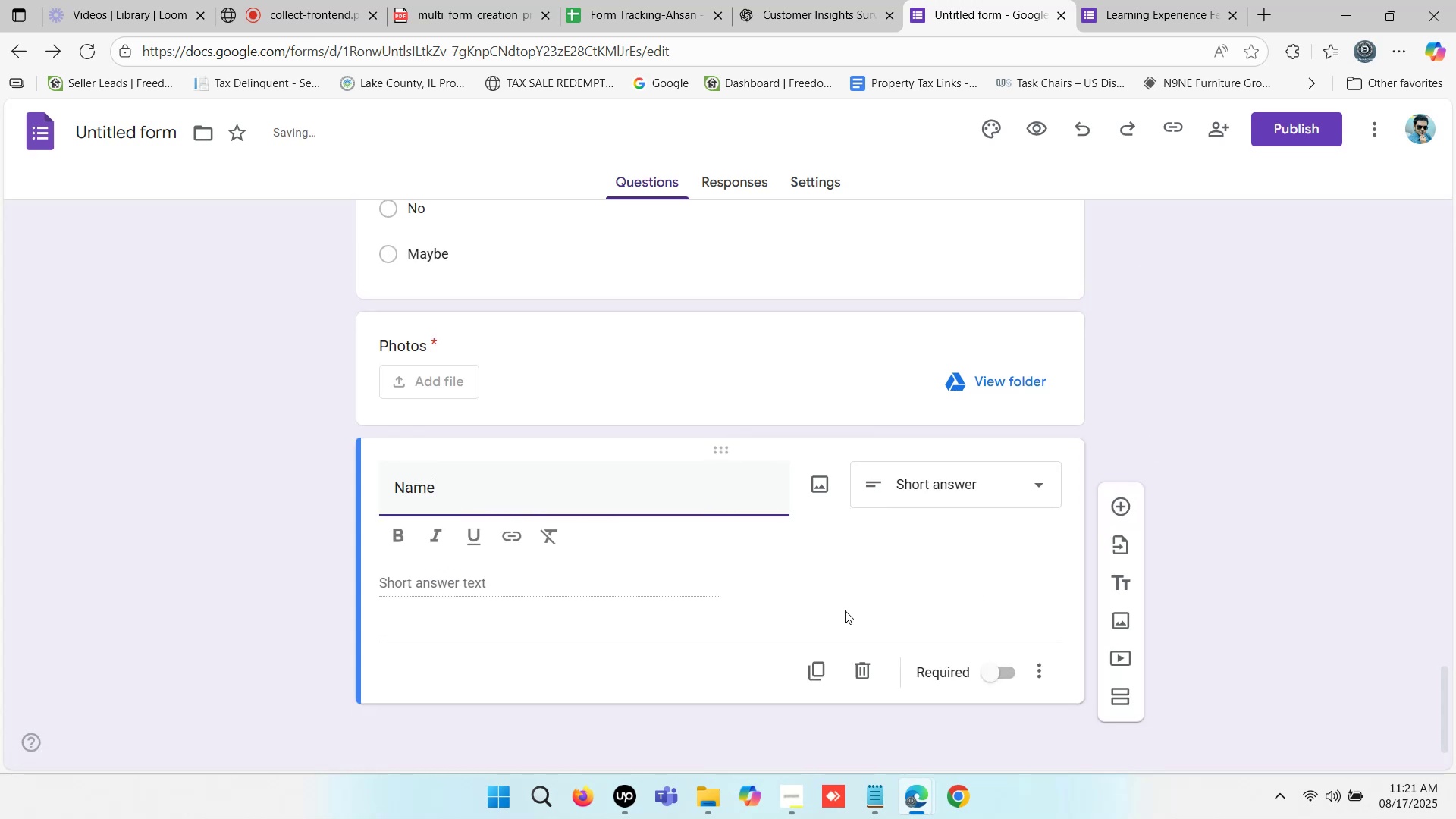 
left_click_drag(start_coordinate=[476, 482], to_coordinate=[369, 483])
 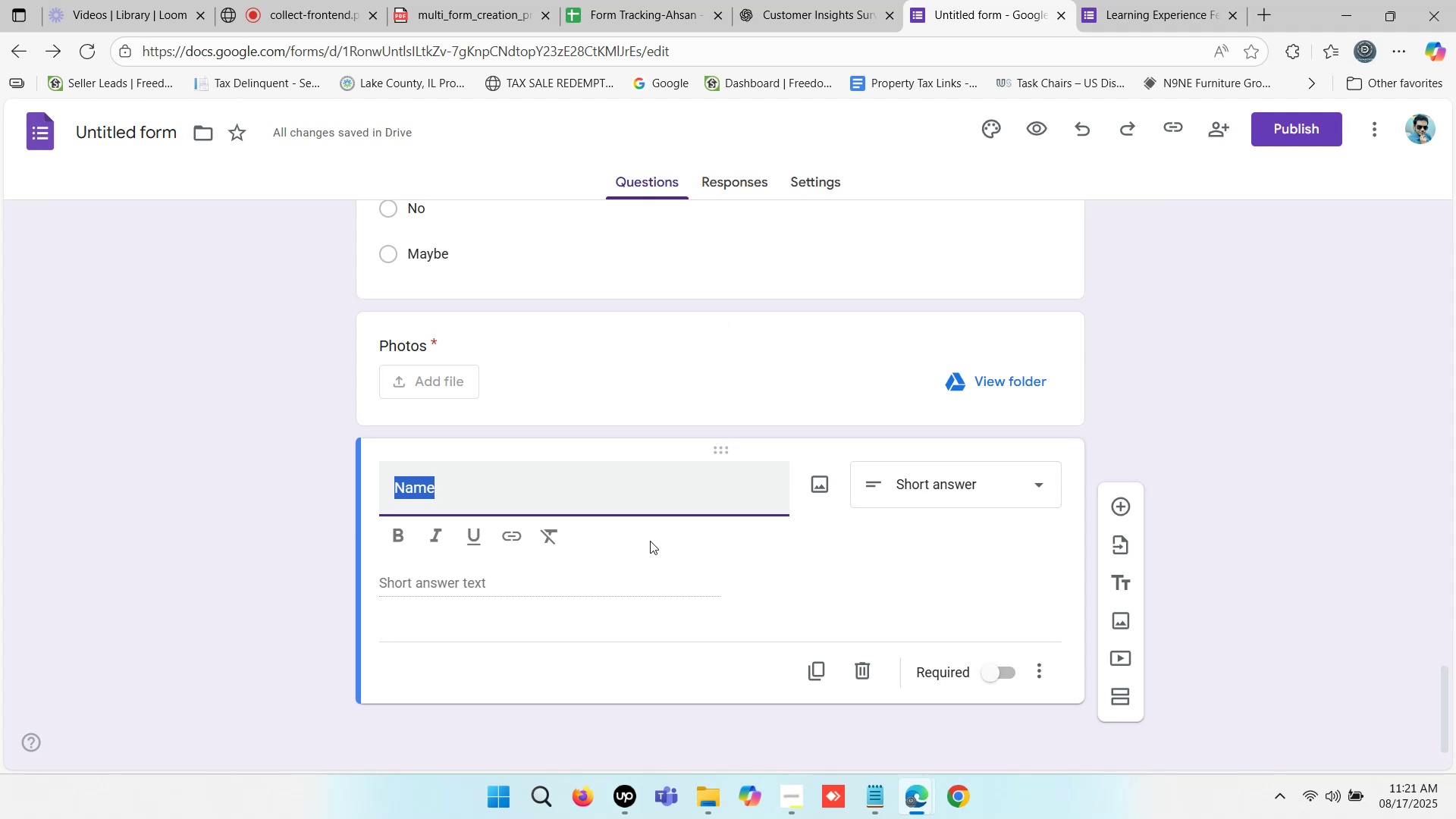 
wait(14.59)
 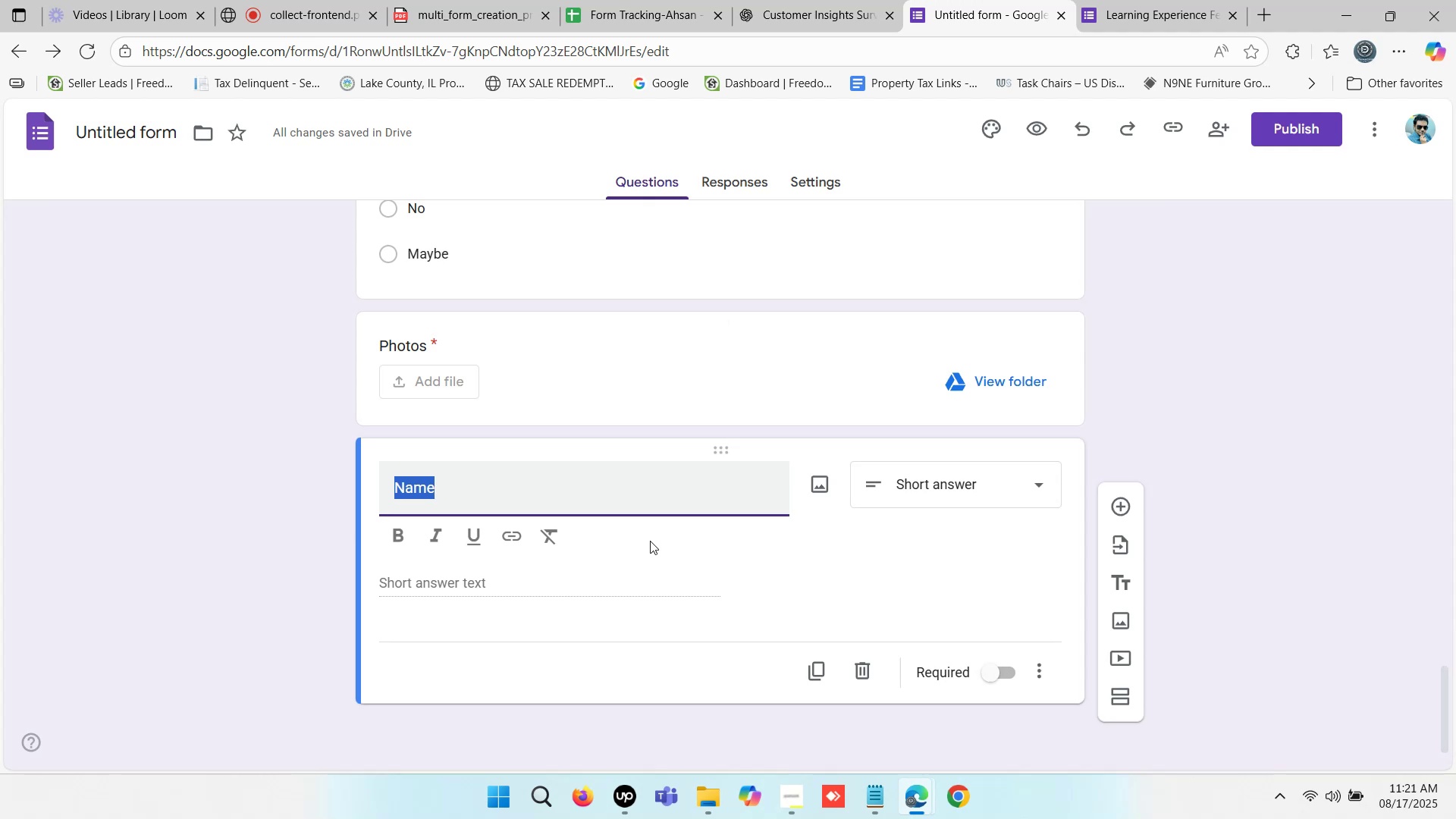 
type(sign)
 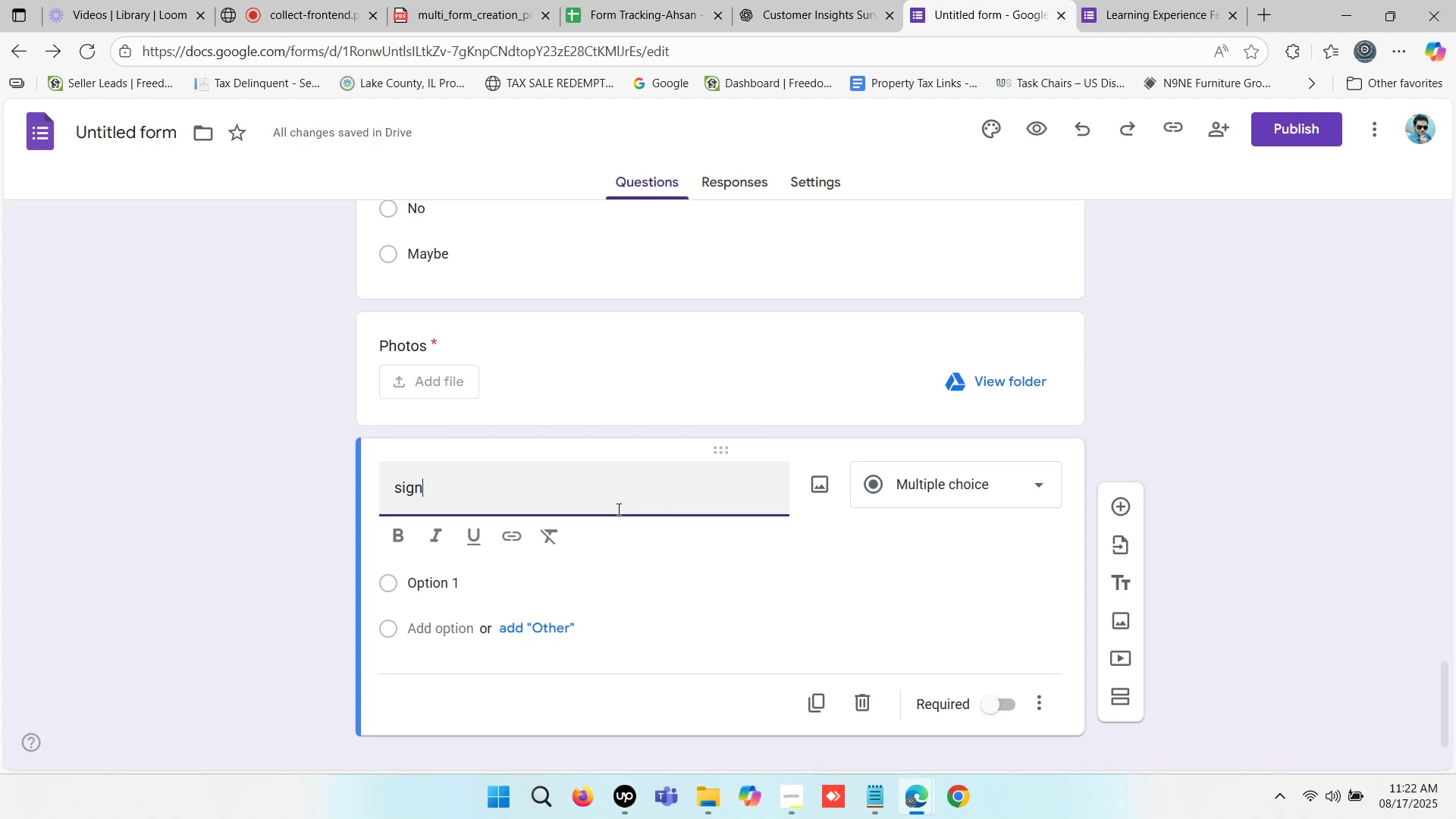 
type(ature)
 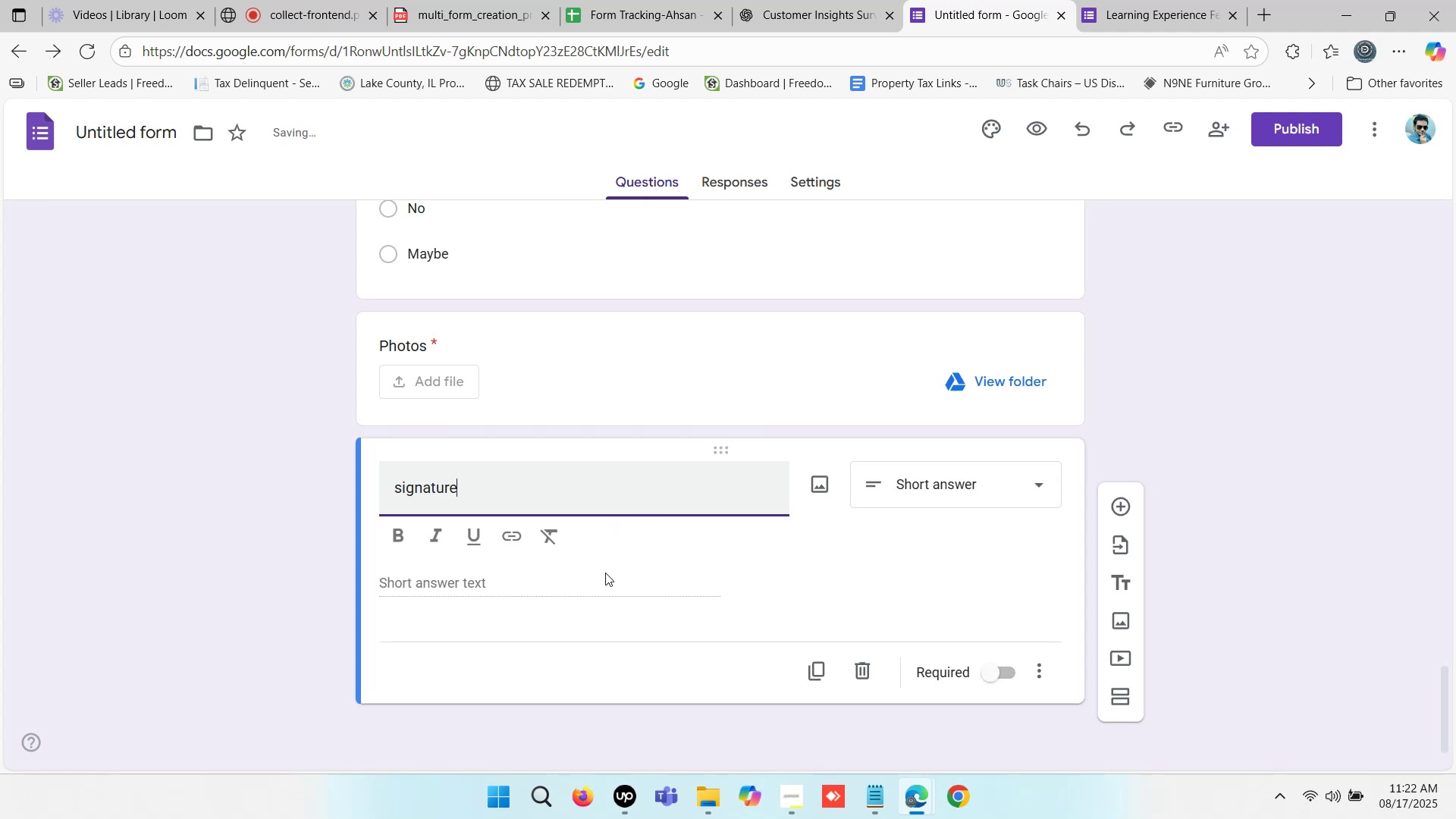 
left_click([539, 587])
 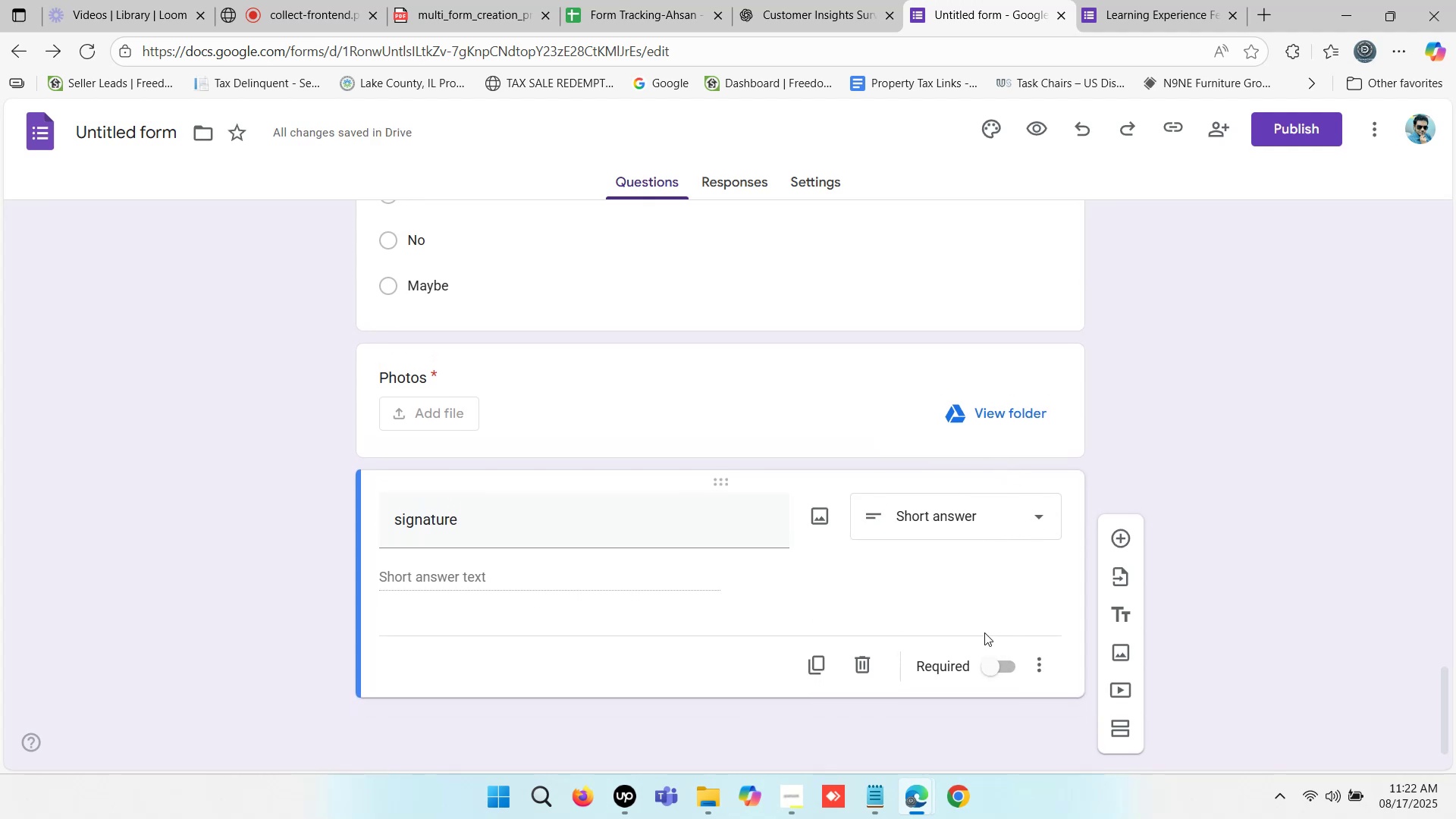 
wait(5.17)
 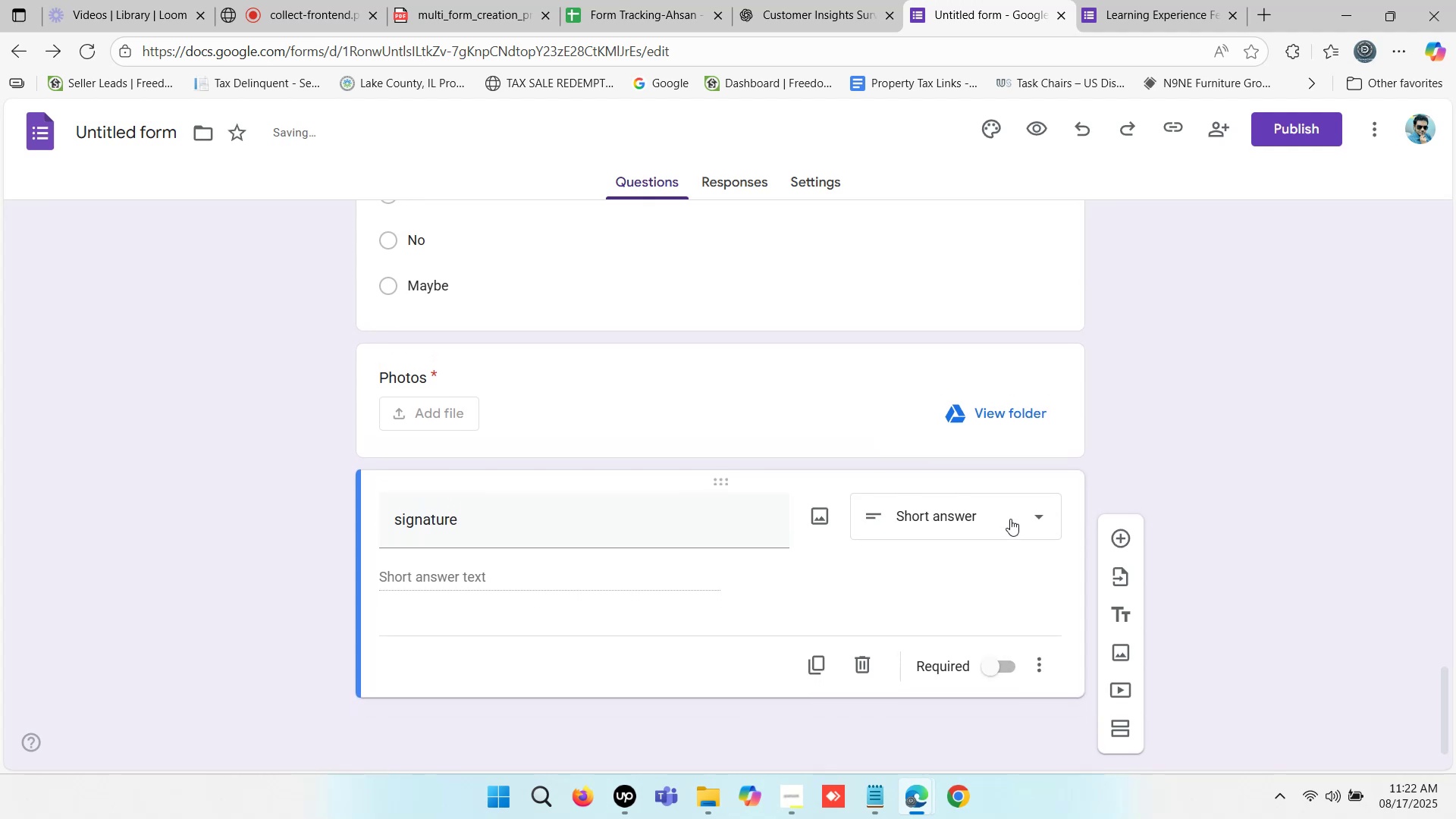 
left_click([1119, 542])
 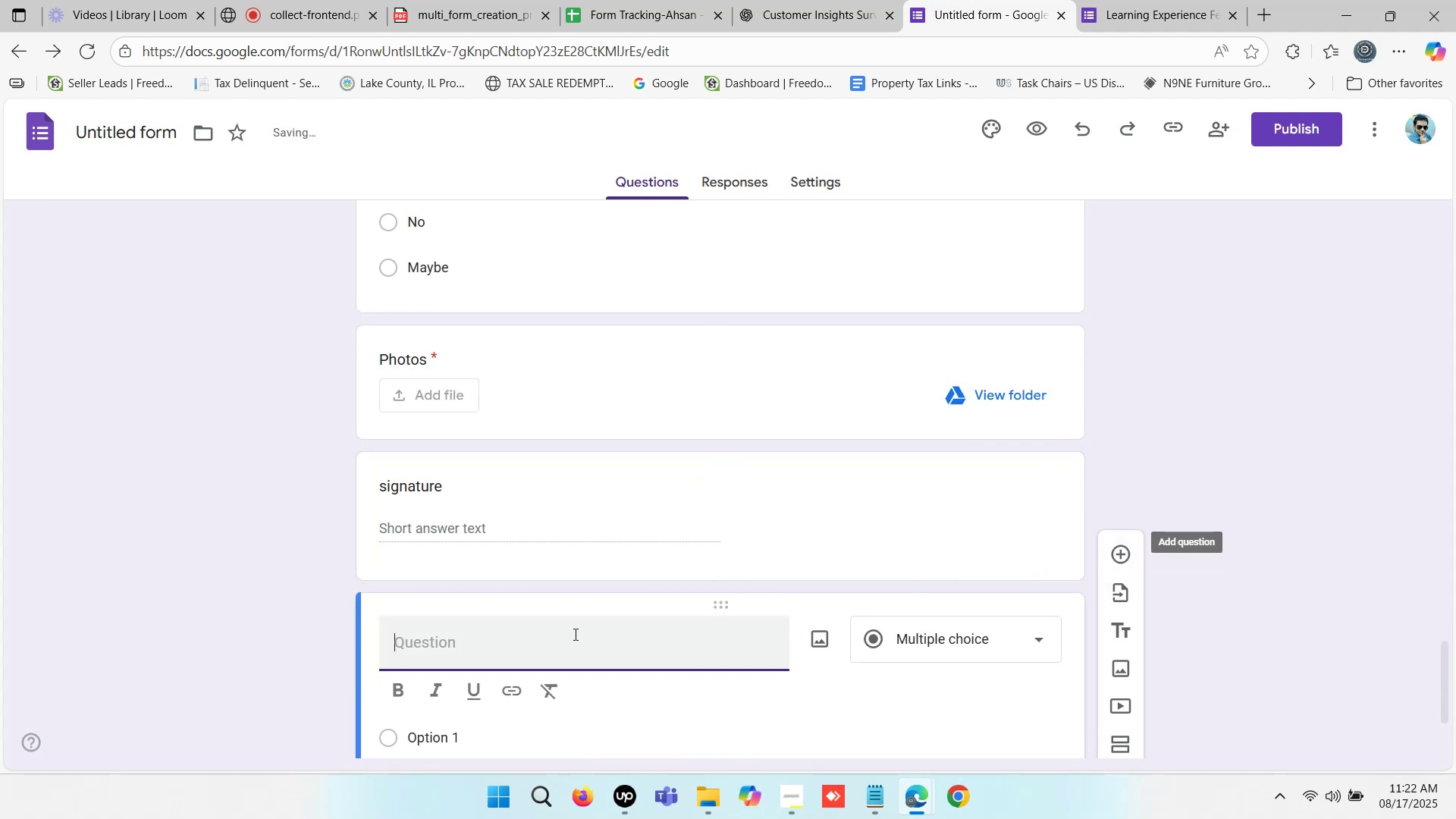 
scroll: coordinate [1067, 584], scroll_direction: down, amount: 1.0
 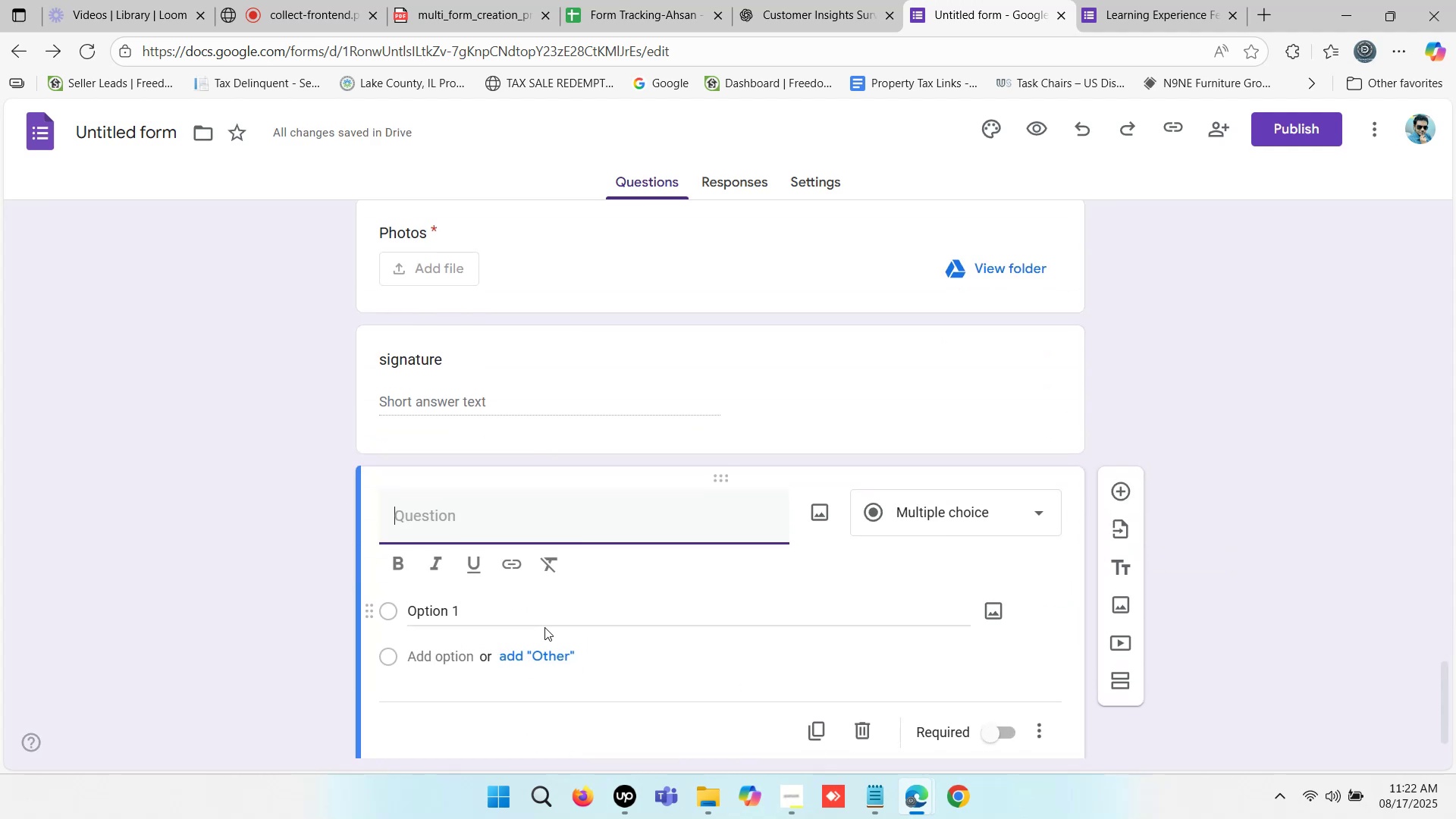 
wait(5.14)
 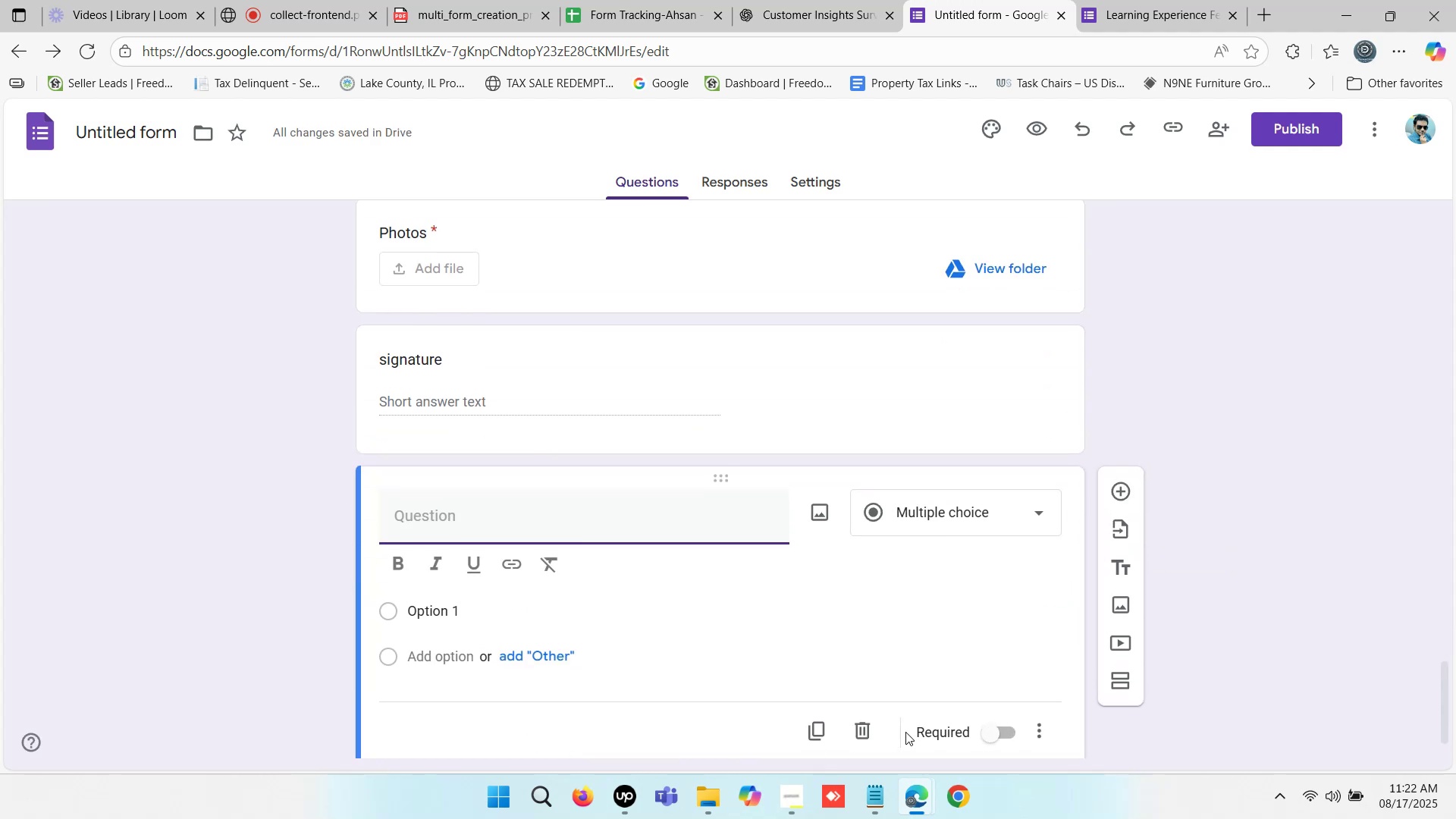 
left_click([1028, 510])
 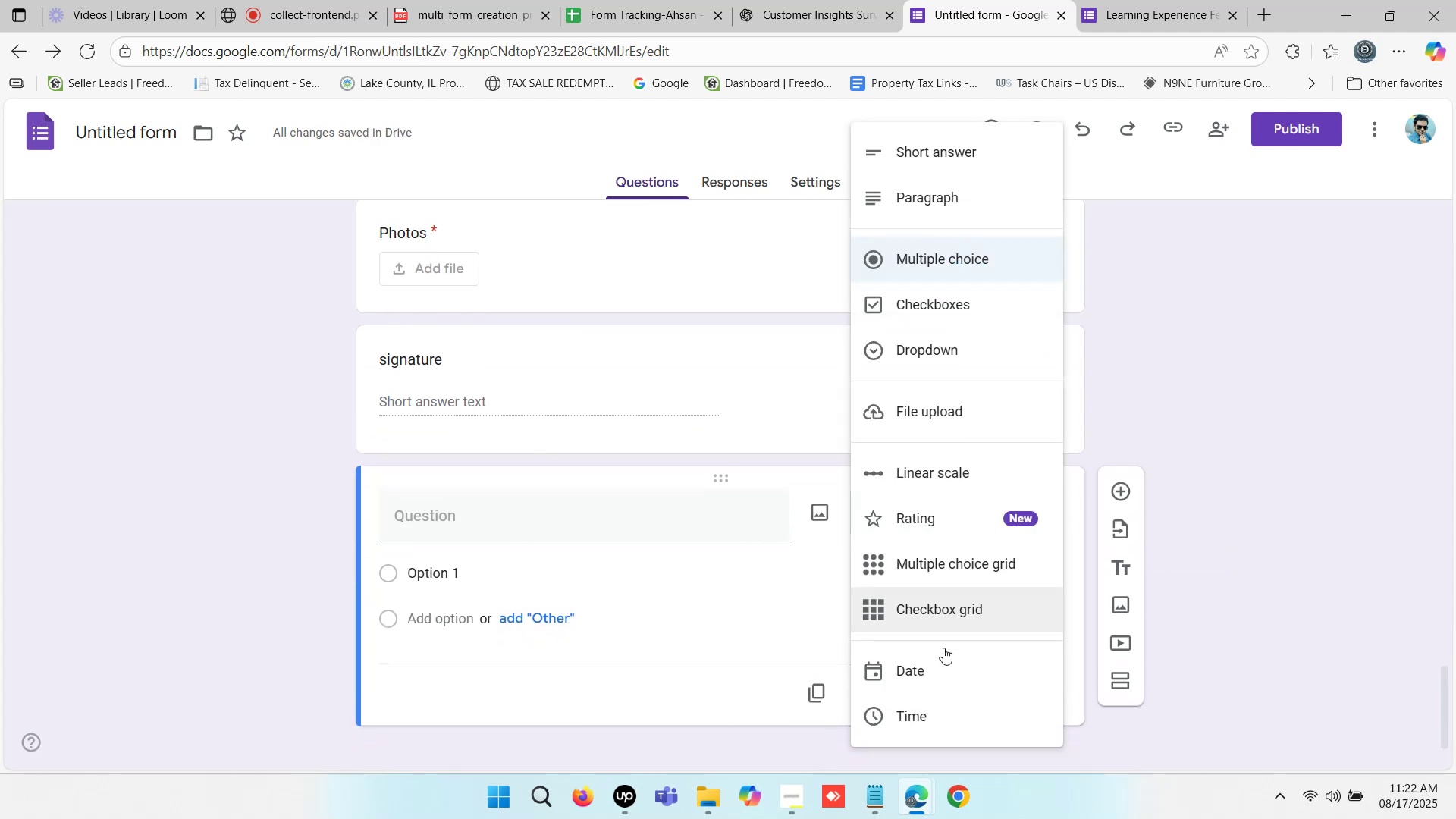 
left_click([931, 668])
 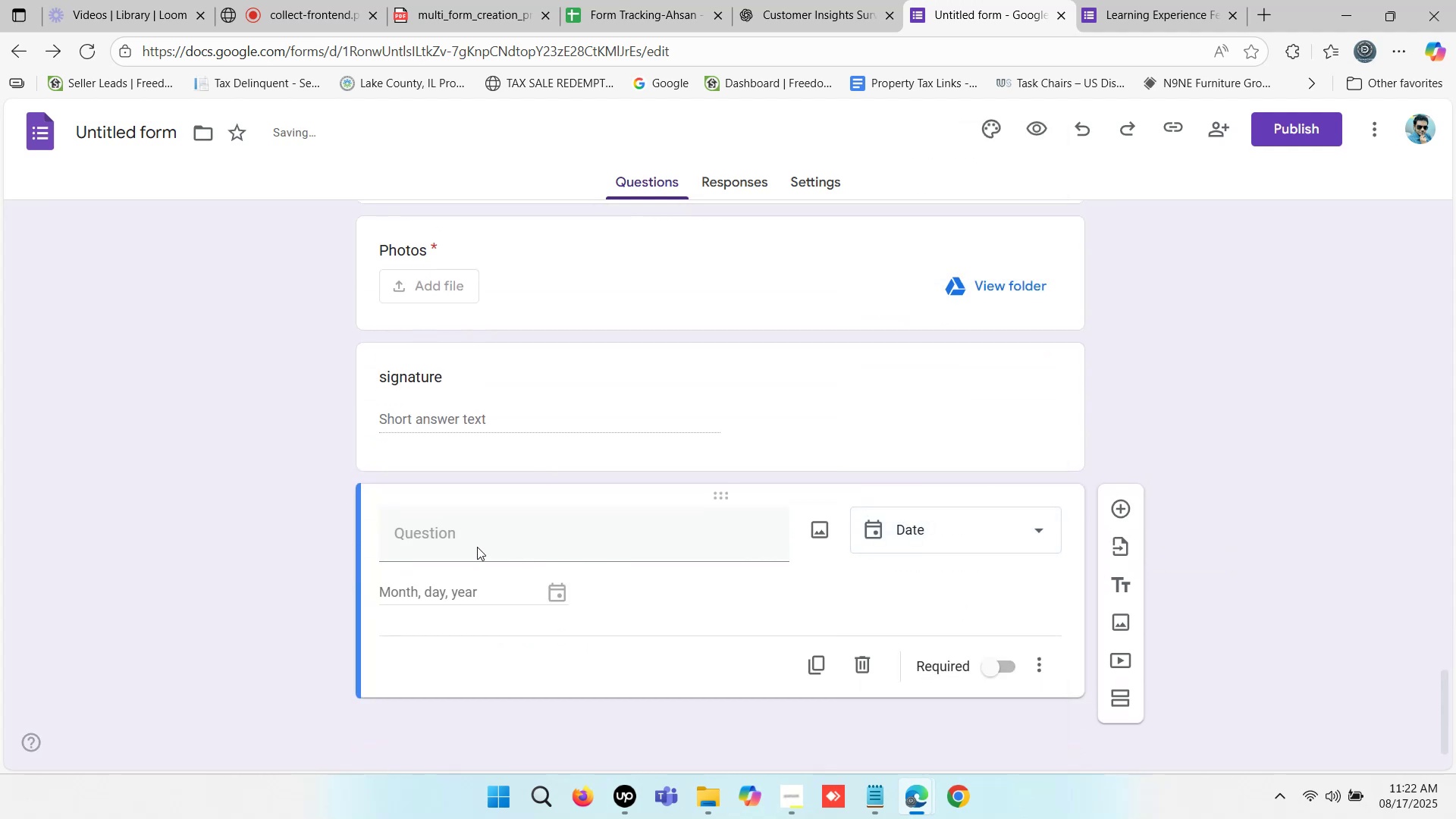 
left_click([462, 540])
 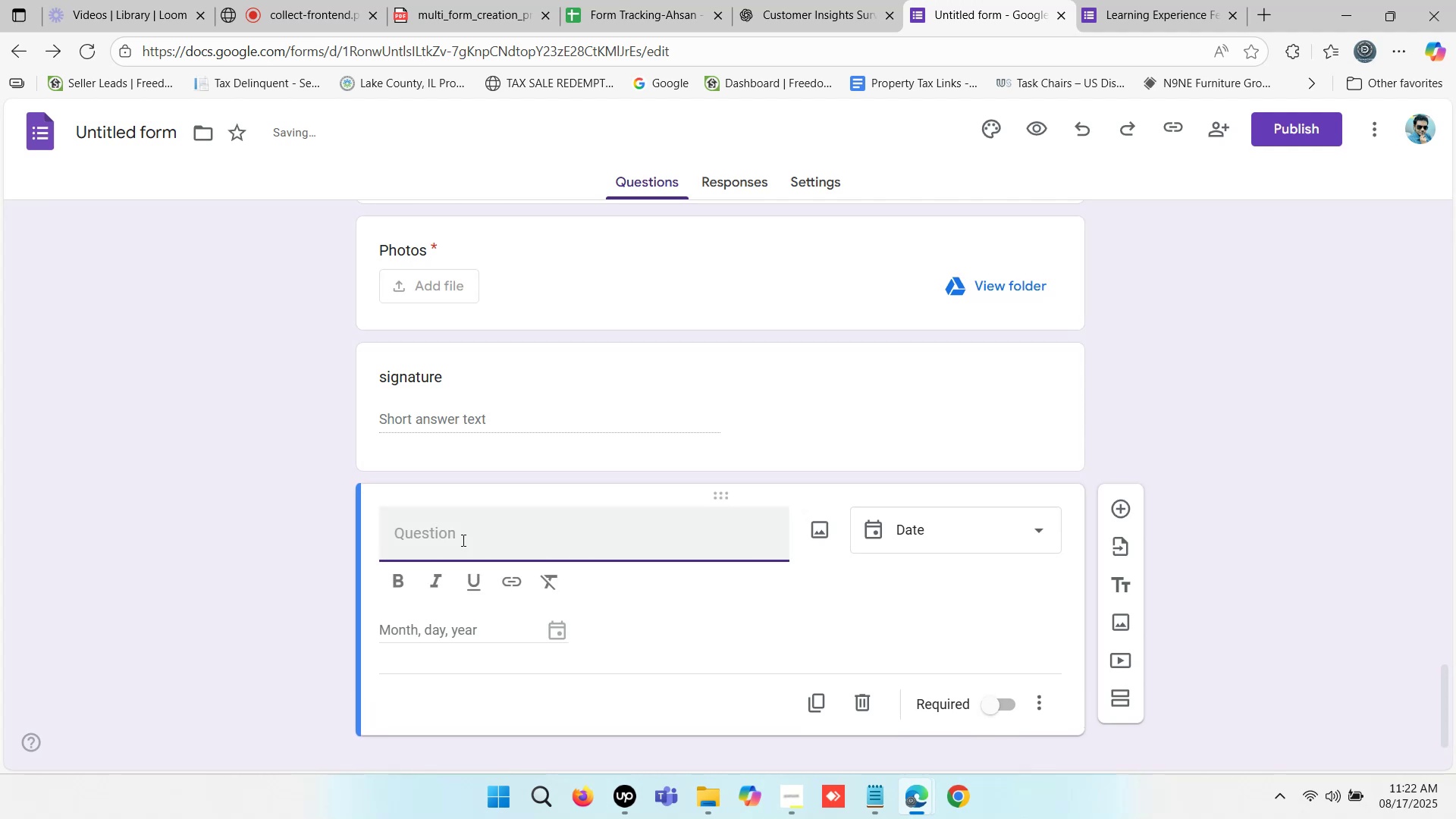 
type(Date)
 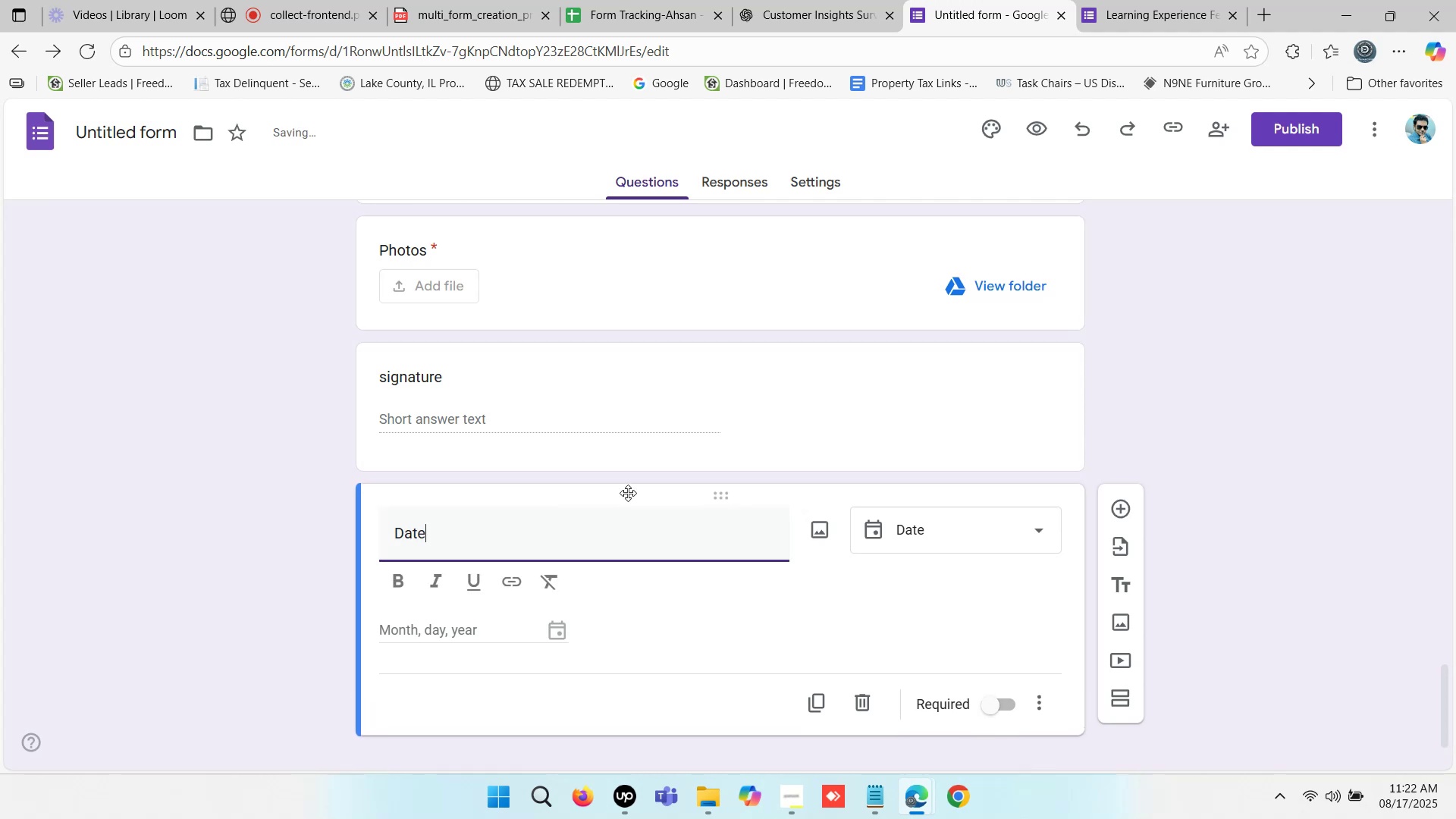 
left_click([579, 413])
 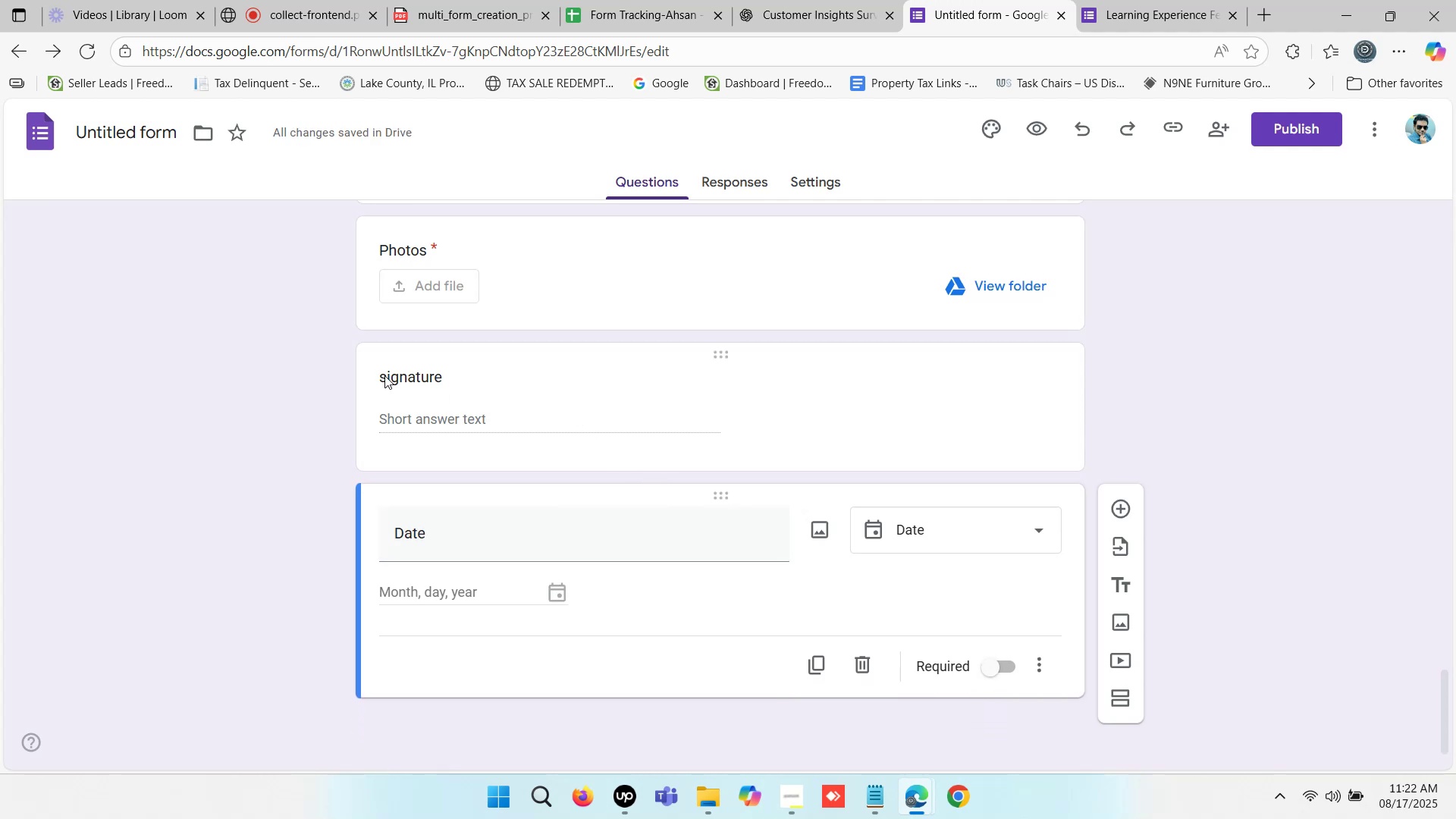 
left_click([388, 376])
 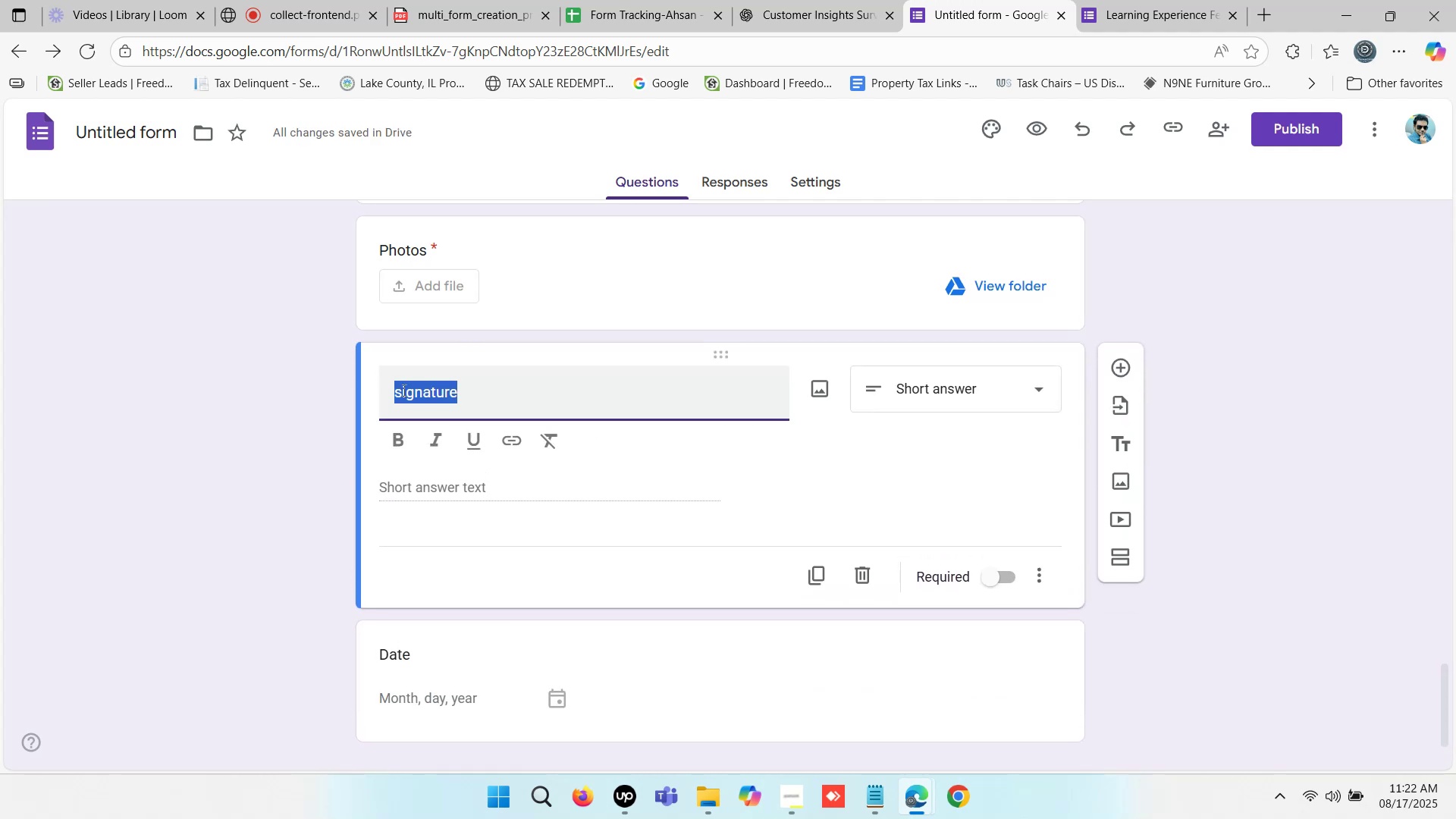 
left_click([403, 390])
 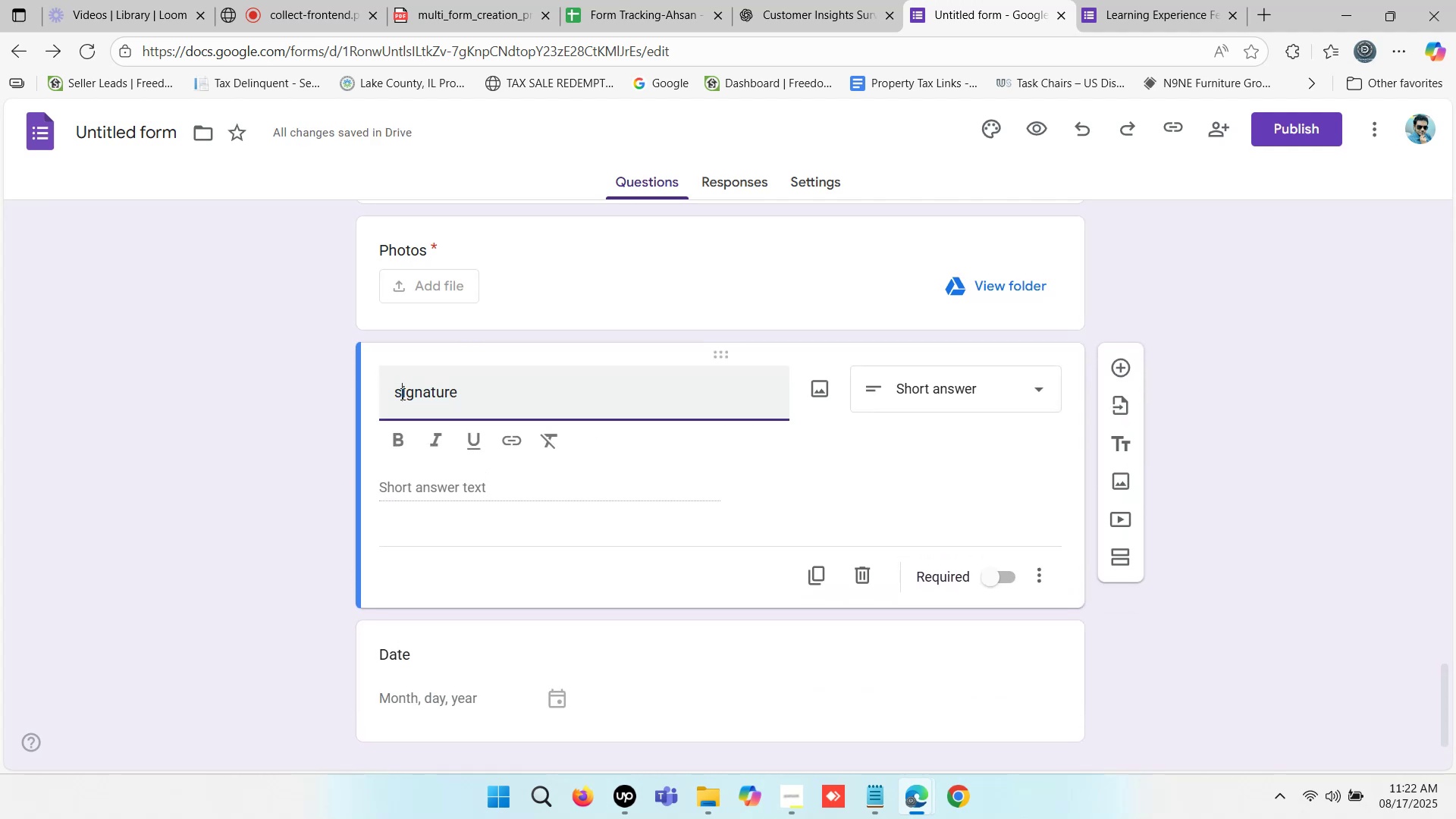 
left_click_drag(start_coordinate=[401, 394], to_coordinate=[380, 400])
 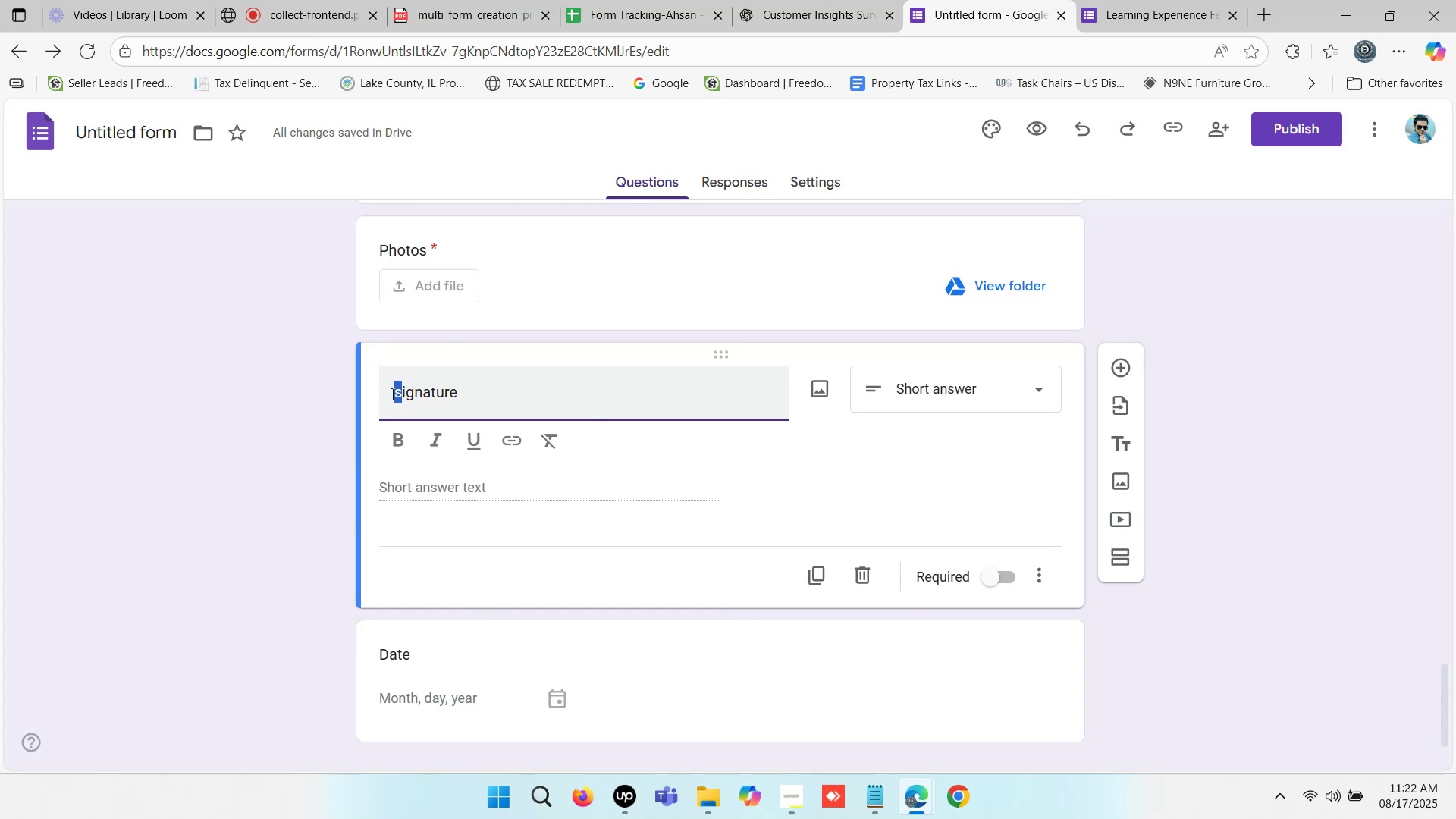 
key(Shift+S)
 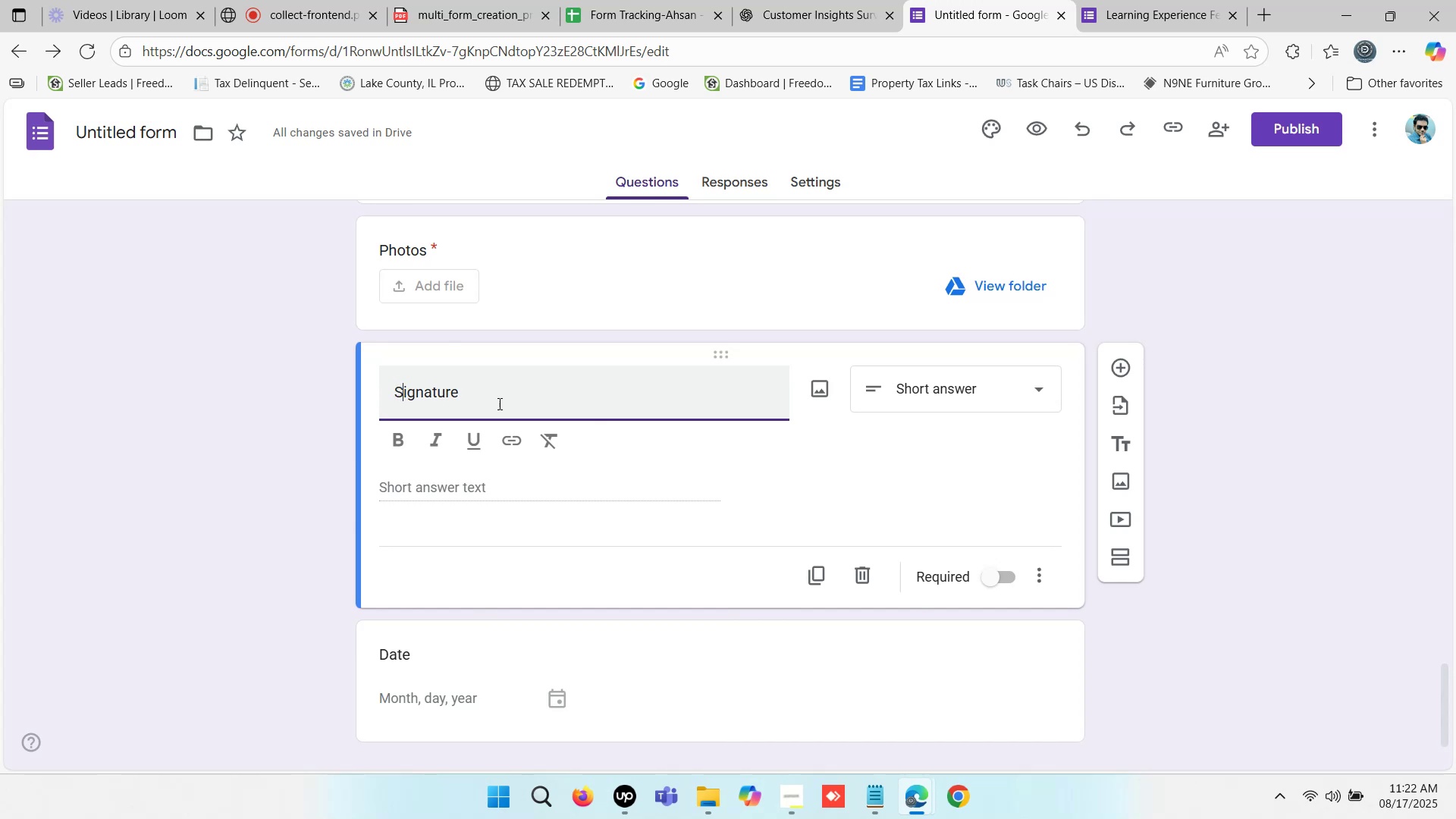 
left_click([527, 402])
 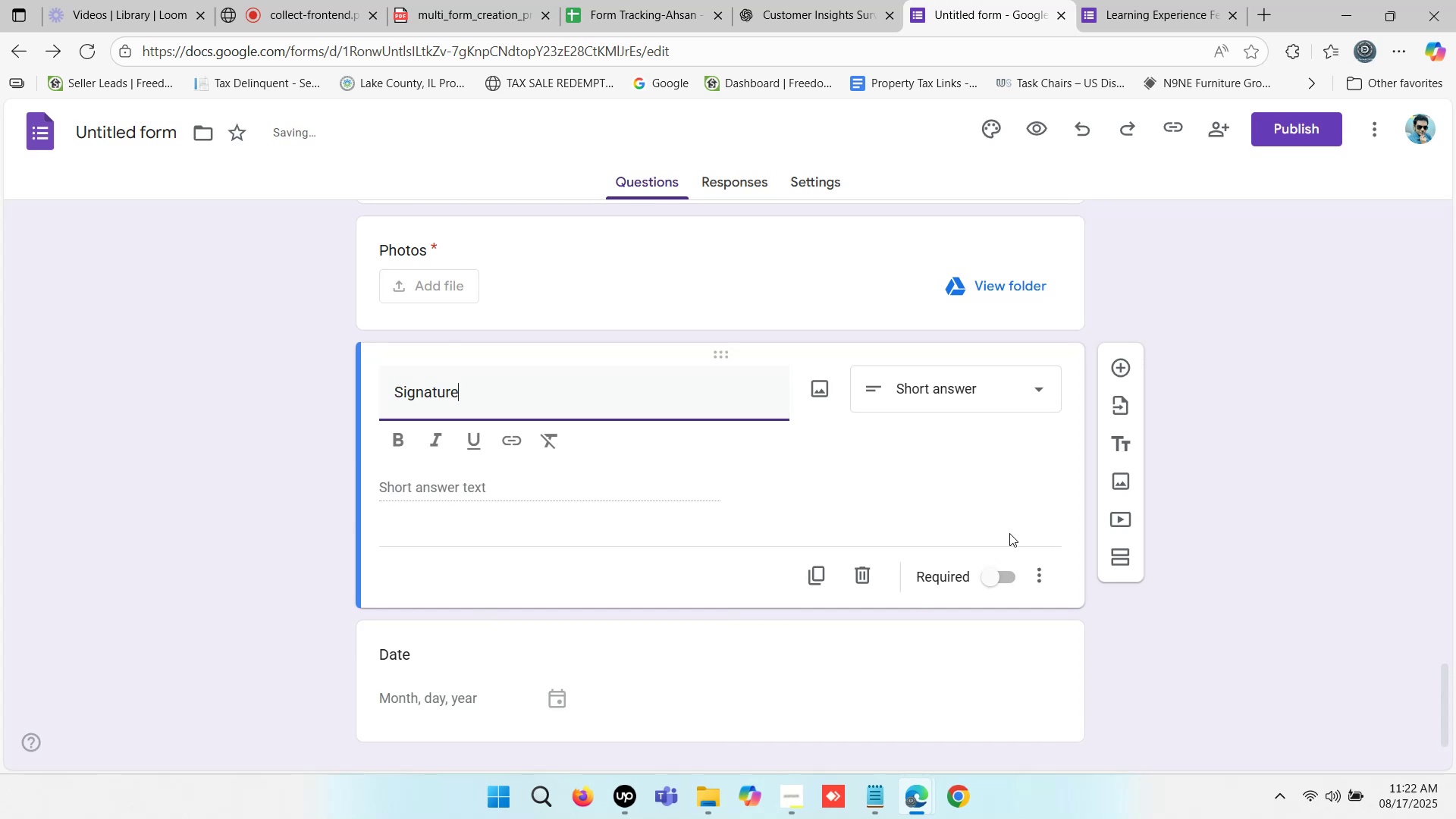 
left_click([990, 587])
 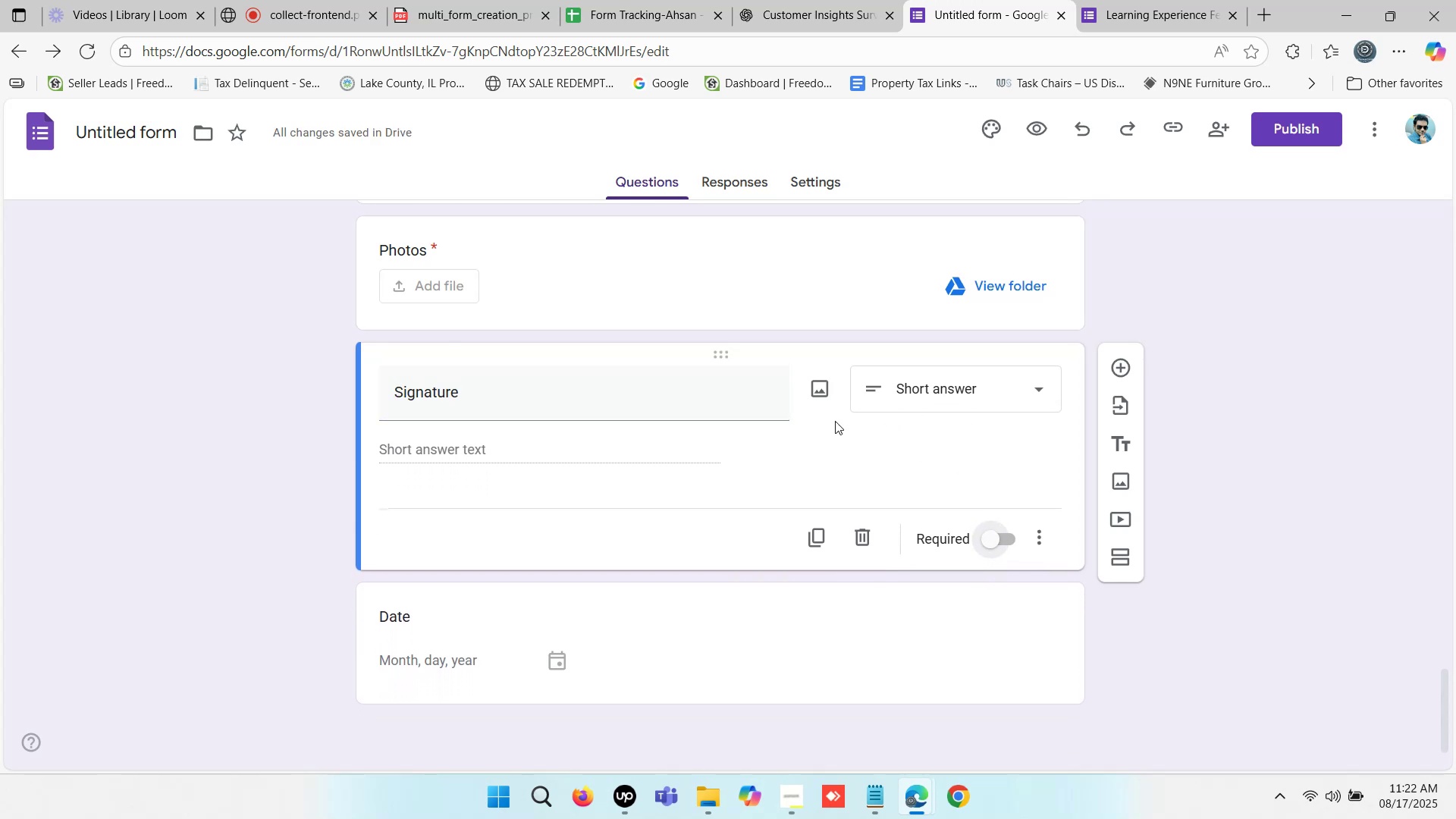 
left_click([795, 428])
 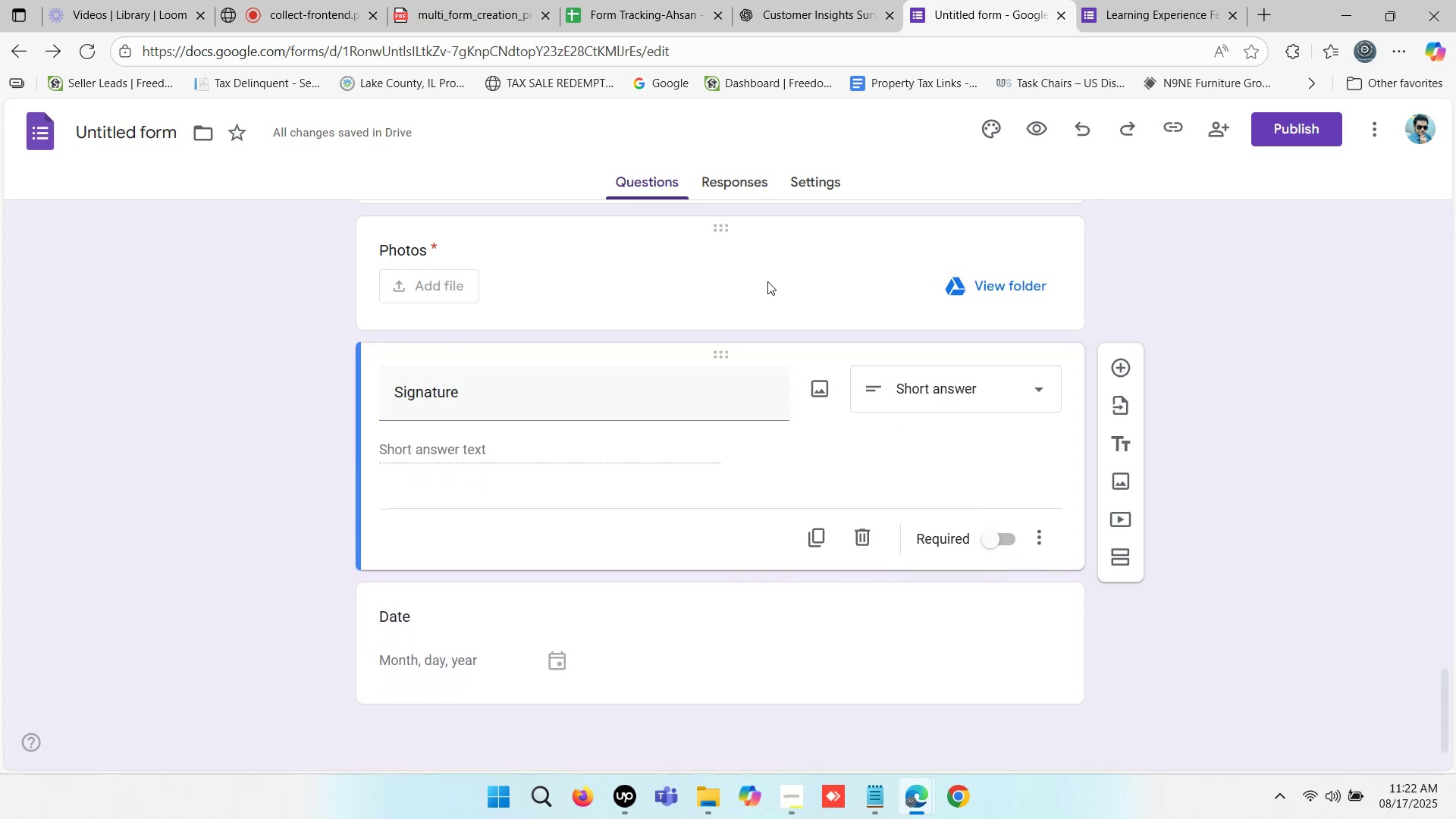 
left_click([767, 281])
 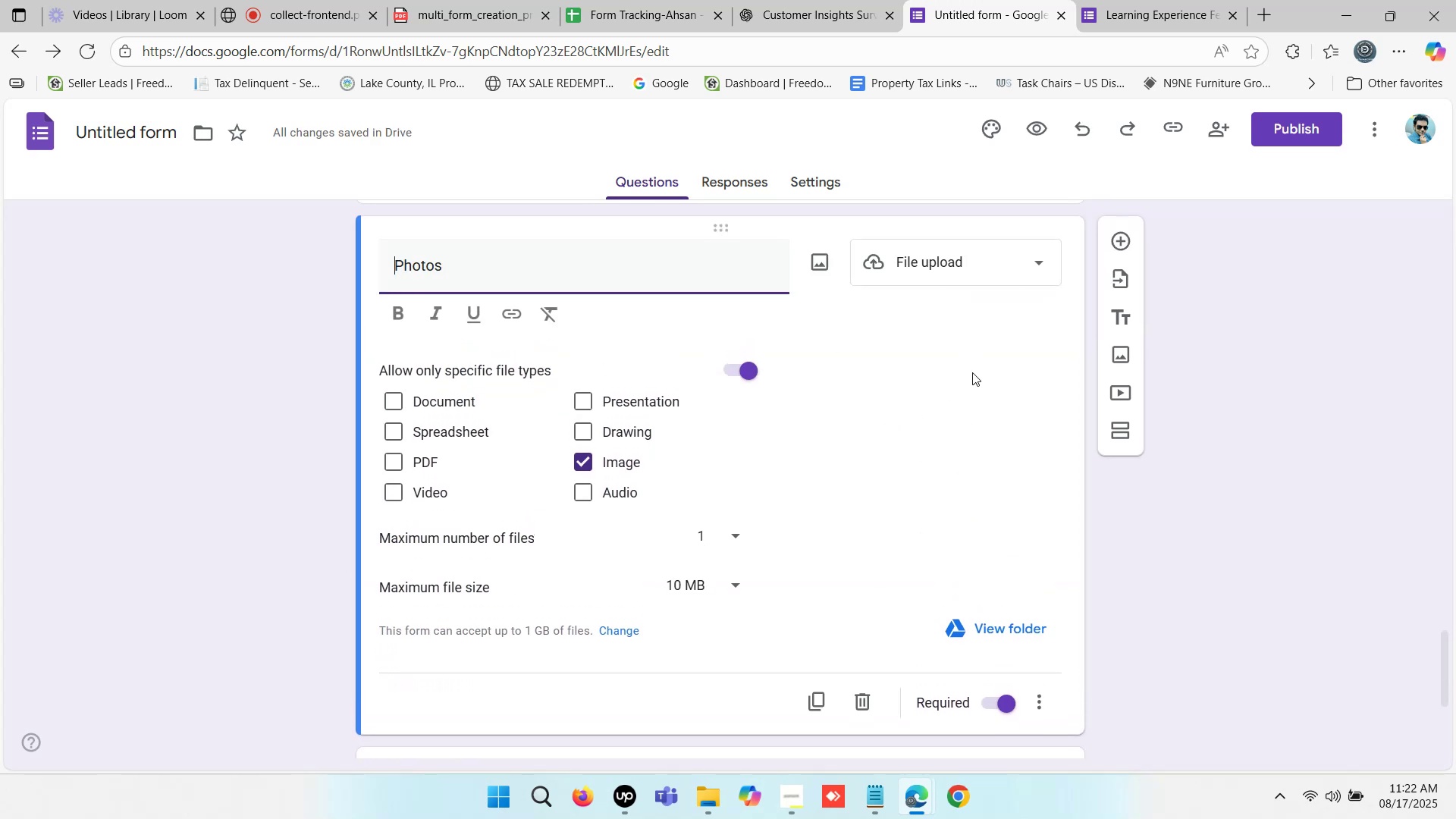 
left_click([1260, 536])
 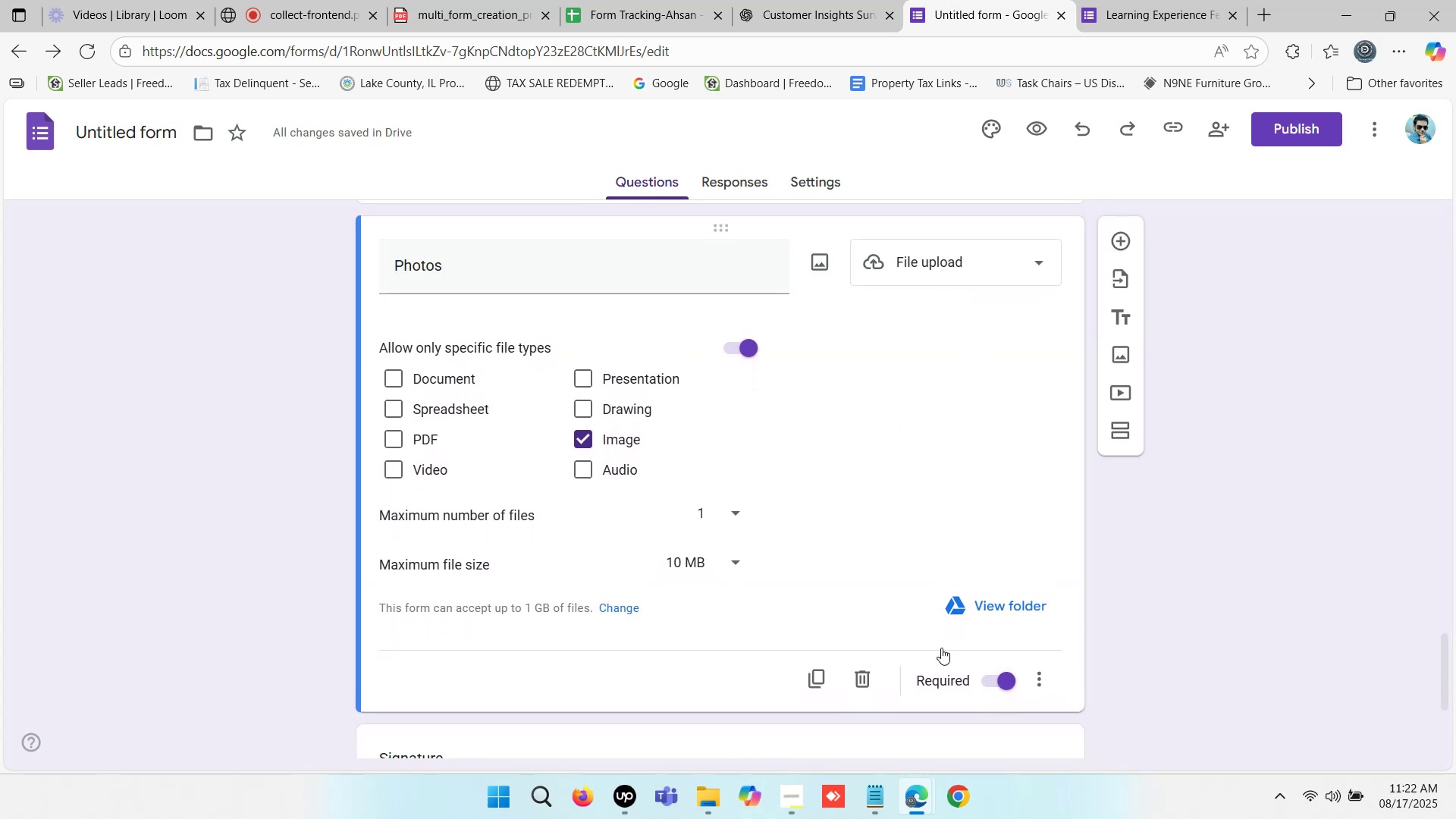 
scroll: coordinate [791, 629], scroll_direction: down, amount: 2.0
 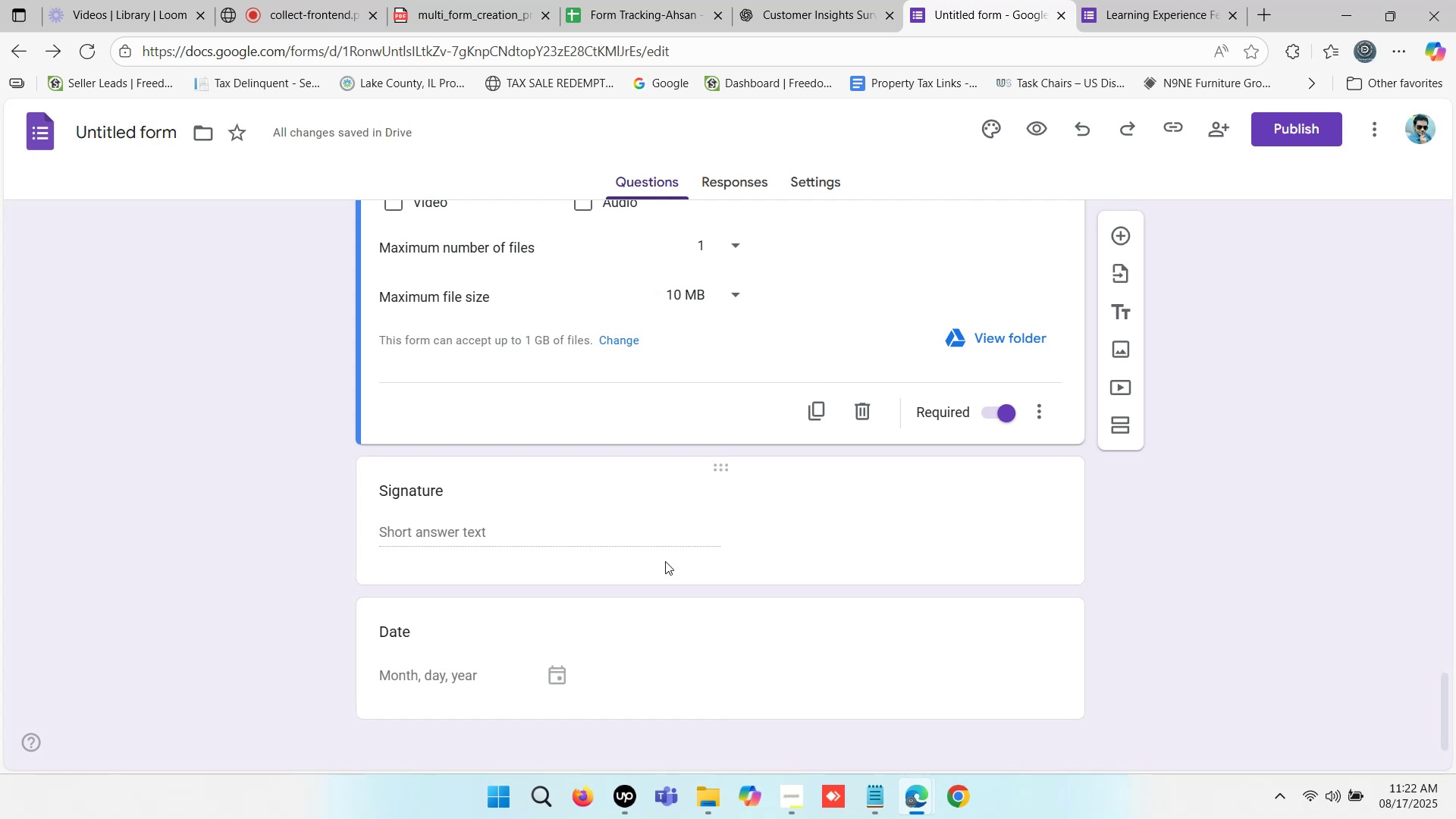 
left_click([706, 644])
 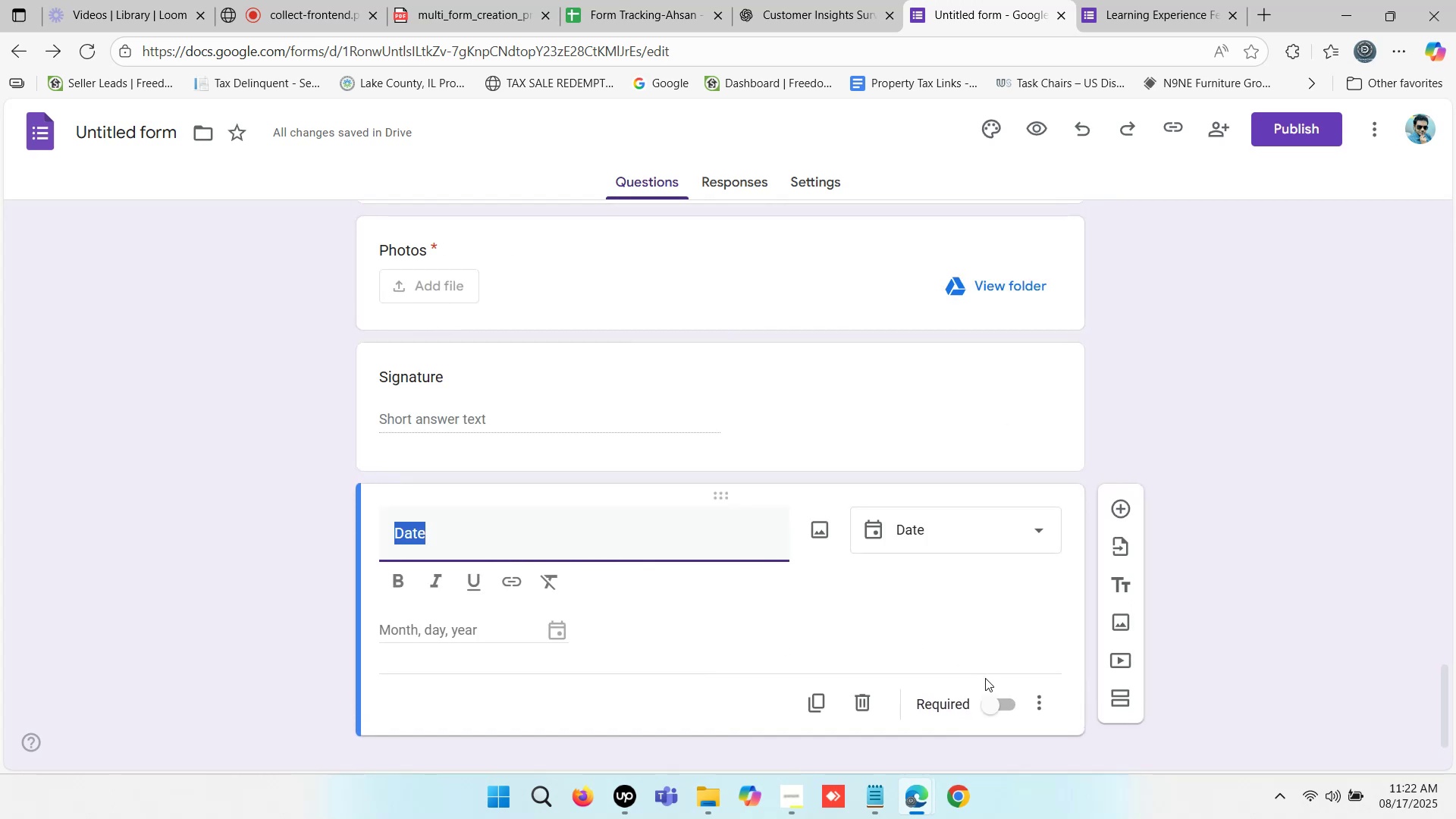 
left_click([987, 702])
 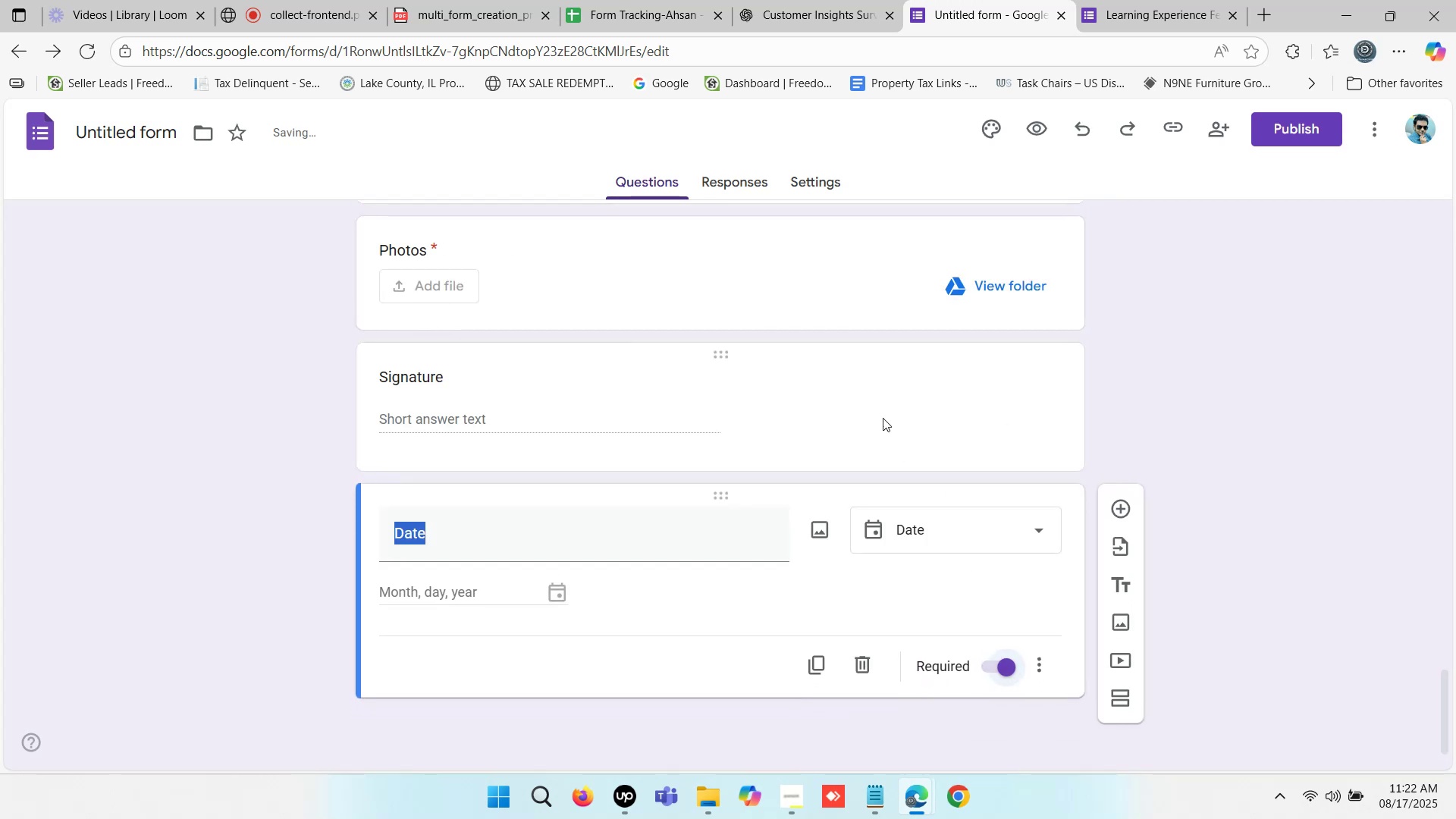 
left_click([878, 403])
 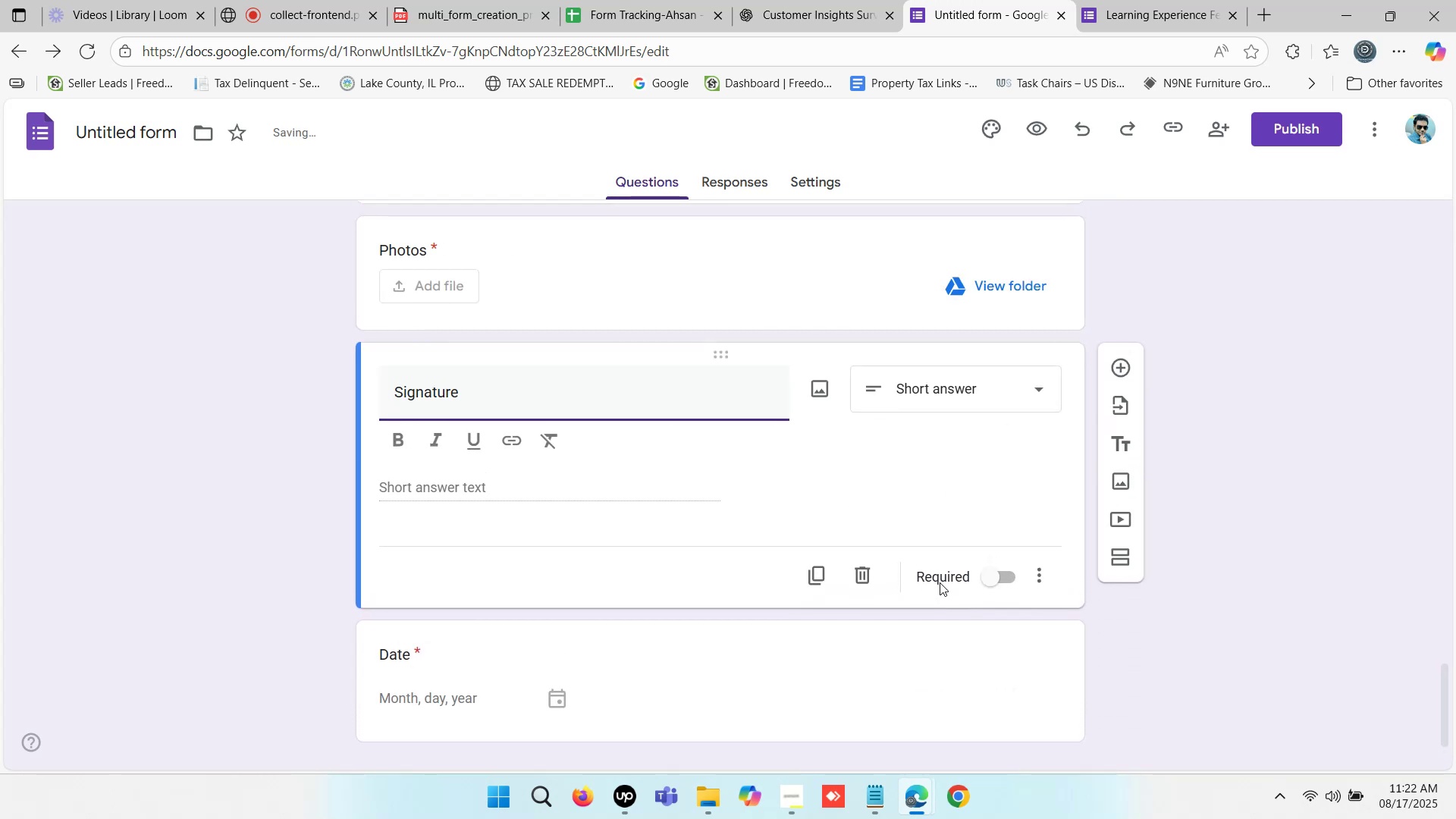 
left_click([987, 579])
 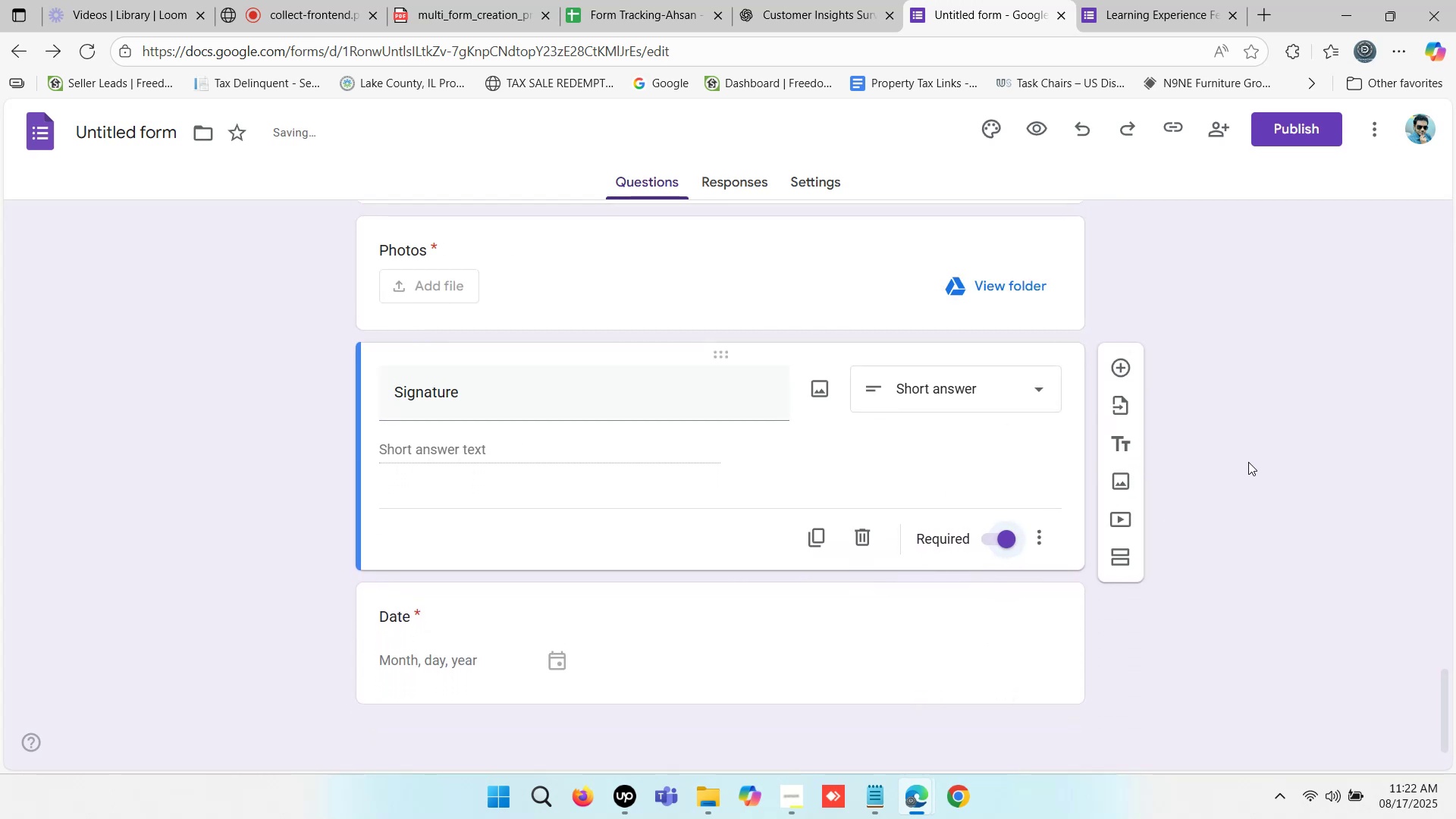 
scroll: coordinate [943, 391], scroll_direction: up, amount: 1.0
 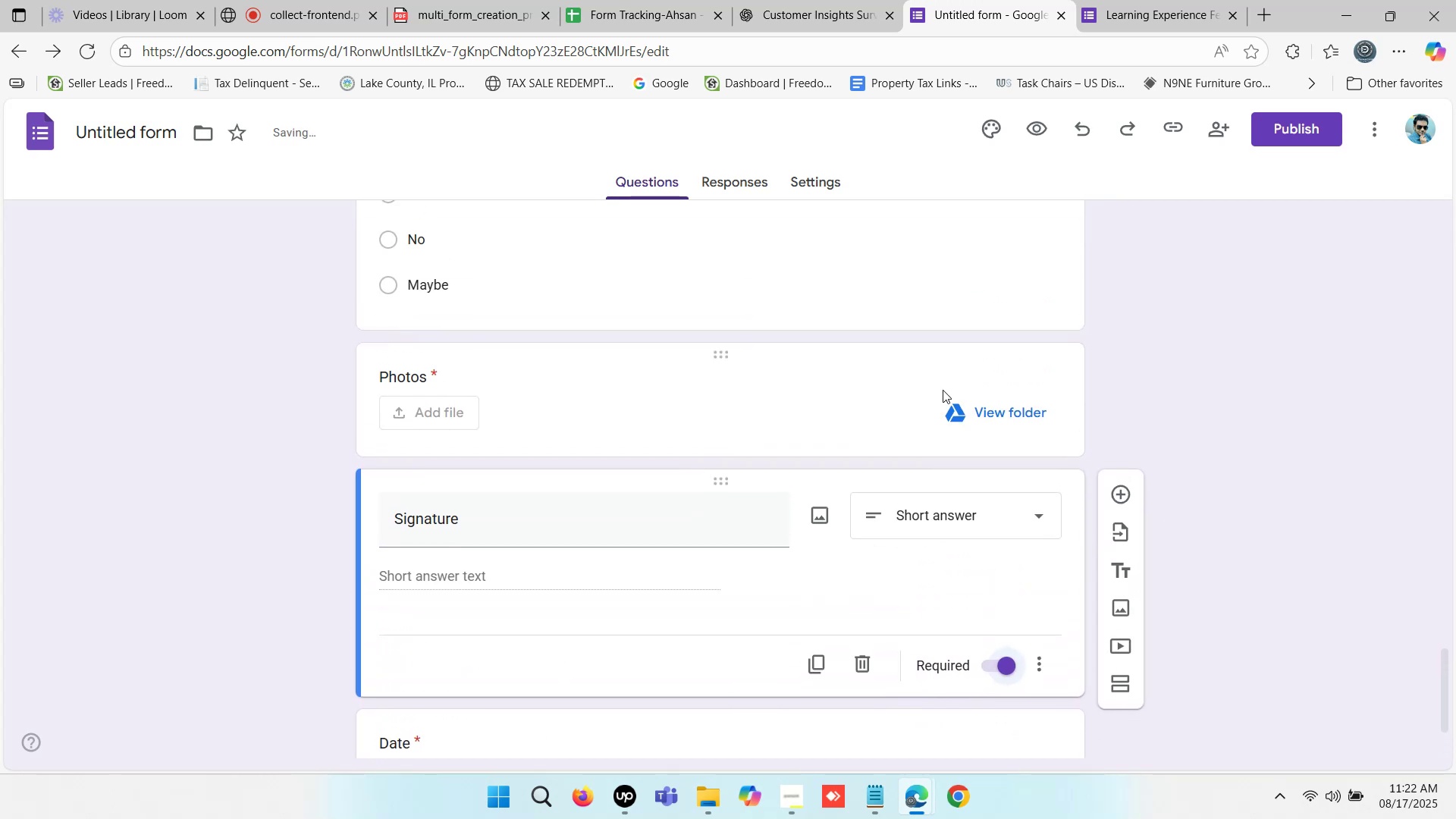 
scroll: coordinate [937, 403], scroll_direction: down, amount: 2.0
 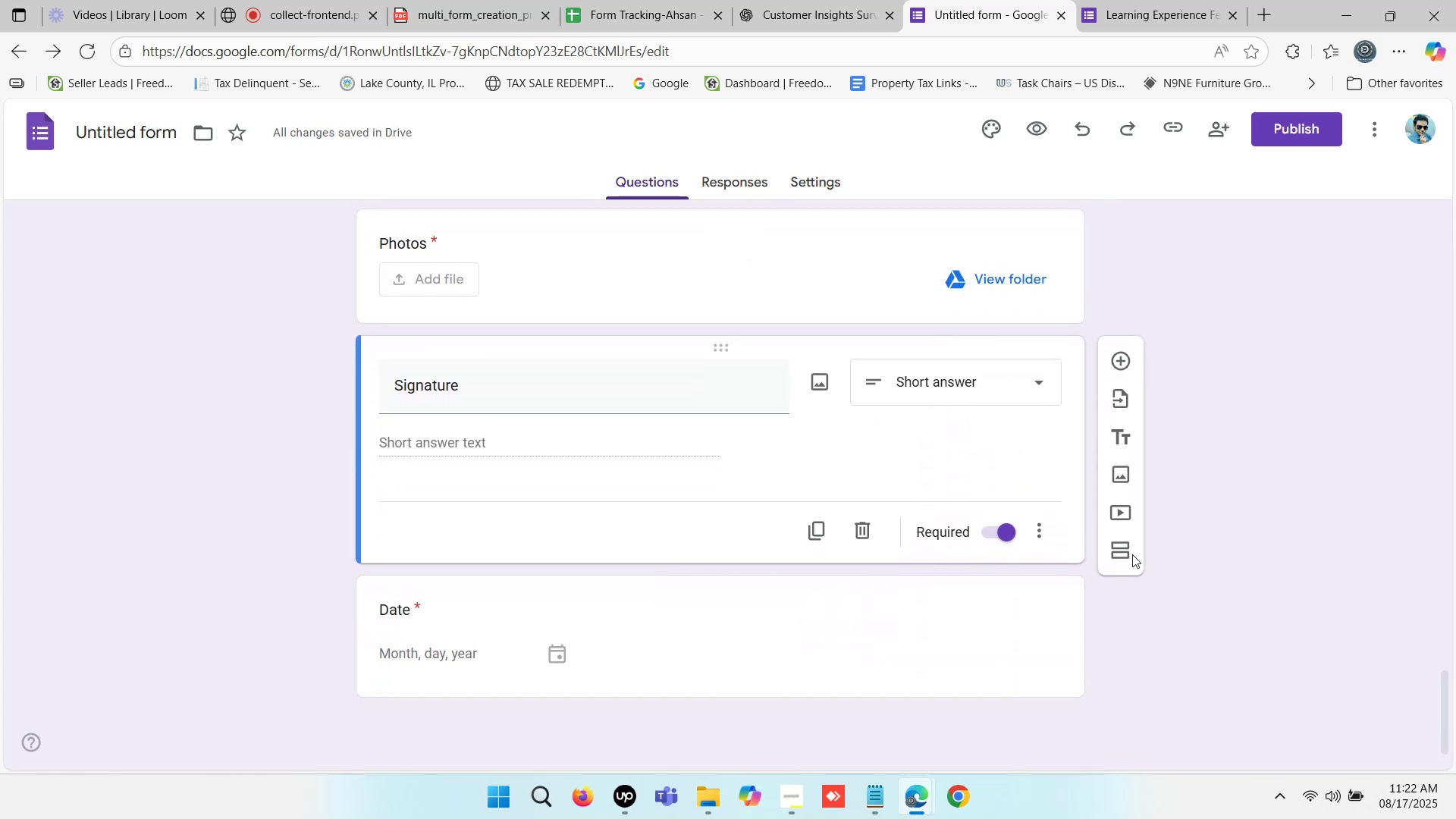 
left_click([1062, 546])
 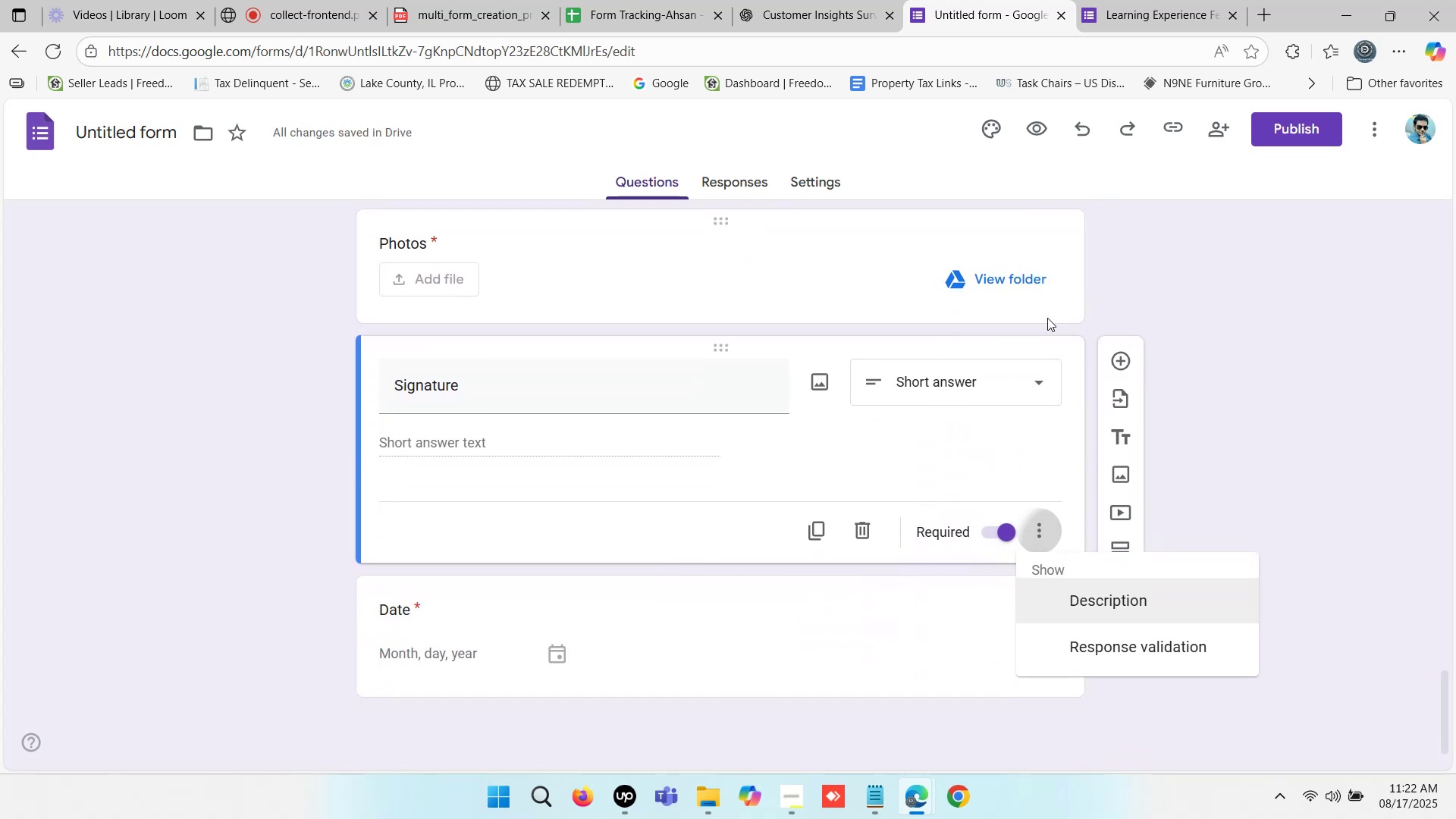 
left_click([1053, 309])
 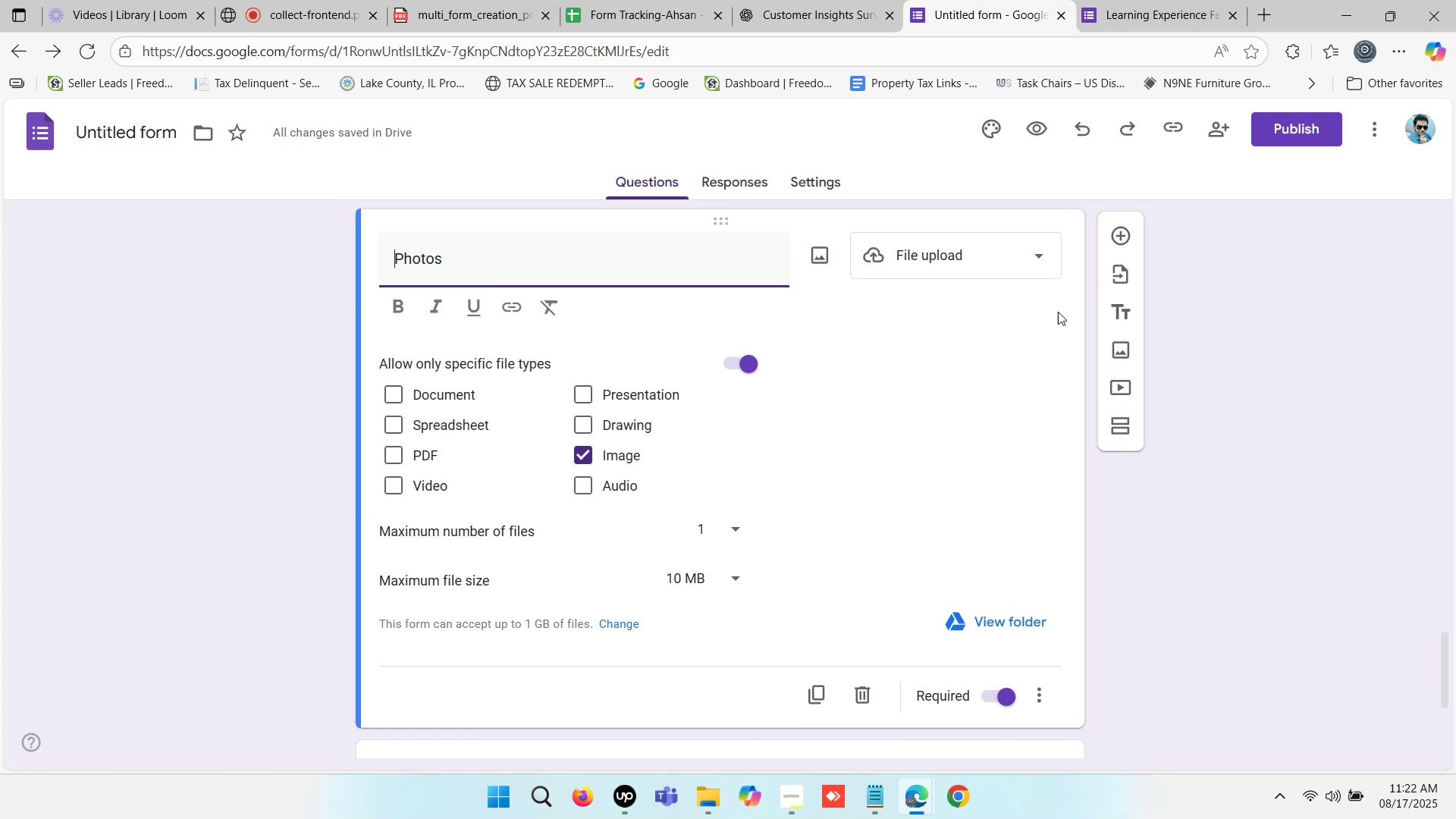 
scroll: coordinate [1277, 460], scroll_direction: down, amount: 3.0
 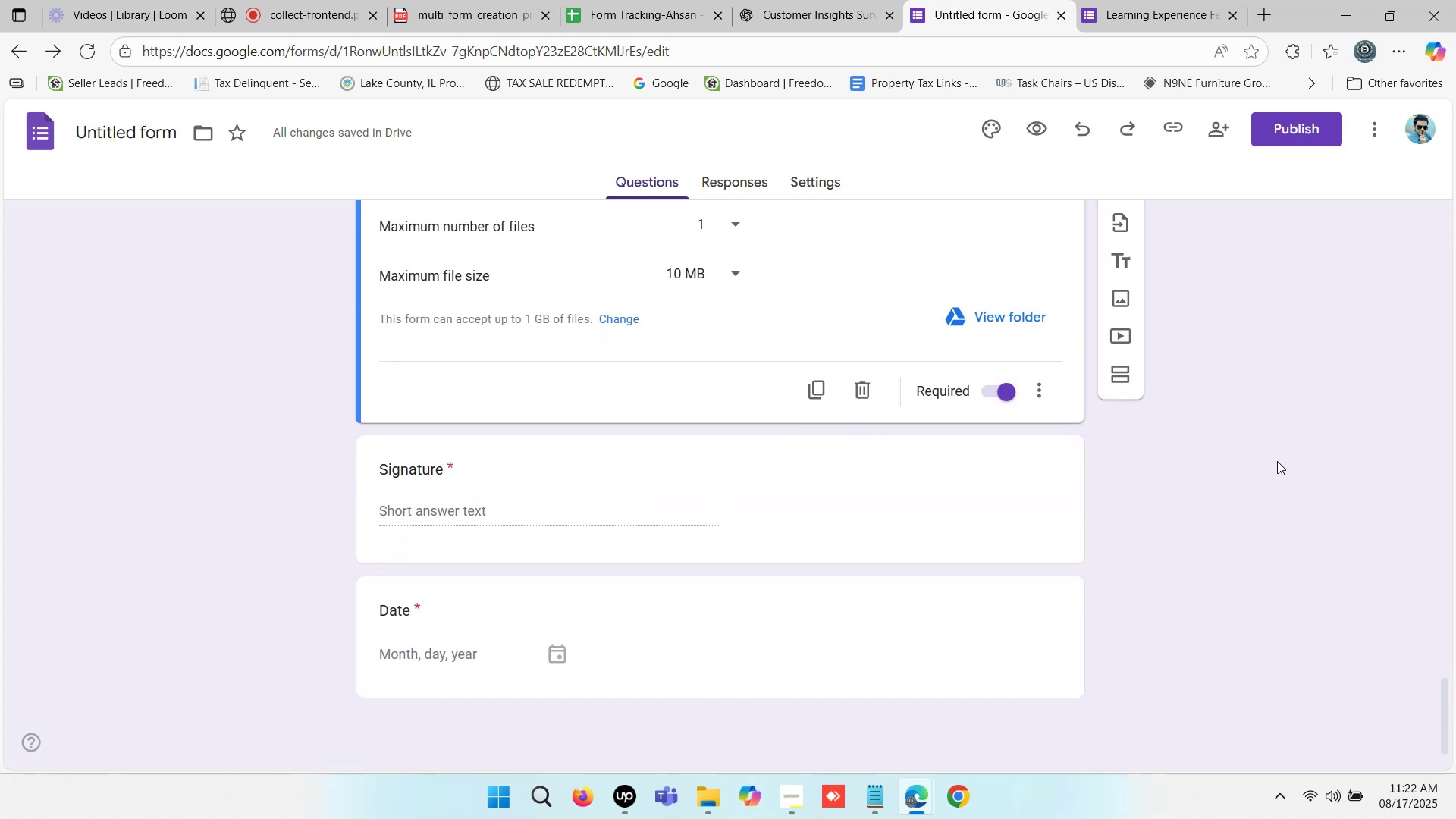 
scroll: coordinate [897, 501], scroll_direction: up, amount: 3.0
 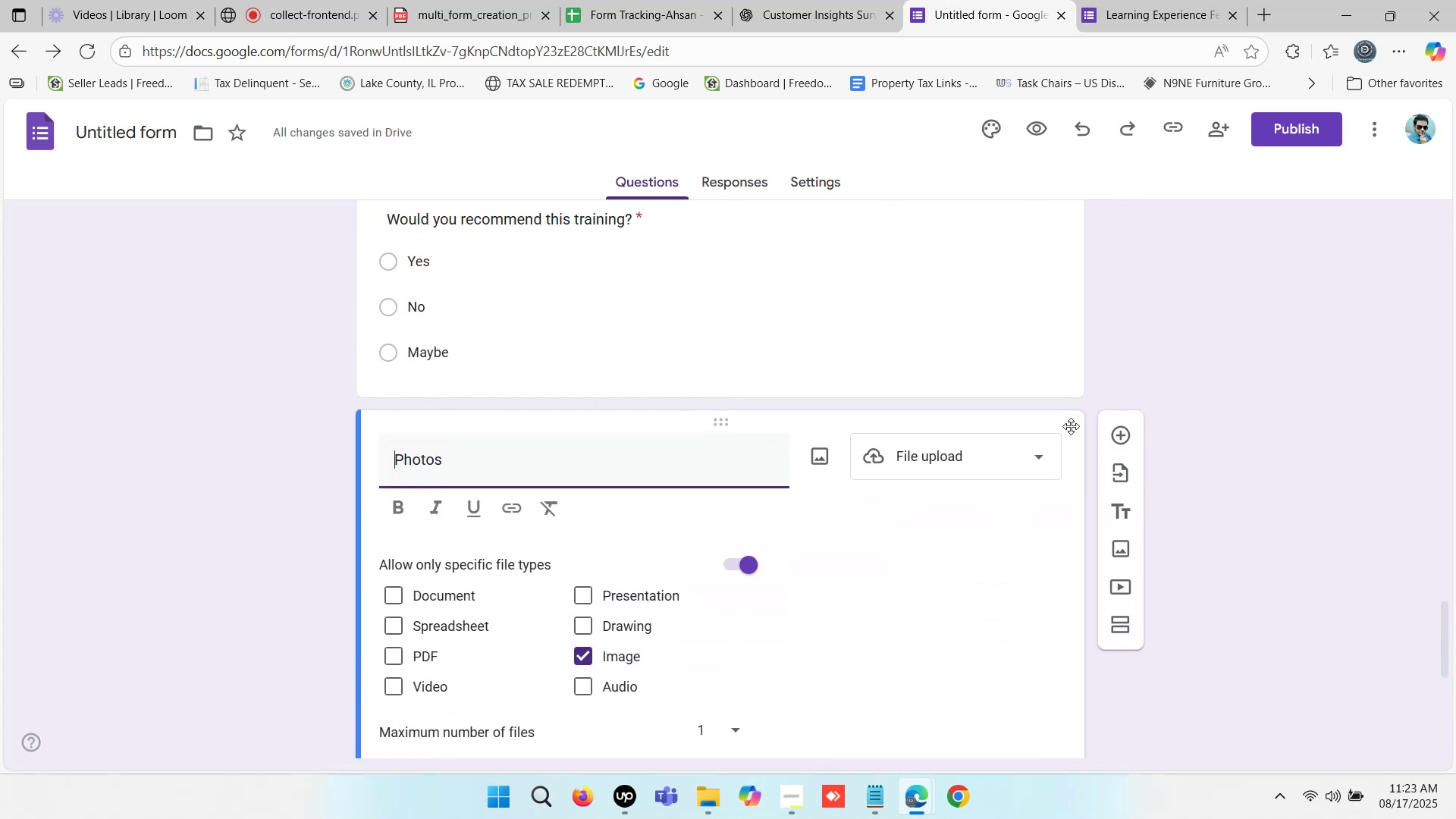 
scroll: coordinate [940, 566], scroll_direction: down, amount: 11.0
 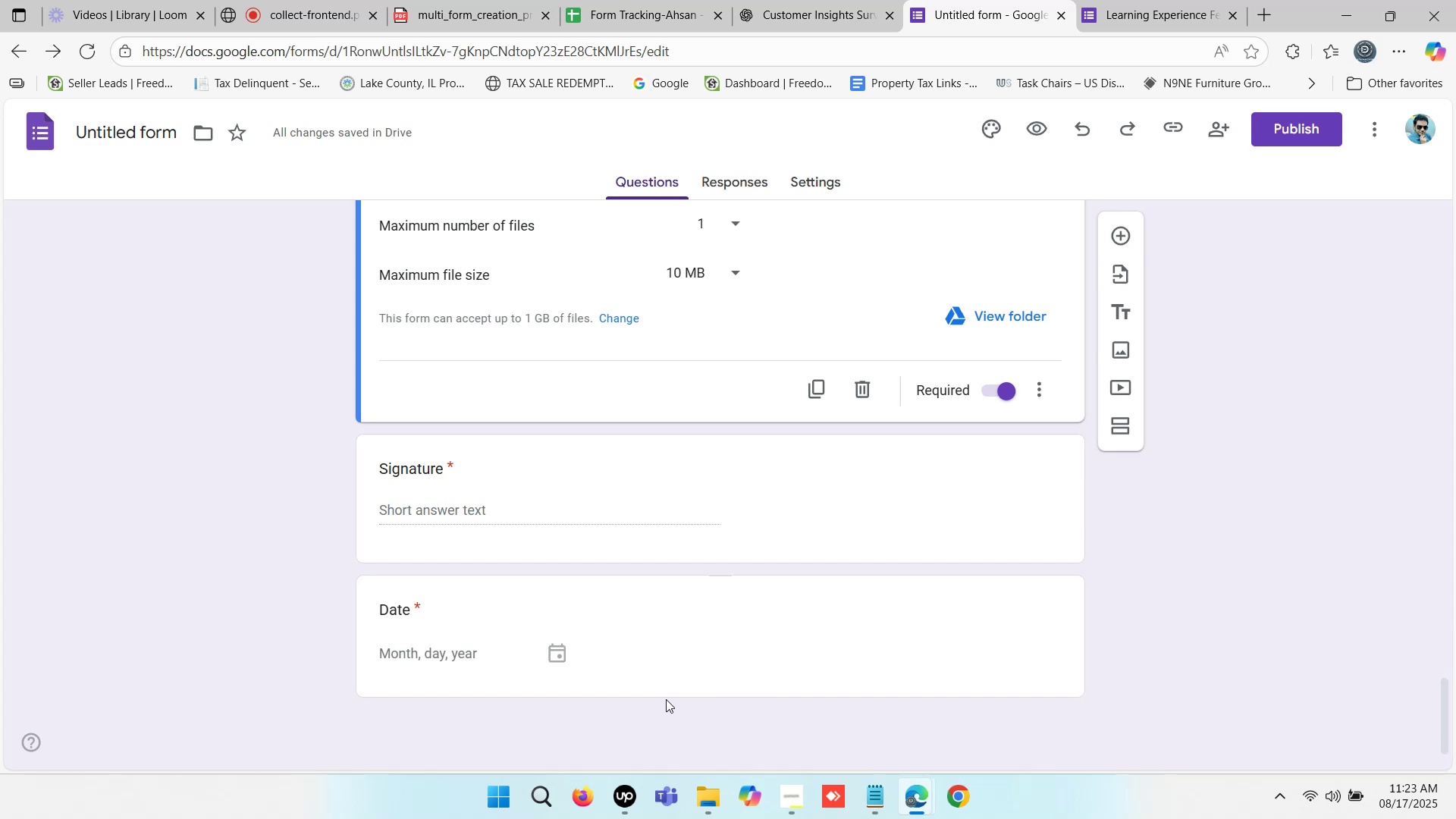 
wait(6.42)
 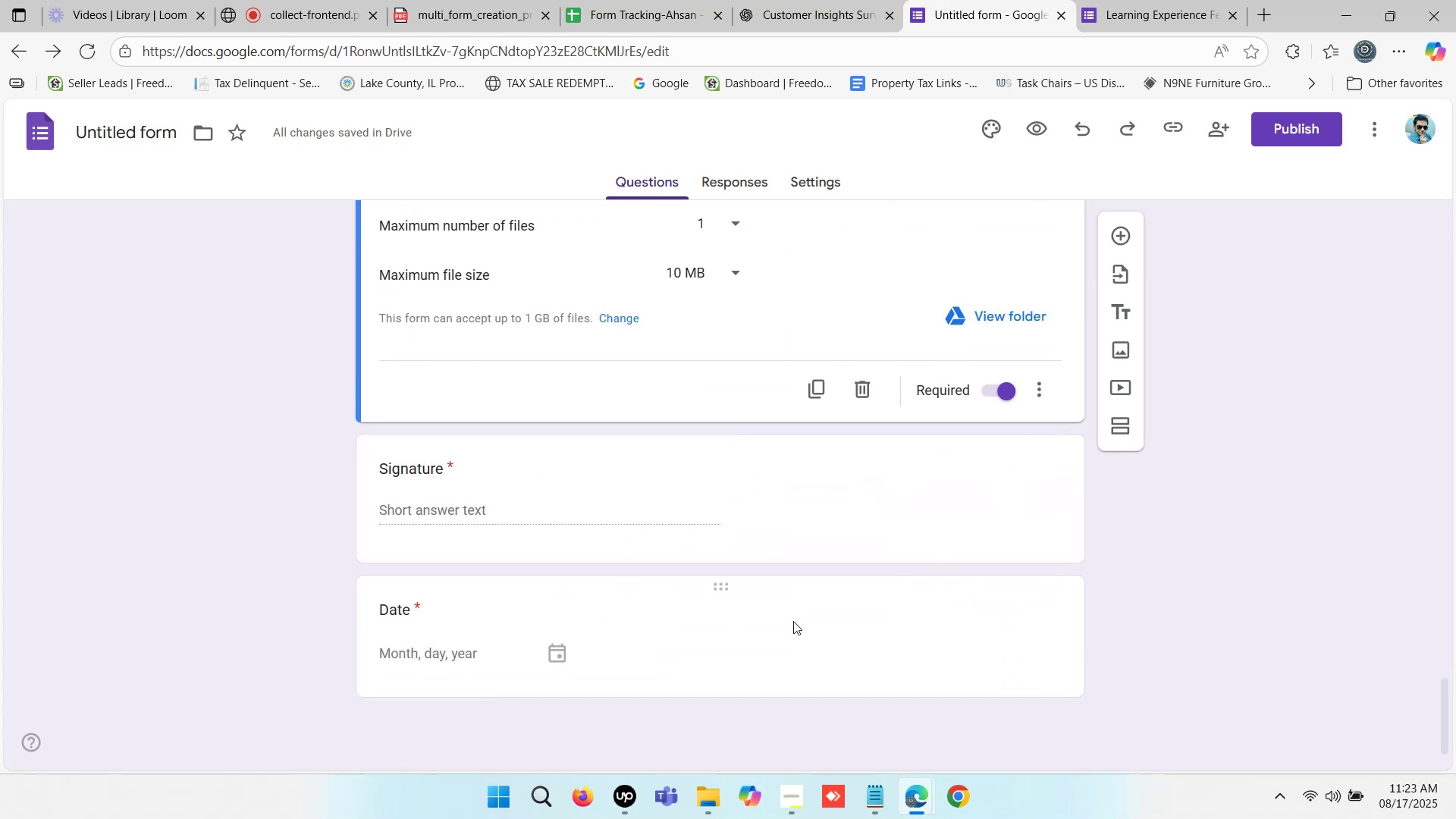 
left_click([1106, 0])
 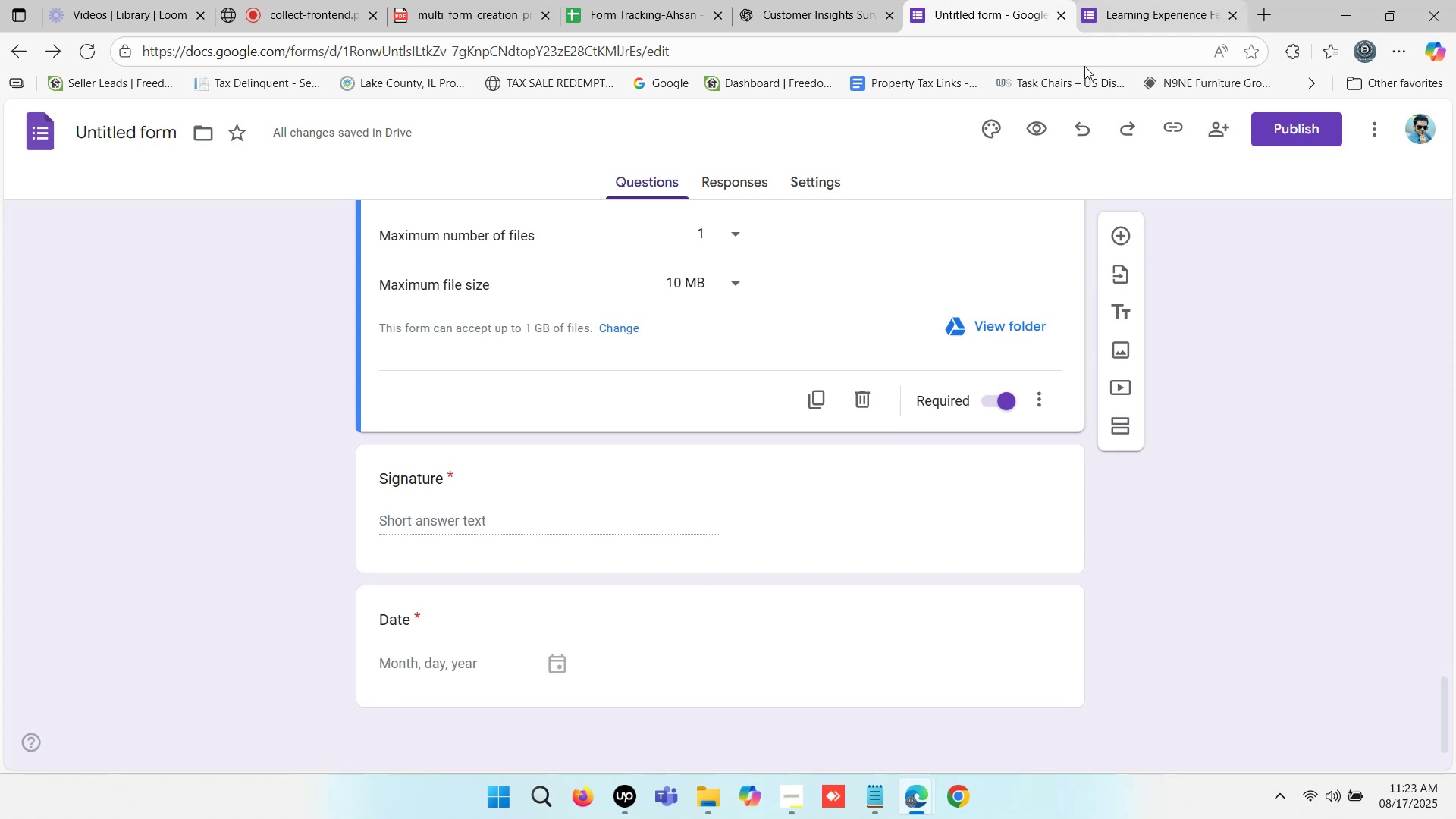 
scroll: coordinate [694, 556], scroll_direction: down, amount: 7.0
 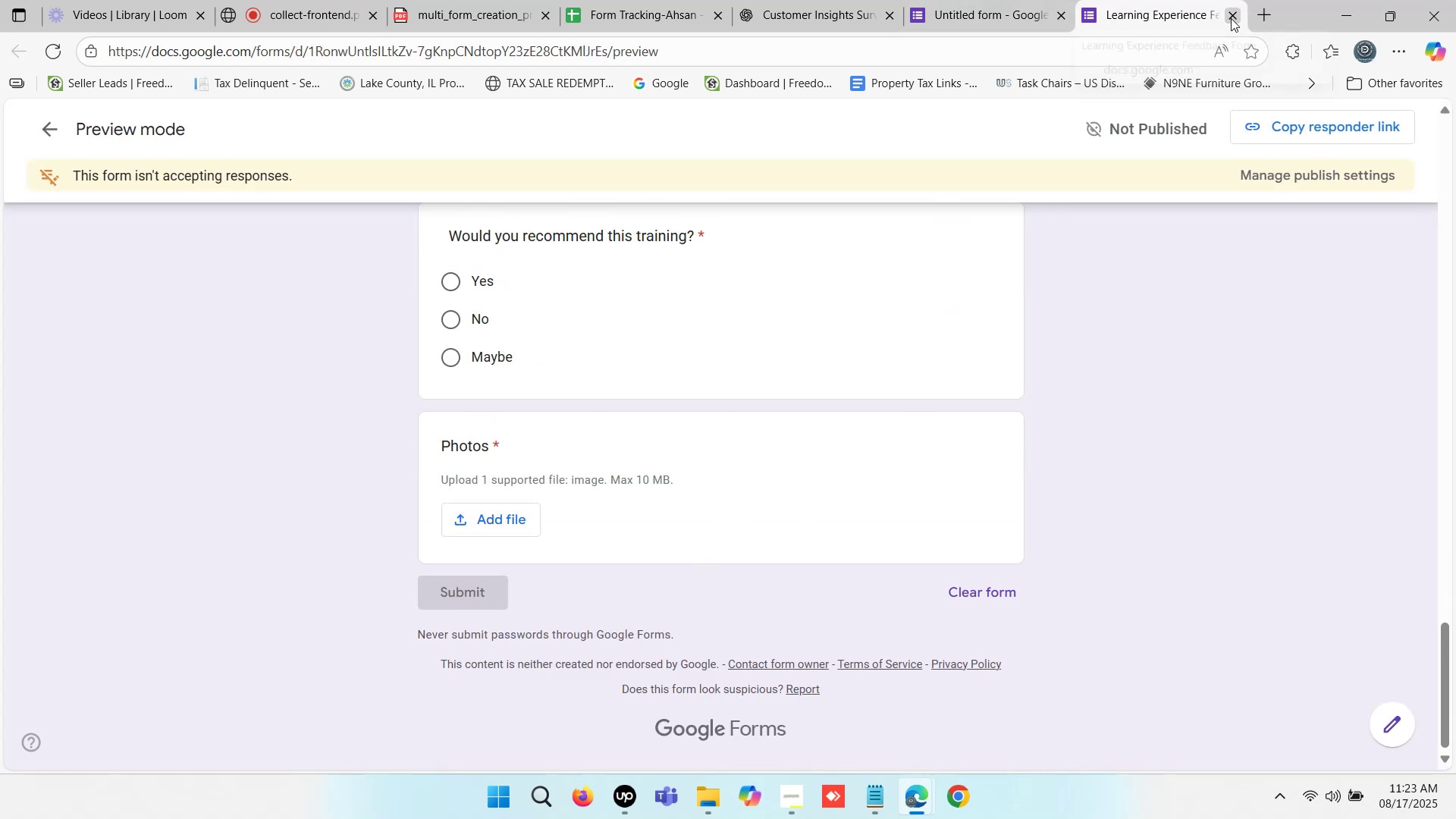 
scroll: coordinate [1128, 149], scroll_direction: up, amount: 7.0
 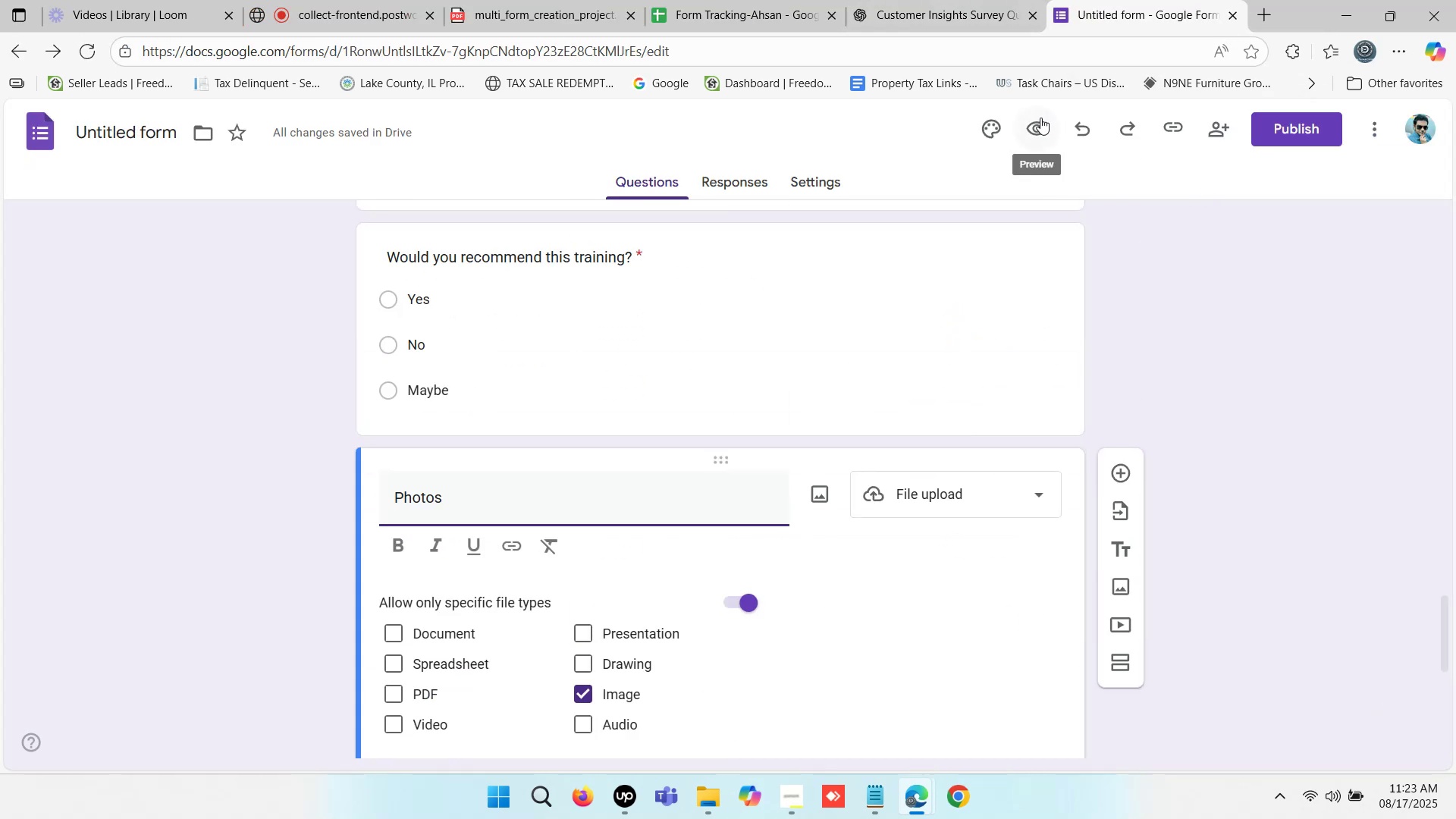 
left_click([1038, 127])
 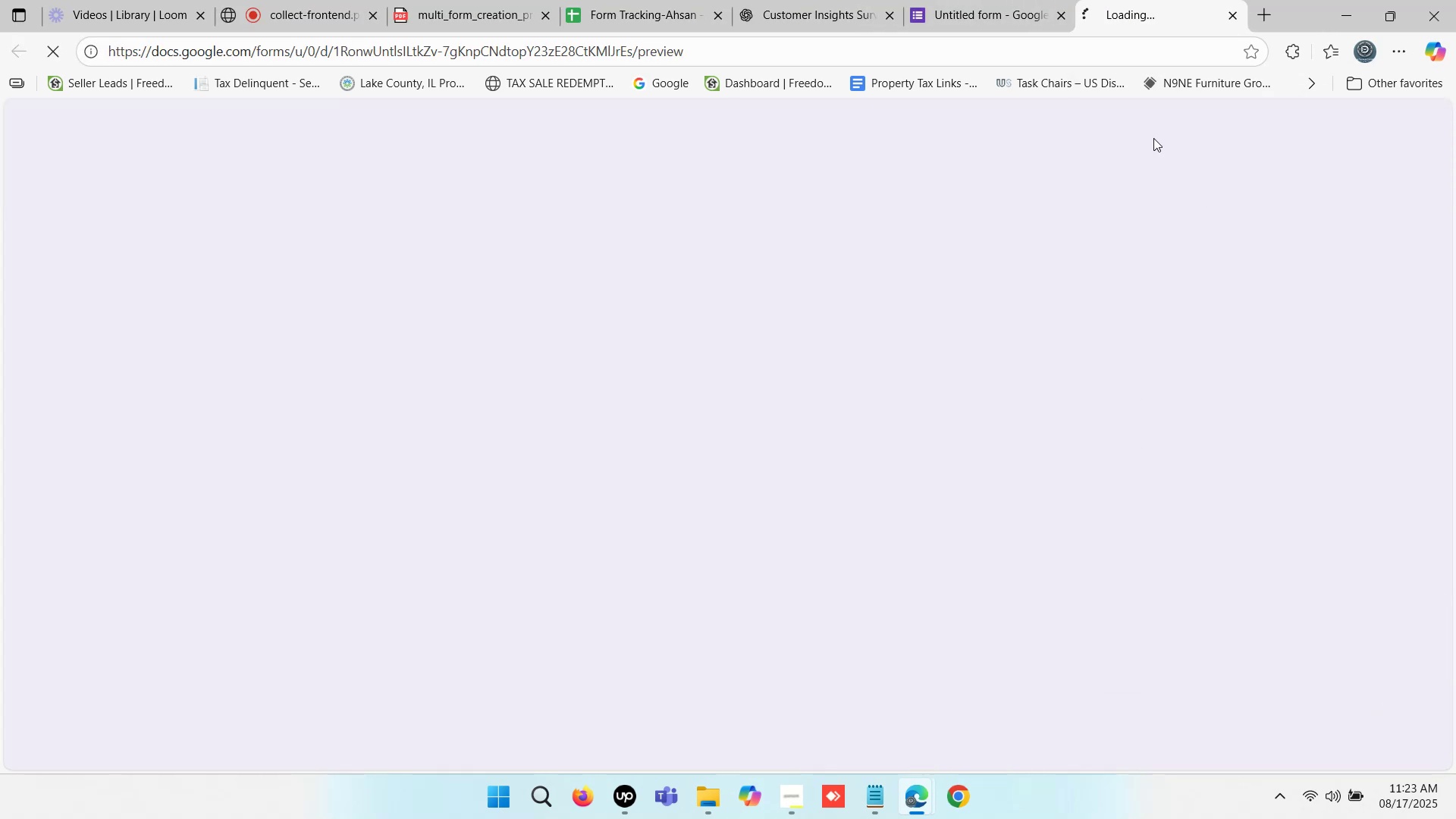 
double_click([1153, 0])
 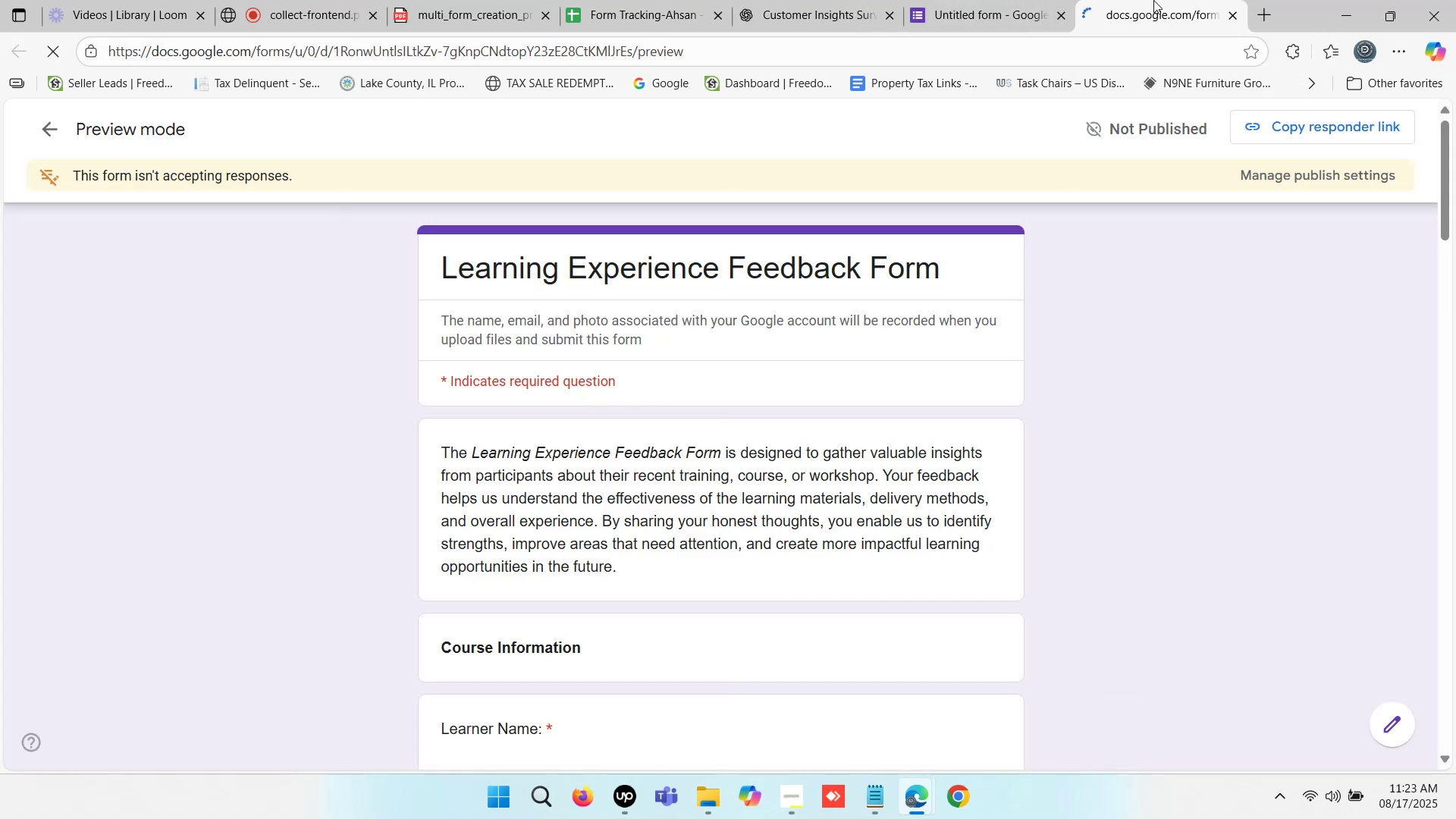 
triple_click([1153, 0])
 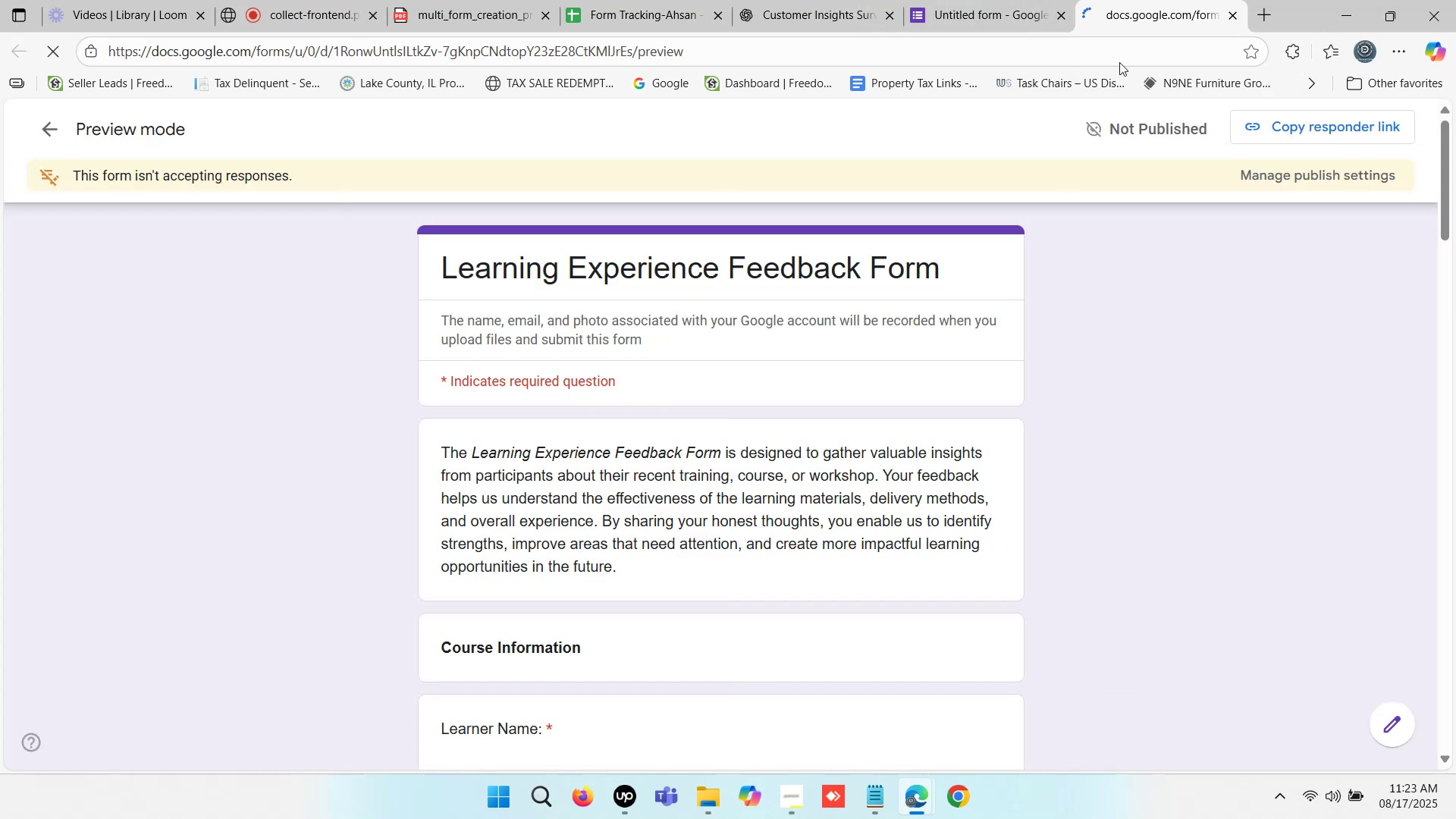 
scroll: coordinate [814, 497], scroll_direction: down, amount: 26.0
 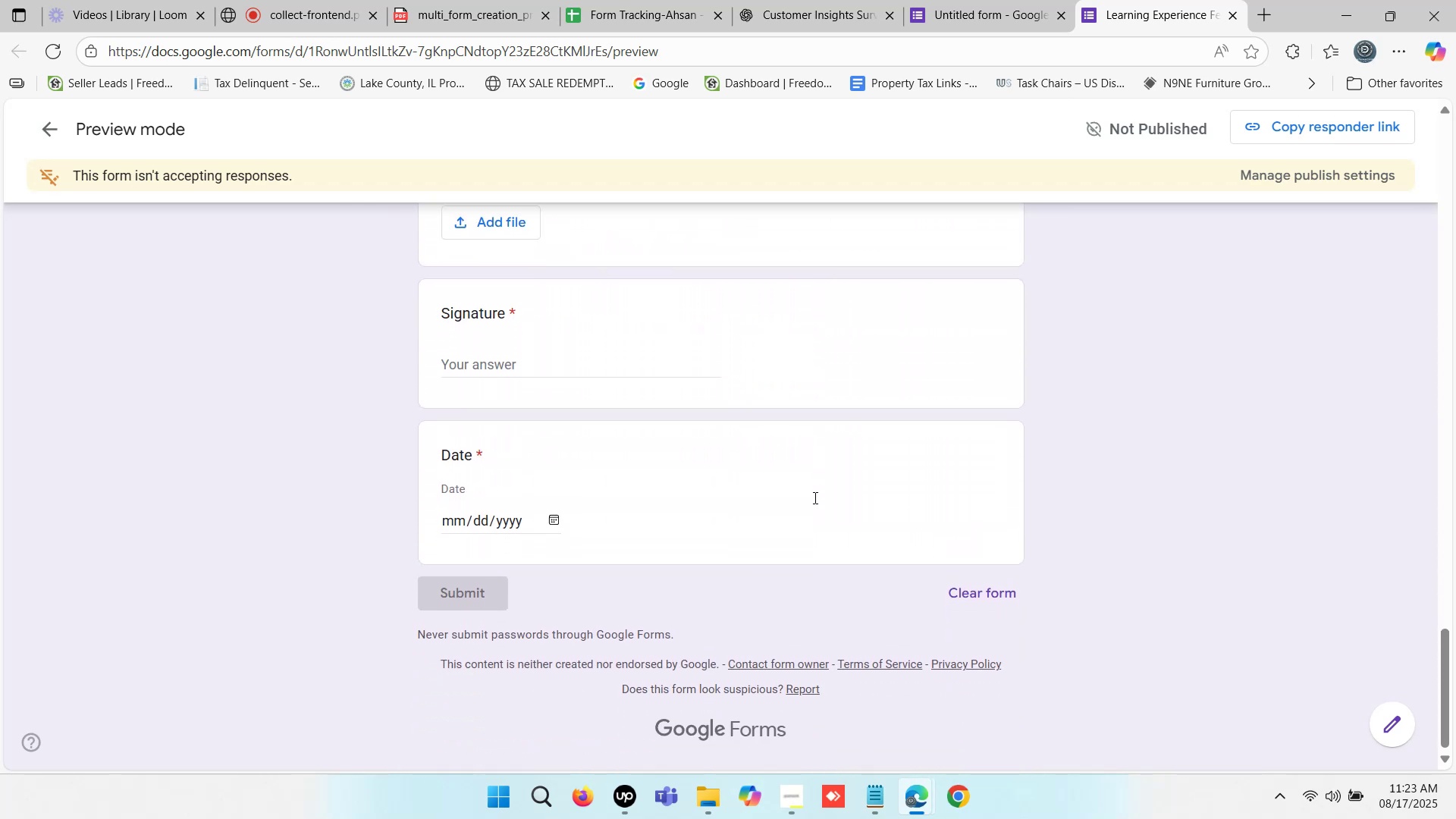 
scroll: coordinate [820, 490], scroll_direction: up, amount: 10.0
 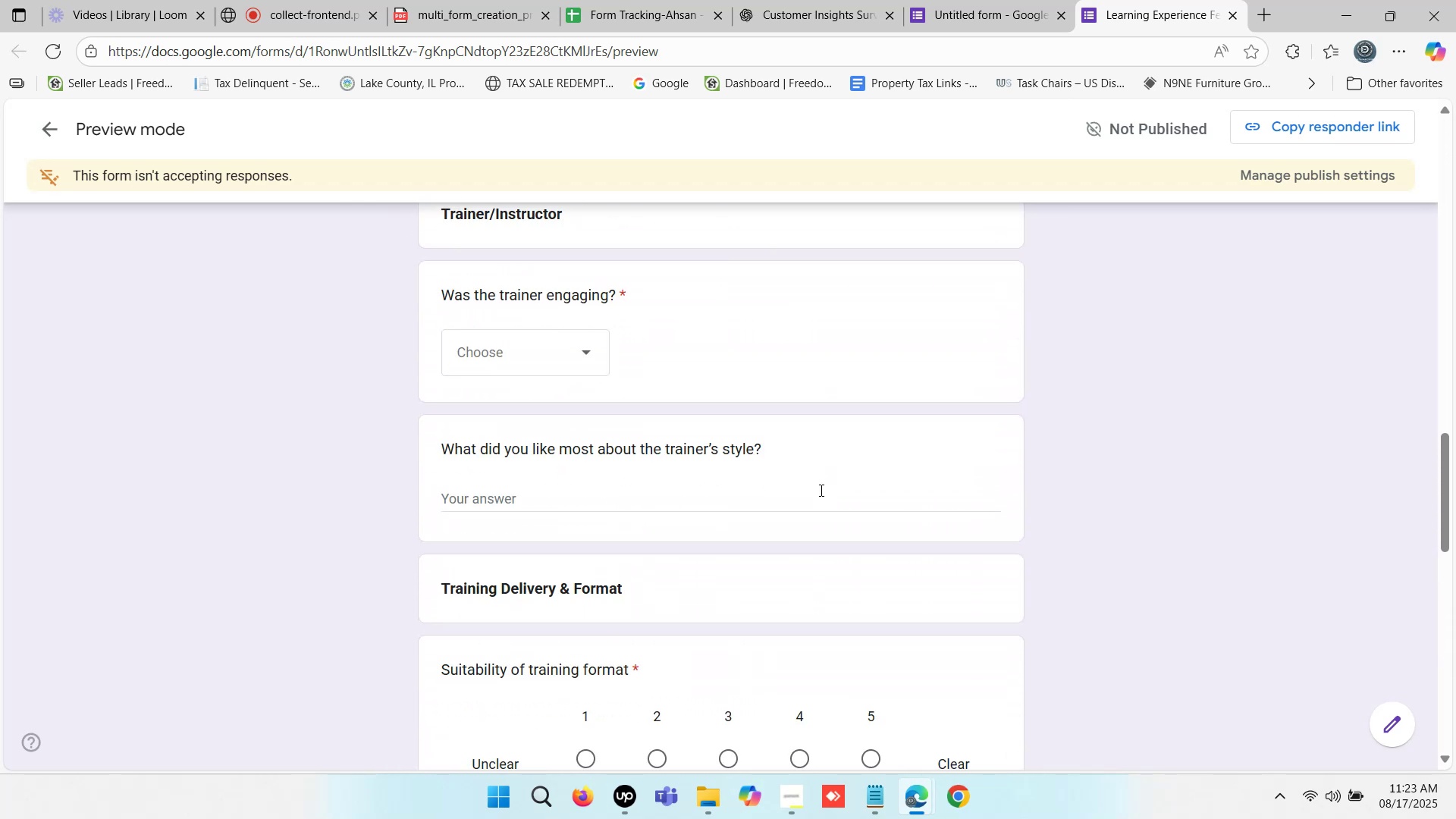 
scroll: coordinate [681, 360], scroll_direction: down, amount: 6.0
 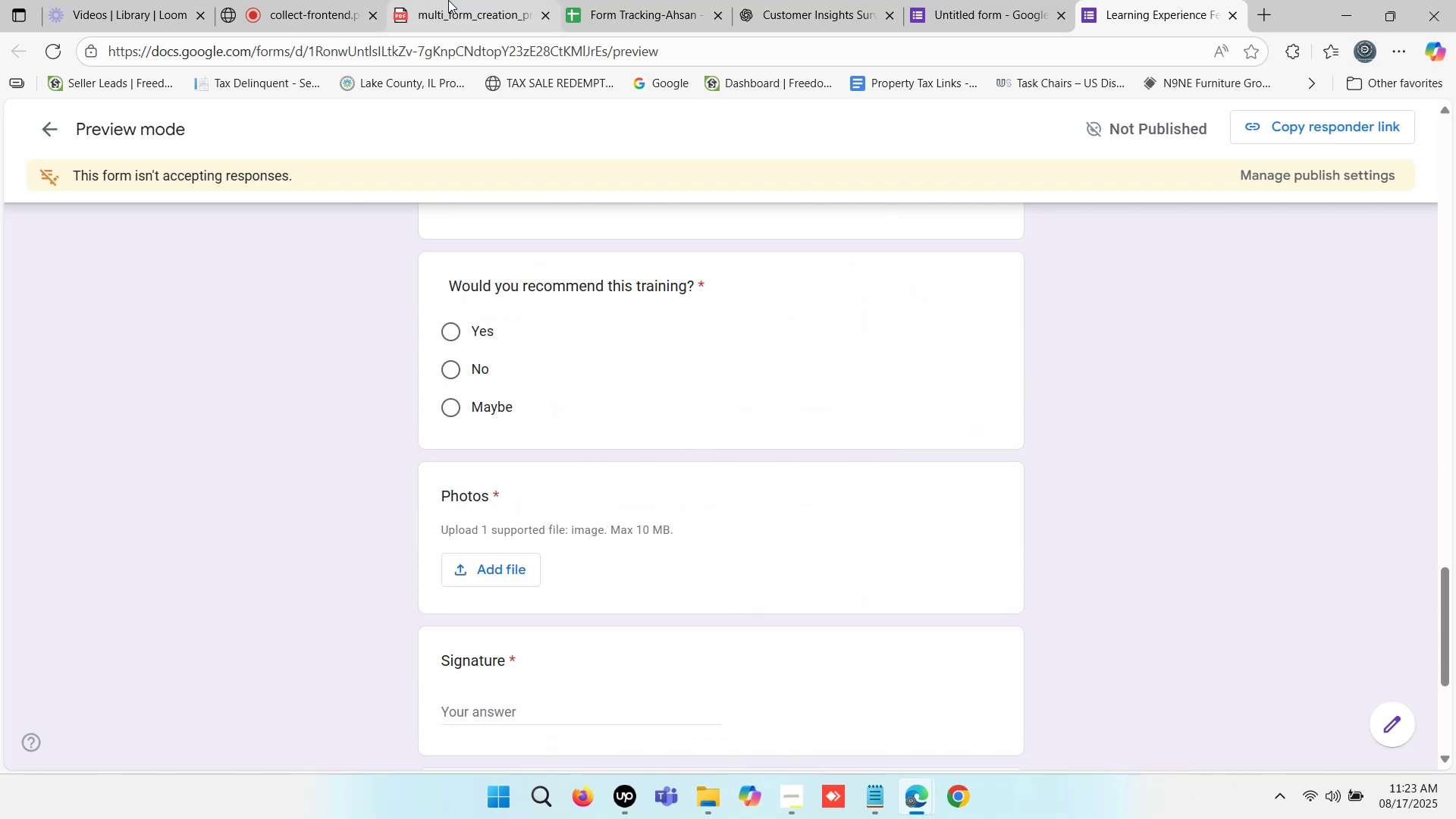 
left_click([292, 0])
 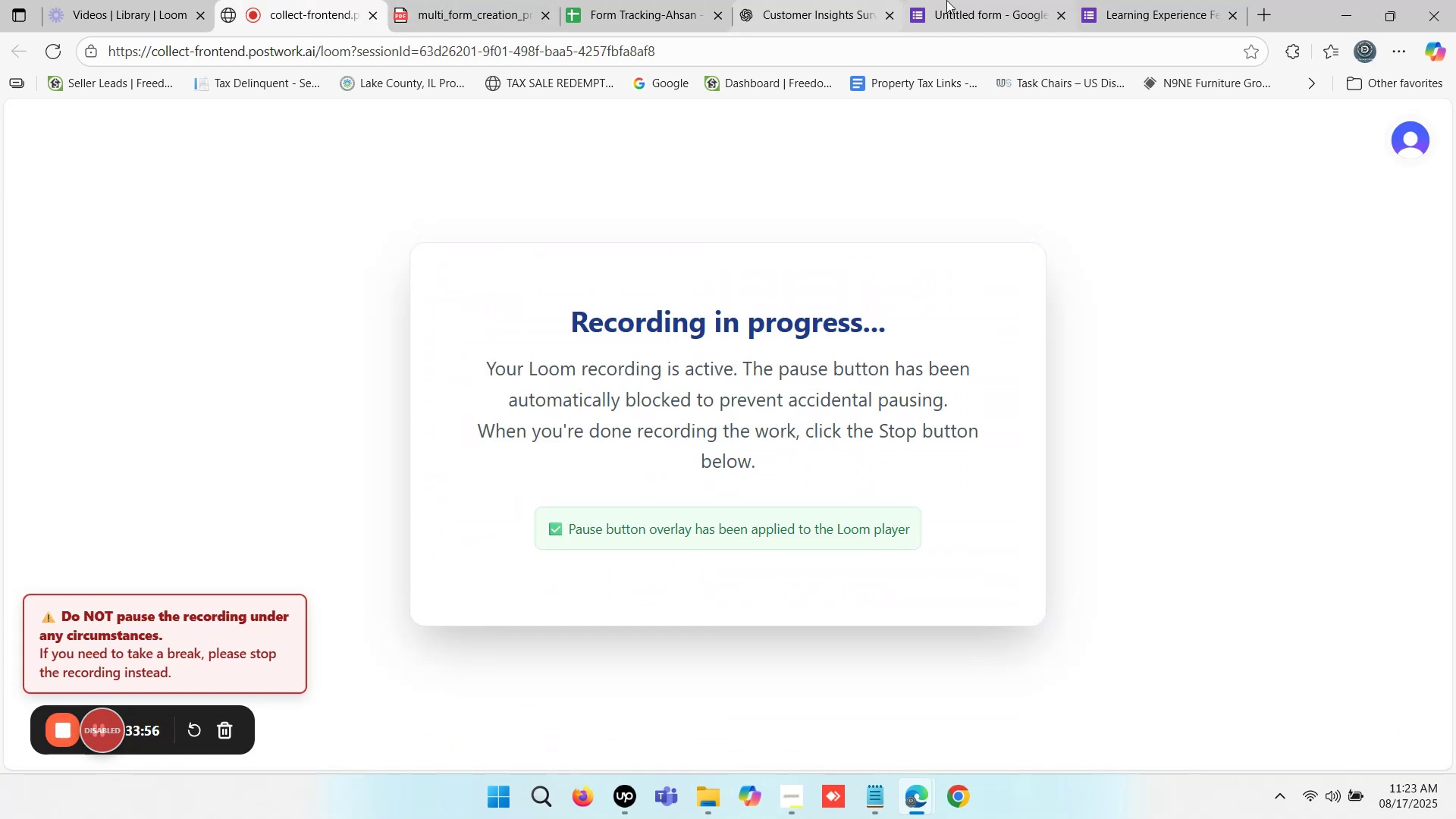 
left_click([1156, 0])
 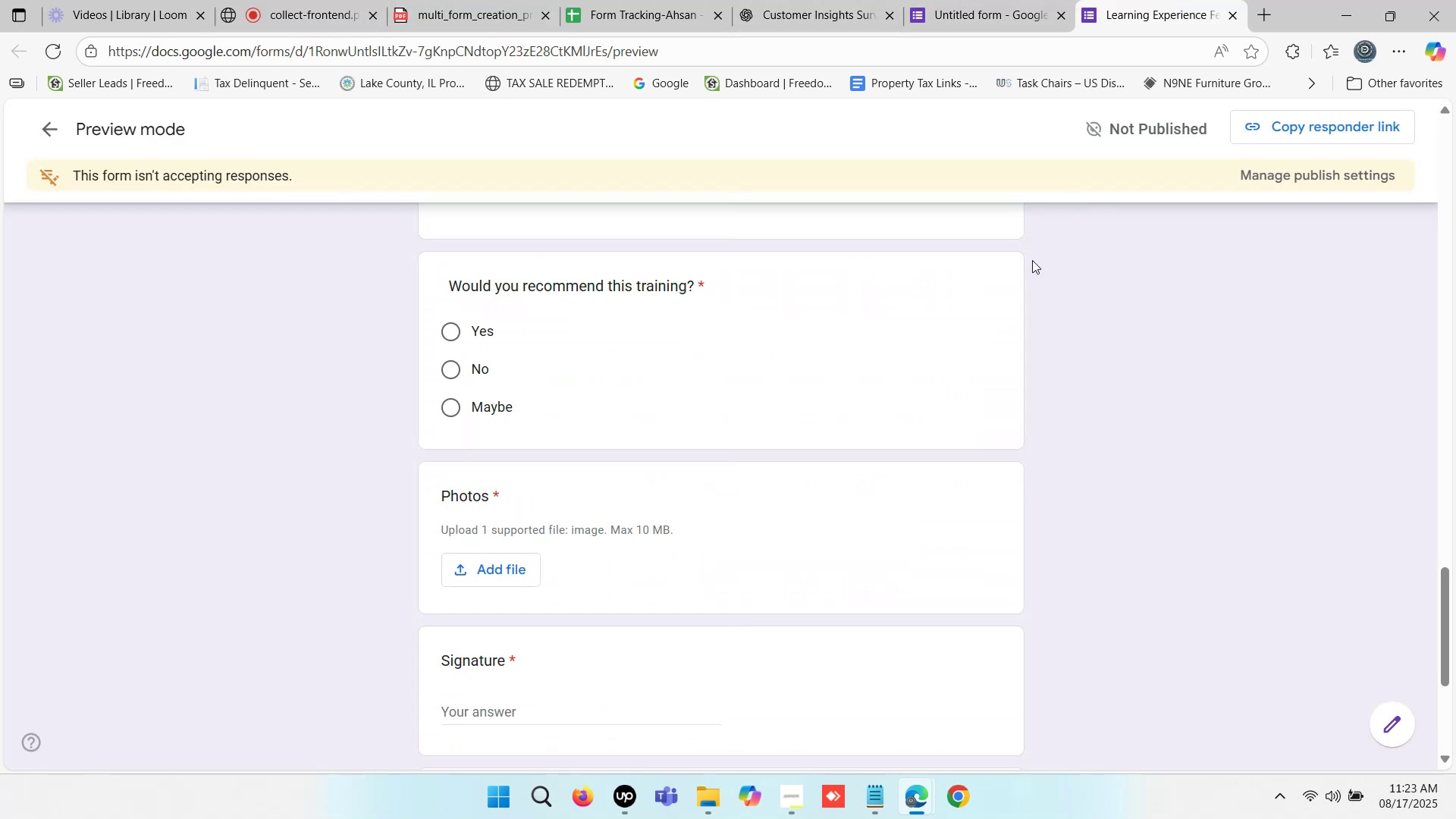 
scroll: coordinate [805, 368], scroll_direction: down, amount: 3.0
 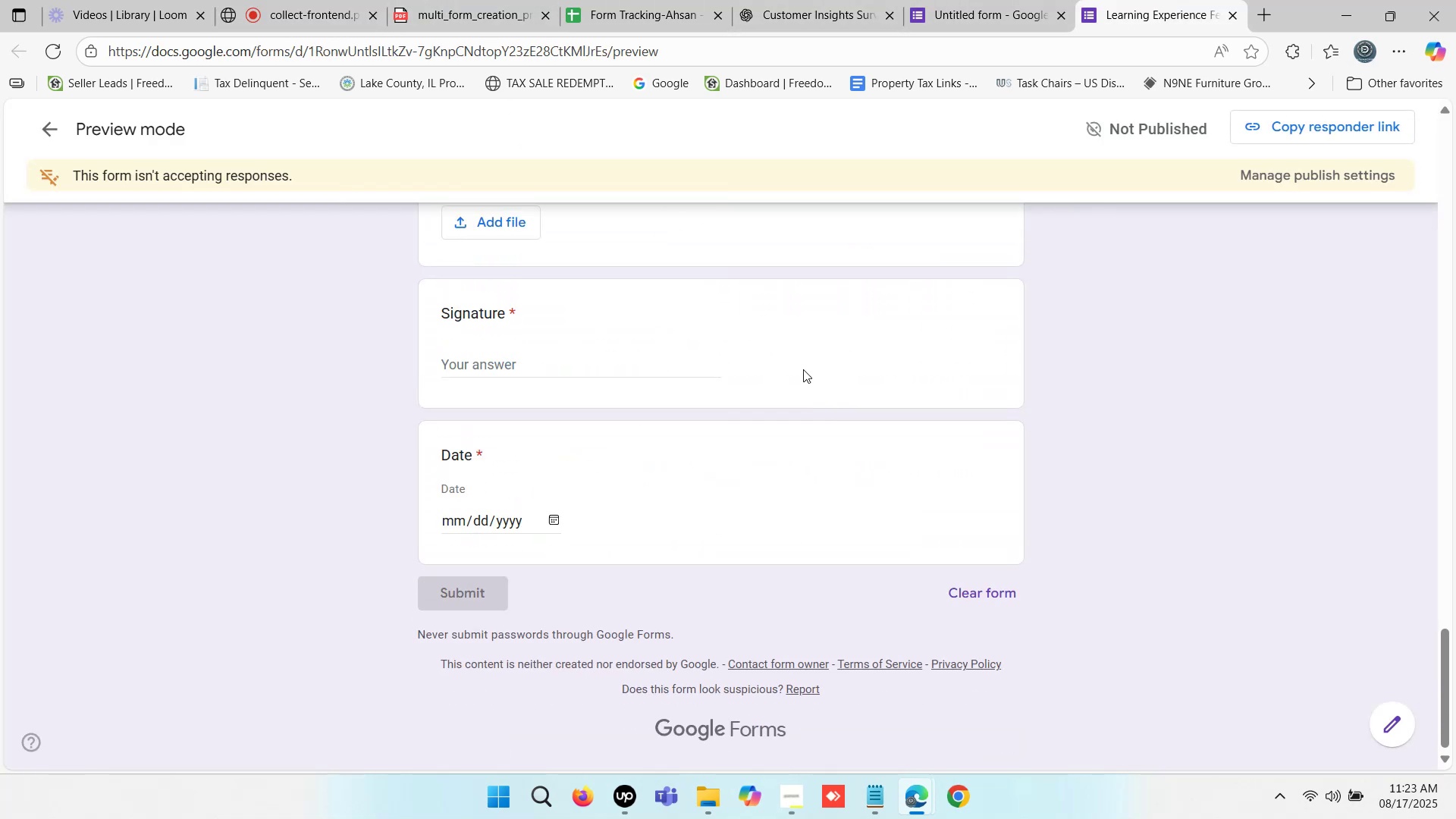 
scroll: coordinate [795, 377], scroll_direction: none, amount: 0.0
 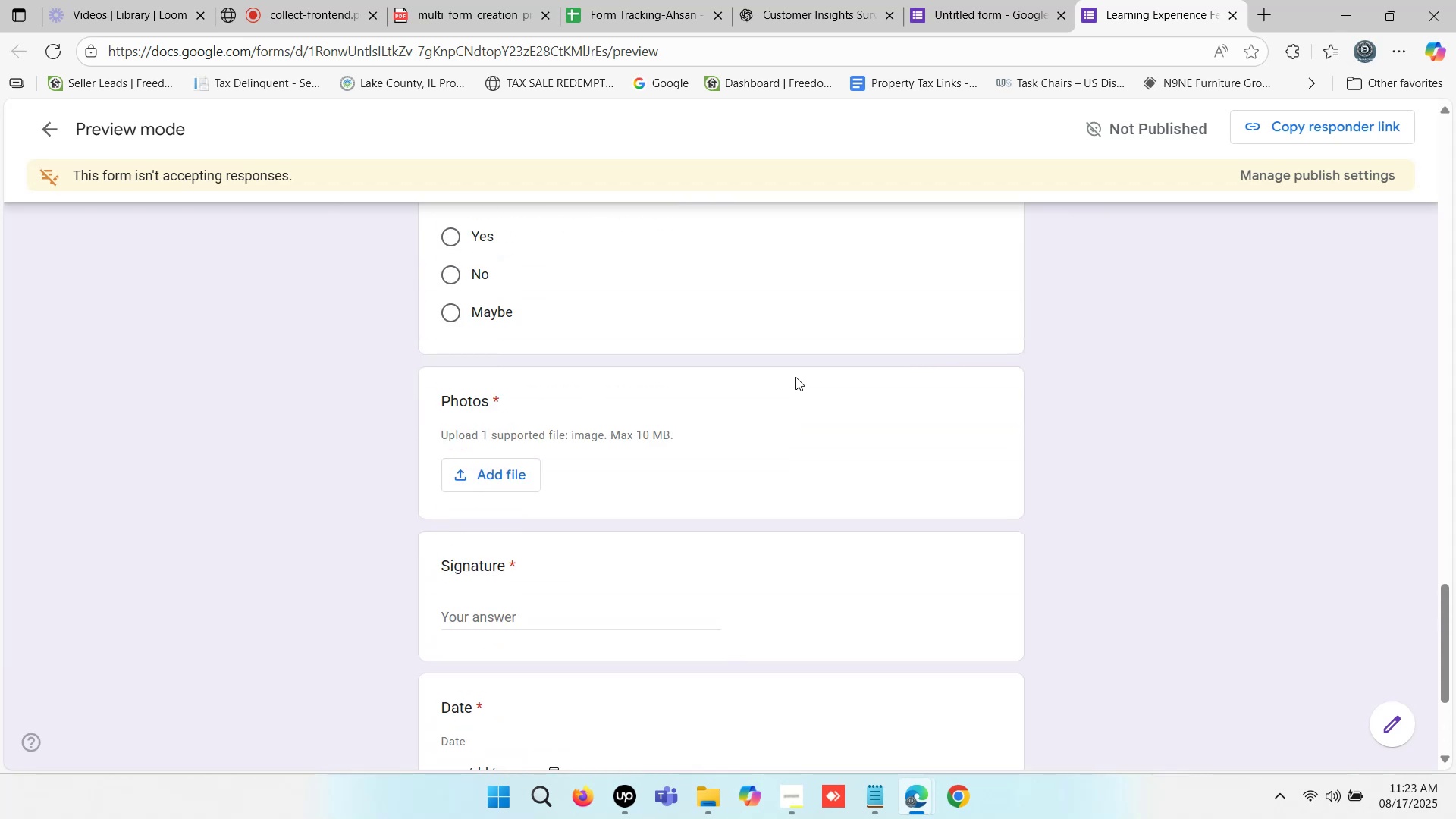 
scroll: coordinate [797, 386], scroll_direction: up, amount: 3.0
 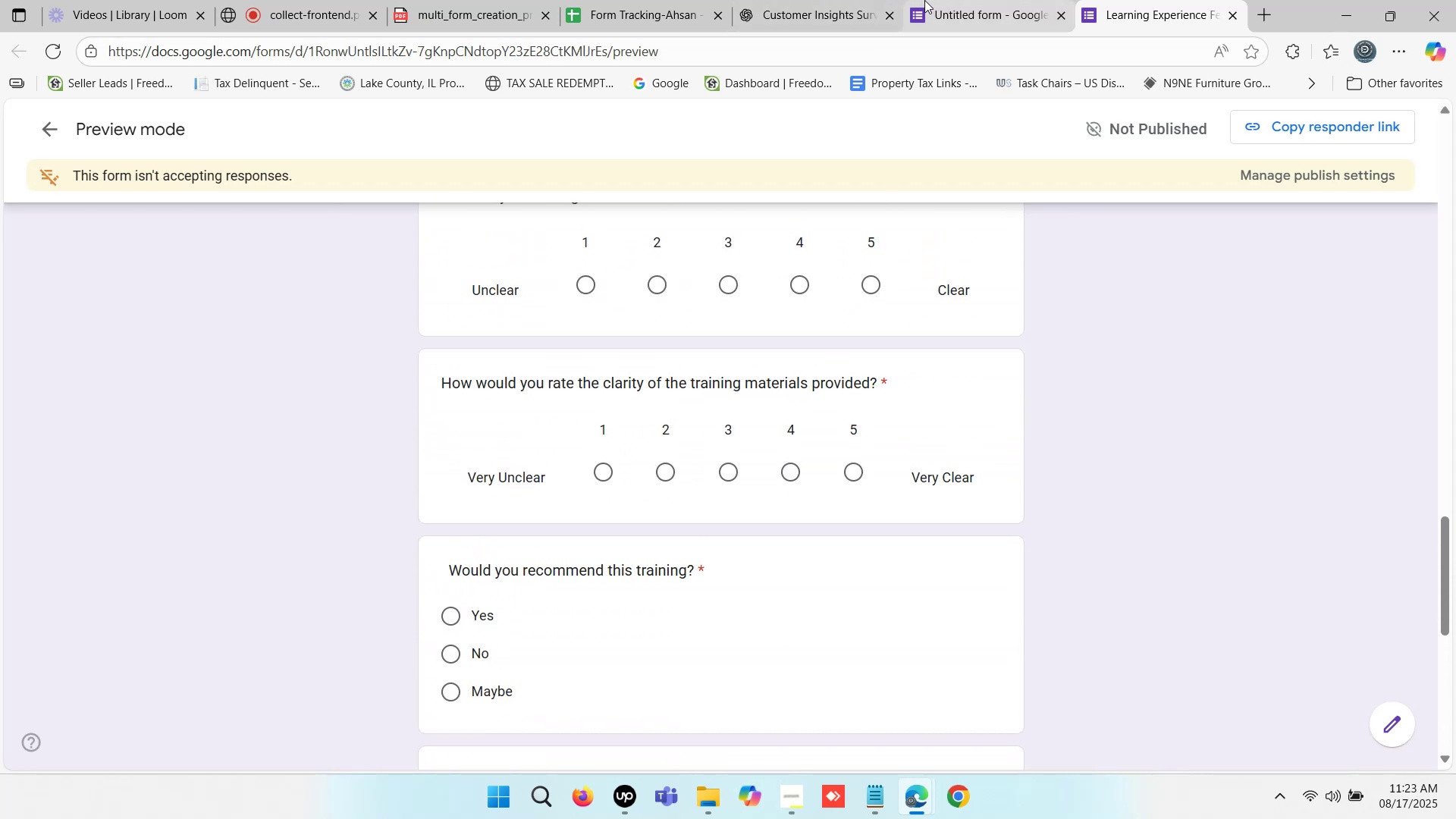 
left_click([804, 0])
 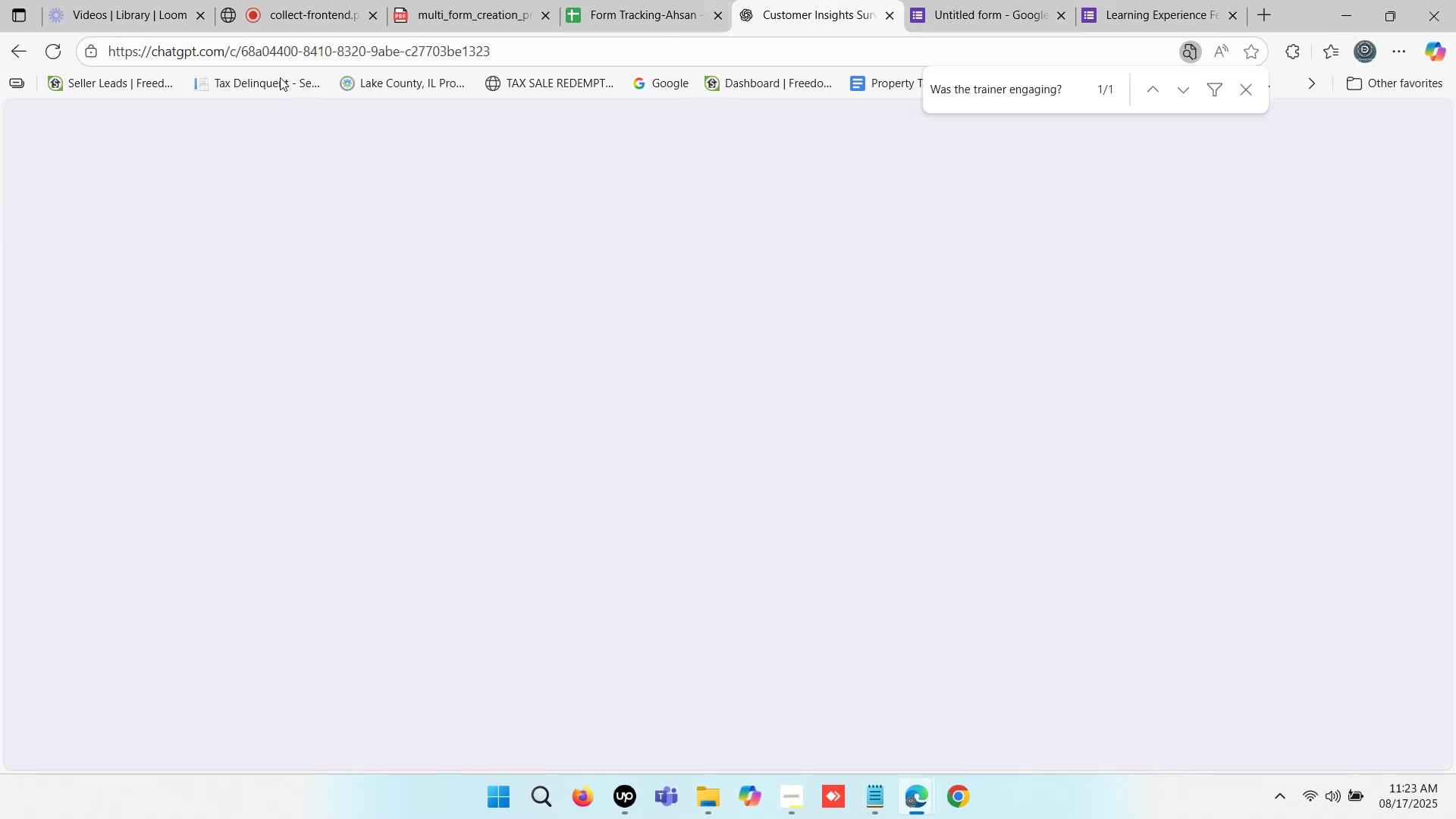 
left_click_drag(start_coordinate=[224, 51], to_coordinate=[649, 48])
 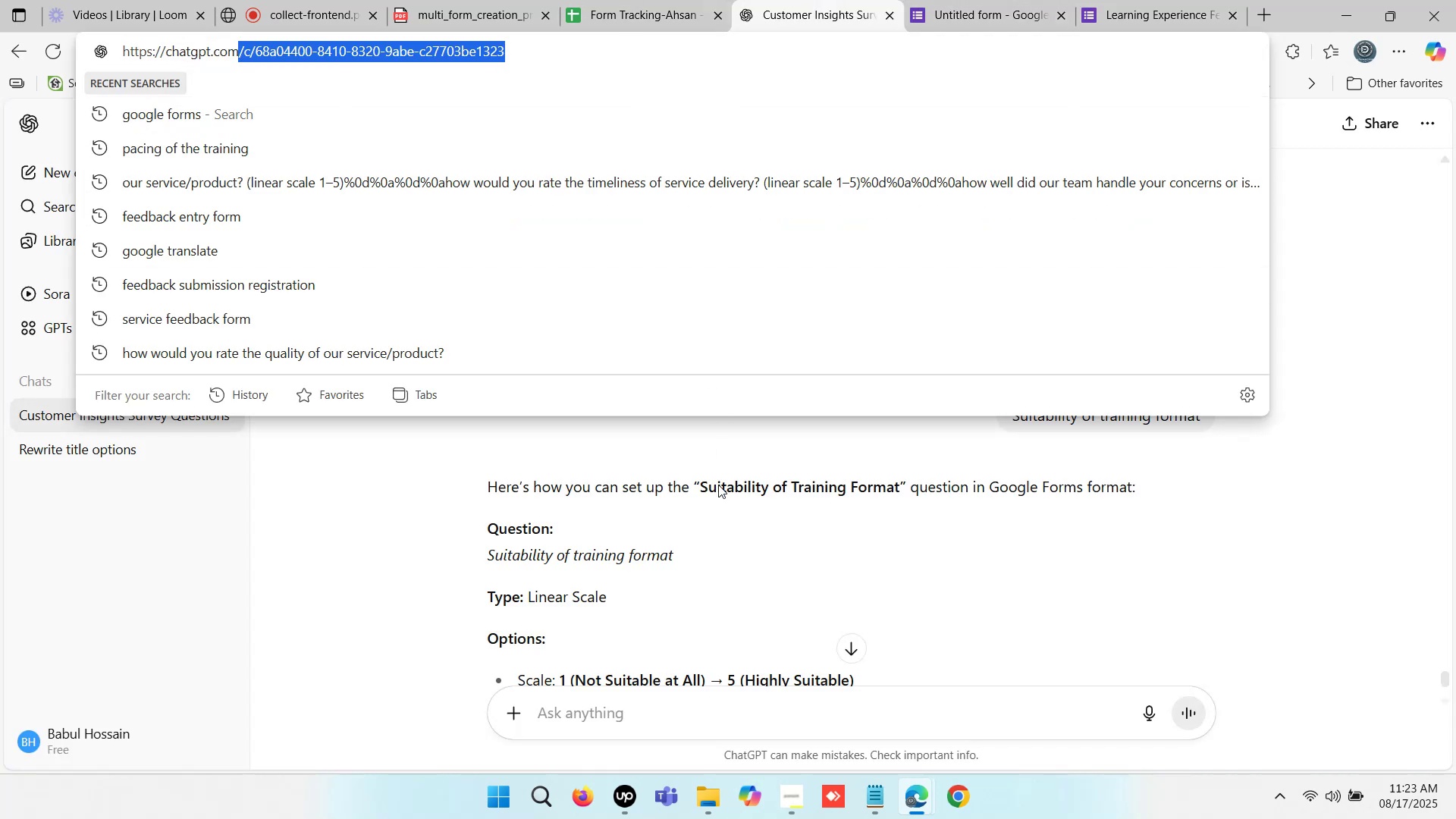 
left_click([853, 535])
 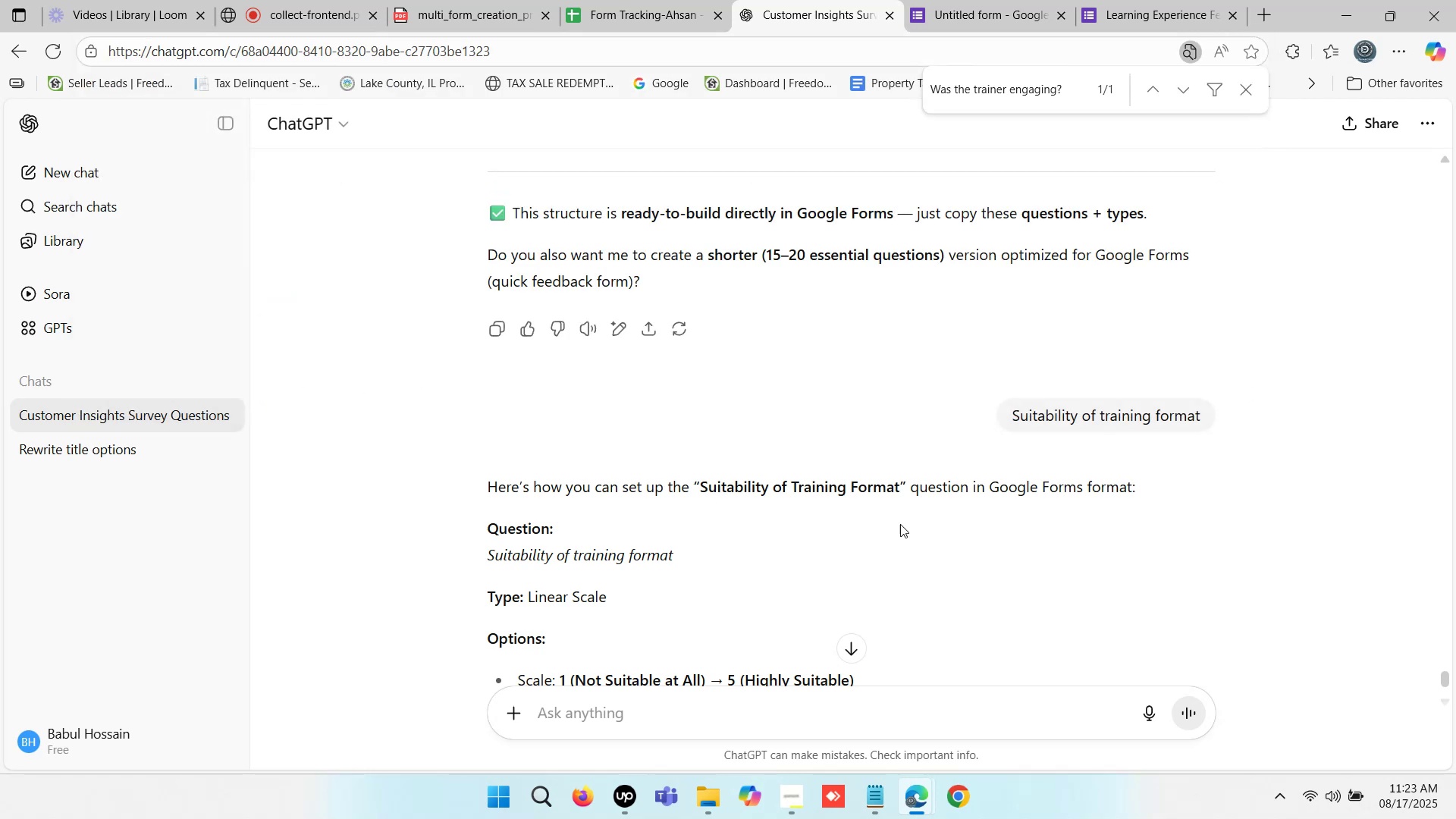 
scroll: coordinate [799, 414], scroll_direction: up, amount: 13.0
 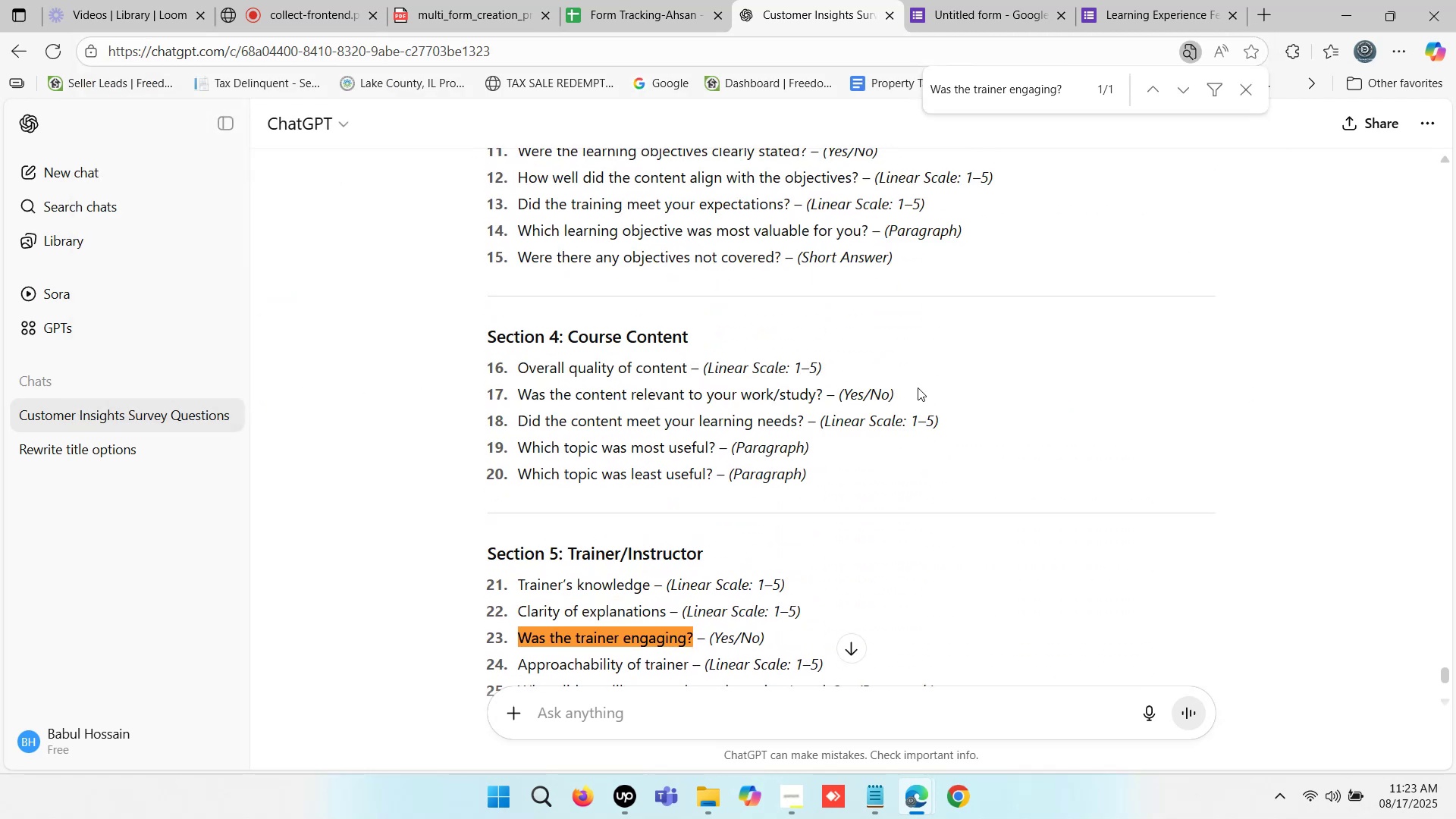 
left_click_drag(start_coordinate=[909, 395], to_coordinate=[498, 389])
 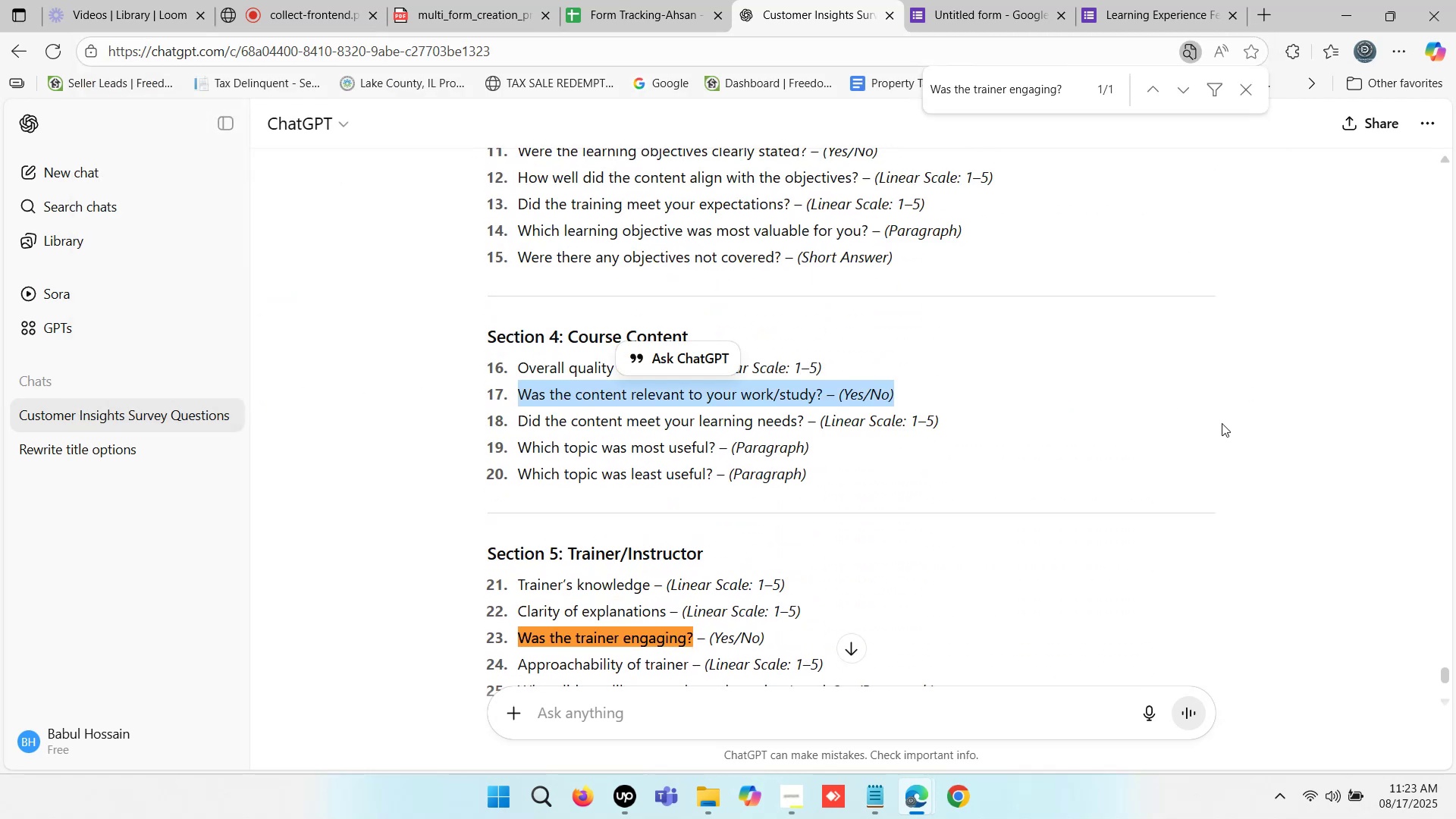 
key(Control+C)
 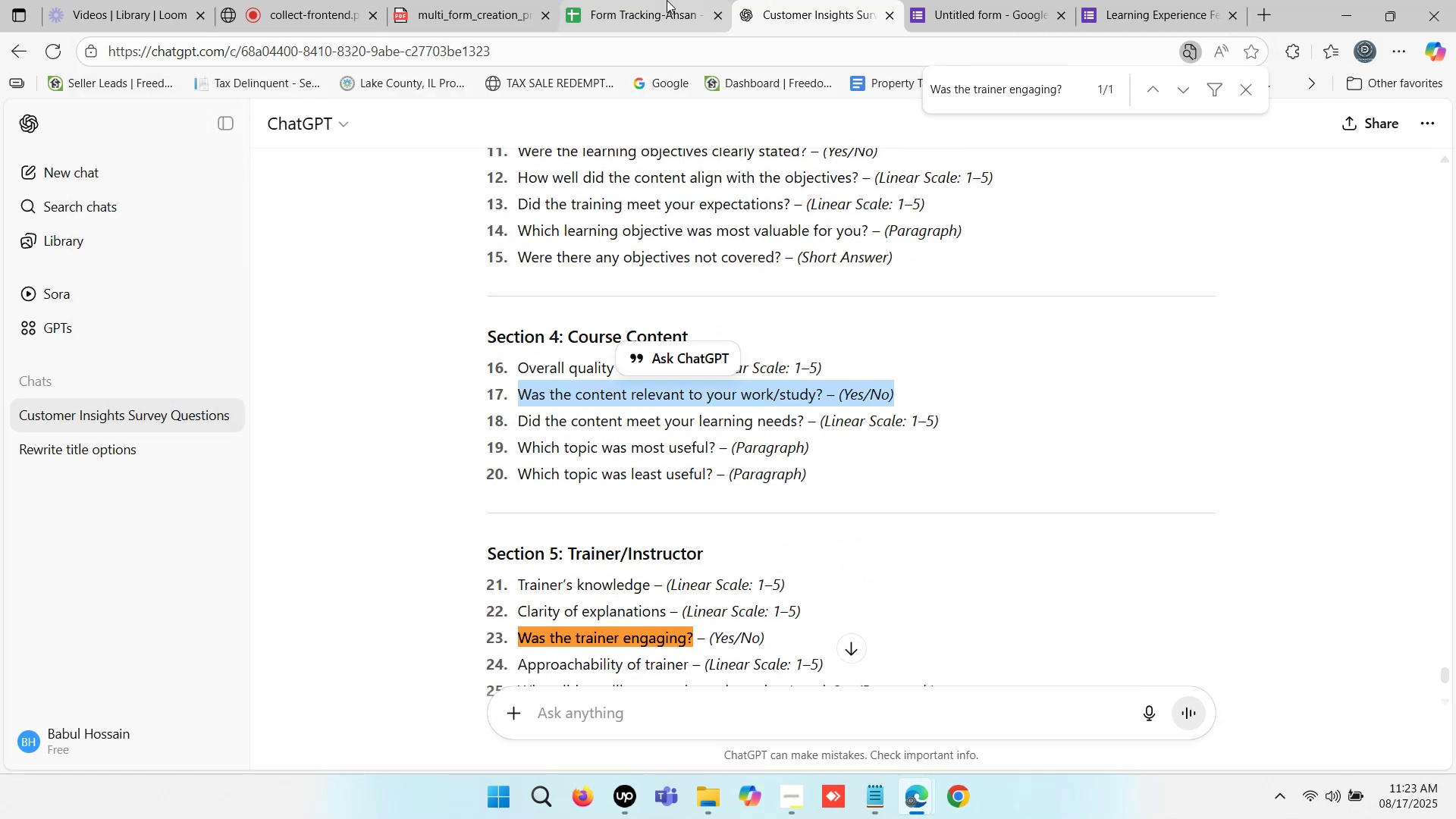 
left_click([667, 0])
 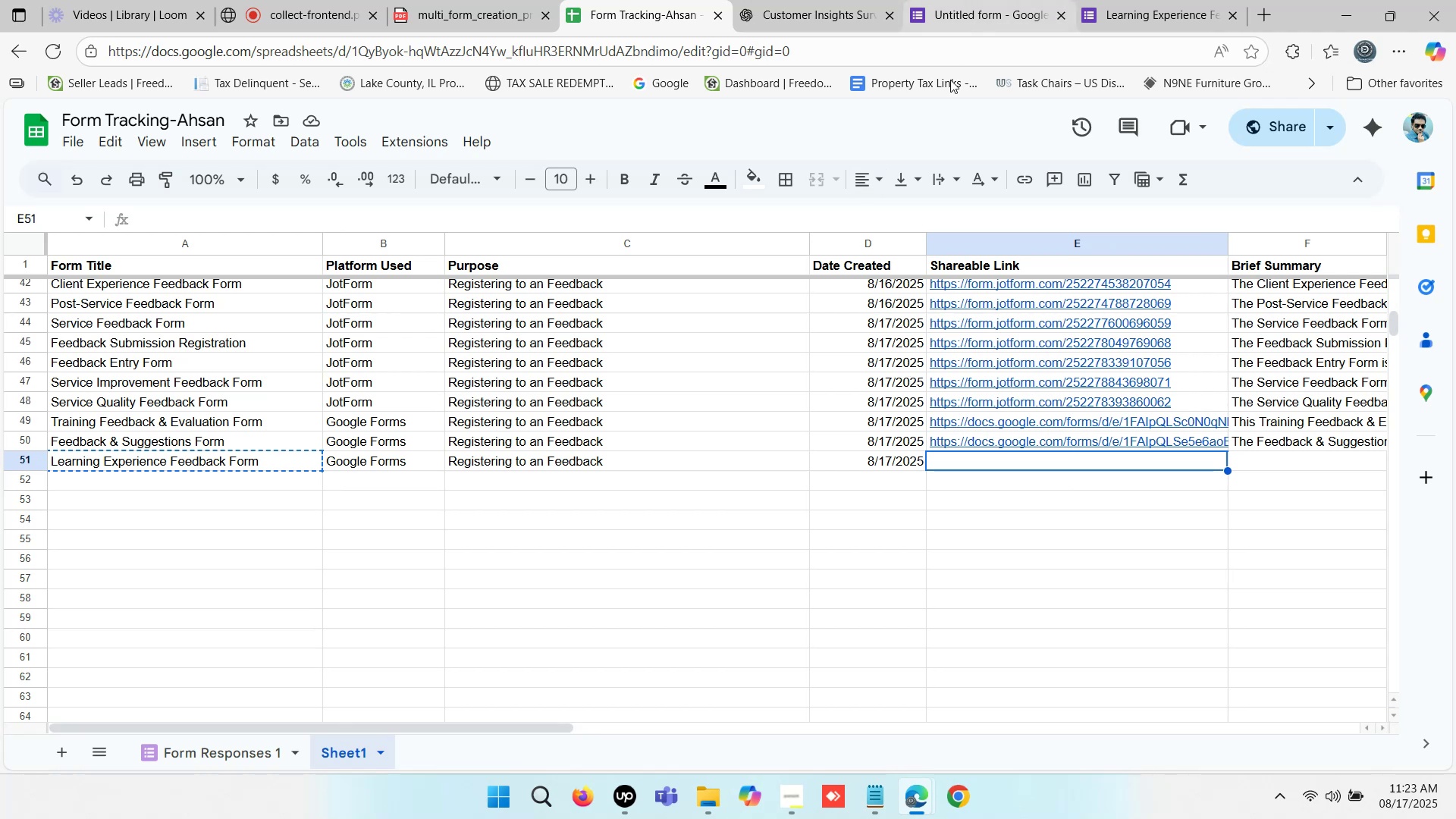 
scroll: coordinate [789, 427], scroll_direction: up, amount: 6.0
 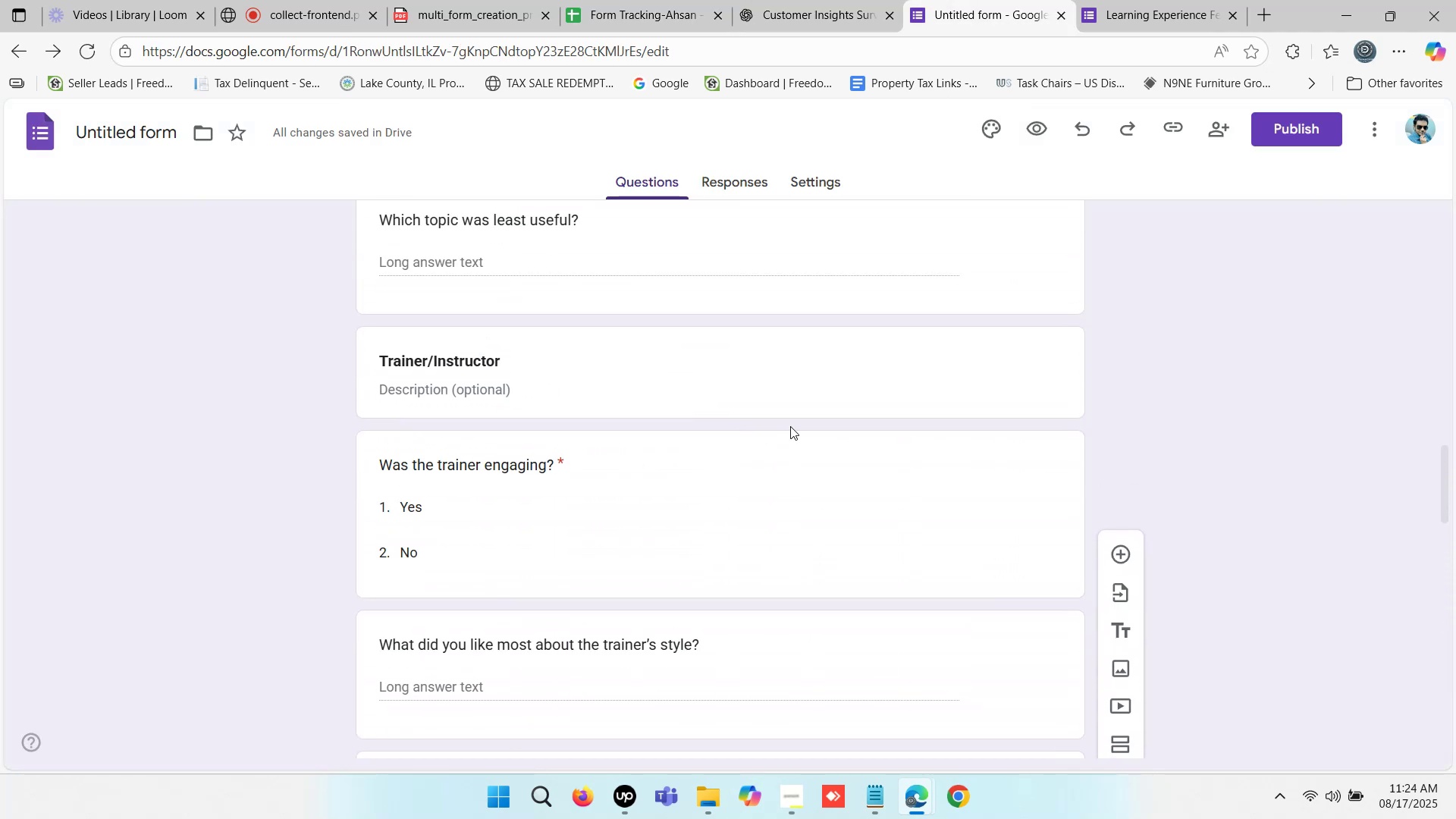 
scroll: coordinate [790, 426], scroll_direction: down, amount: 2.0
 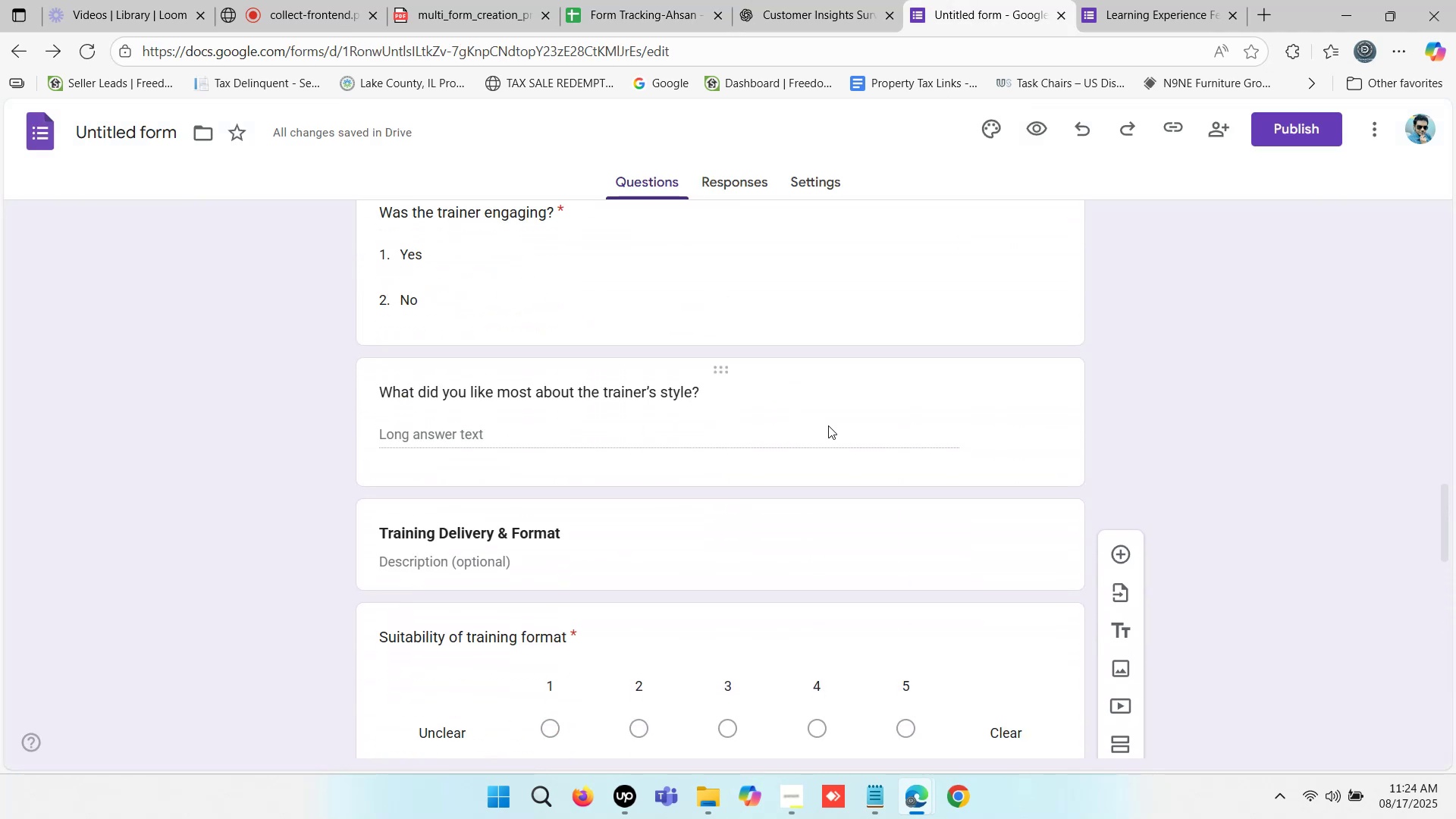 
left_click([978, 406])
 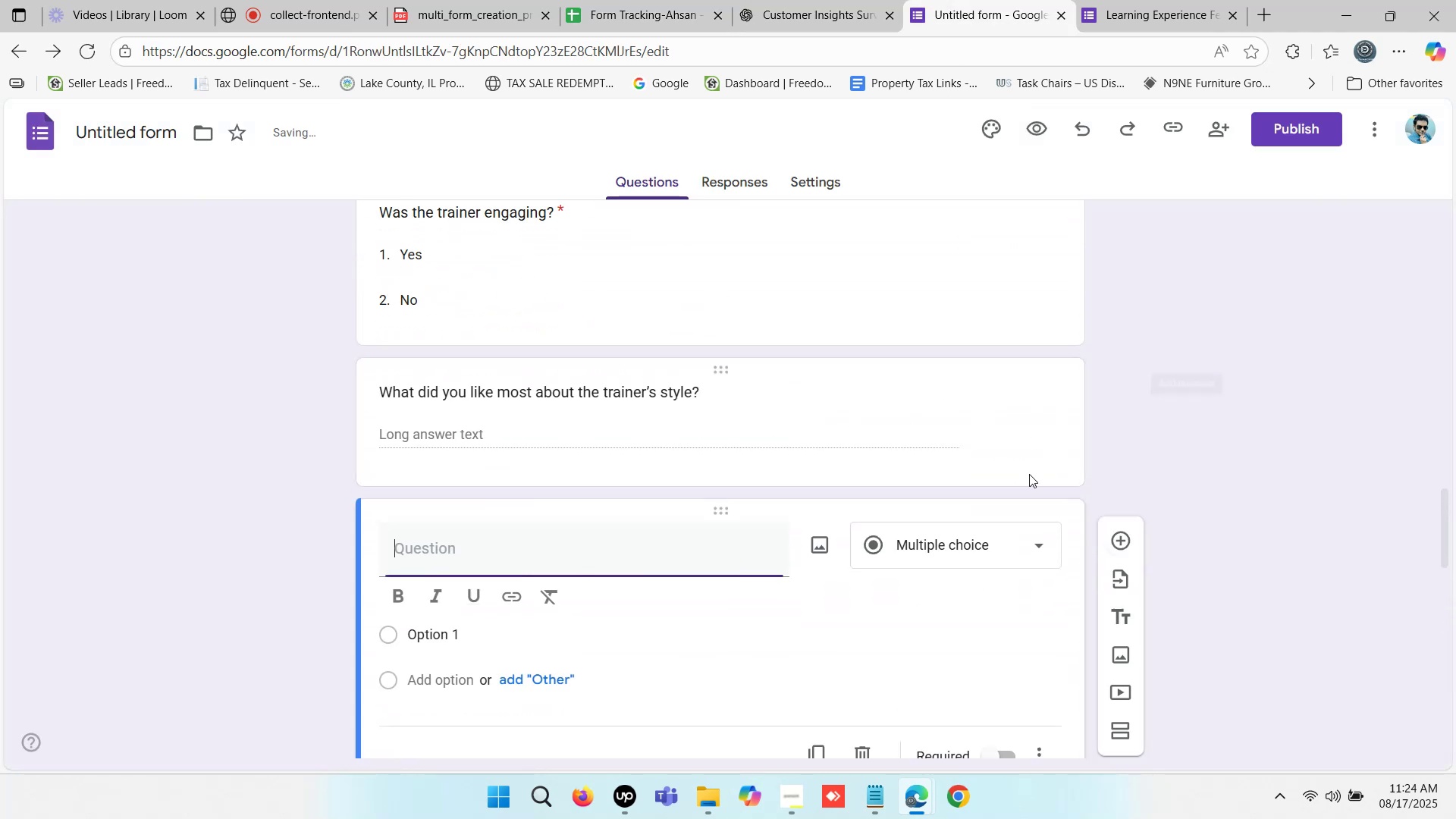 
key(Control+V)
 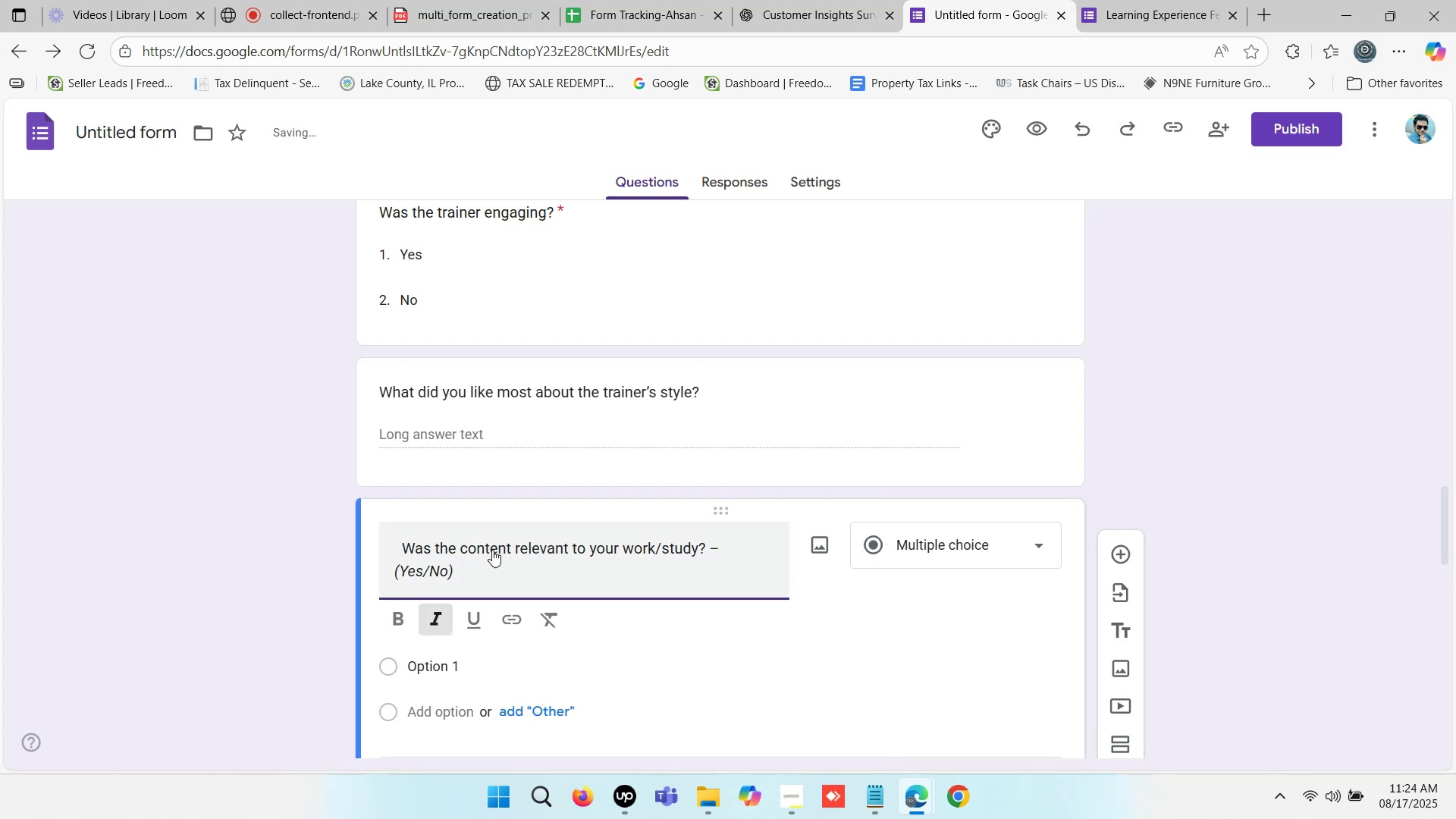 
left_click_drag(start_coordinate=[465, 566], to_coordinate=[350, 567])
 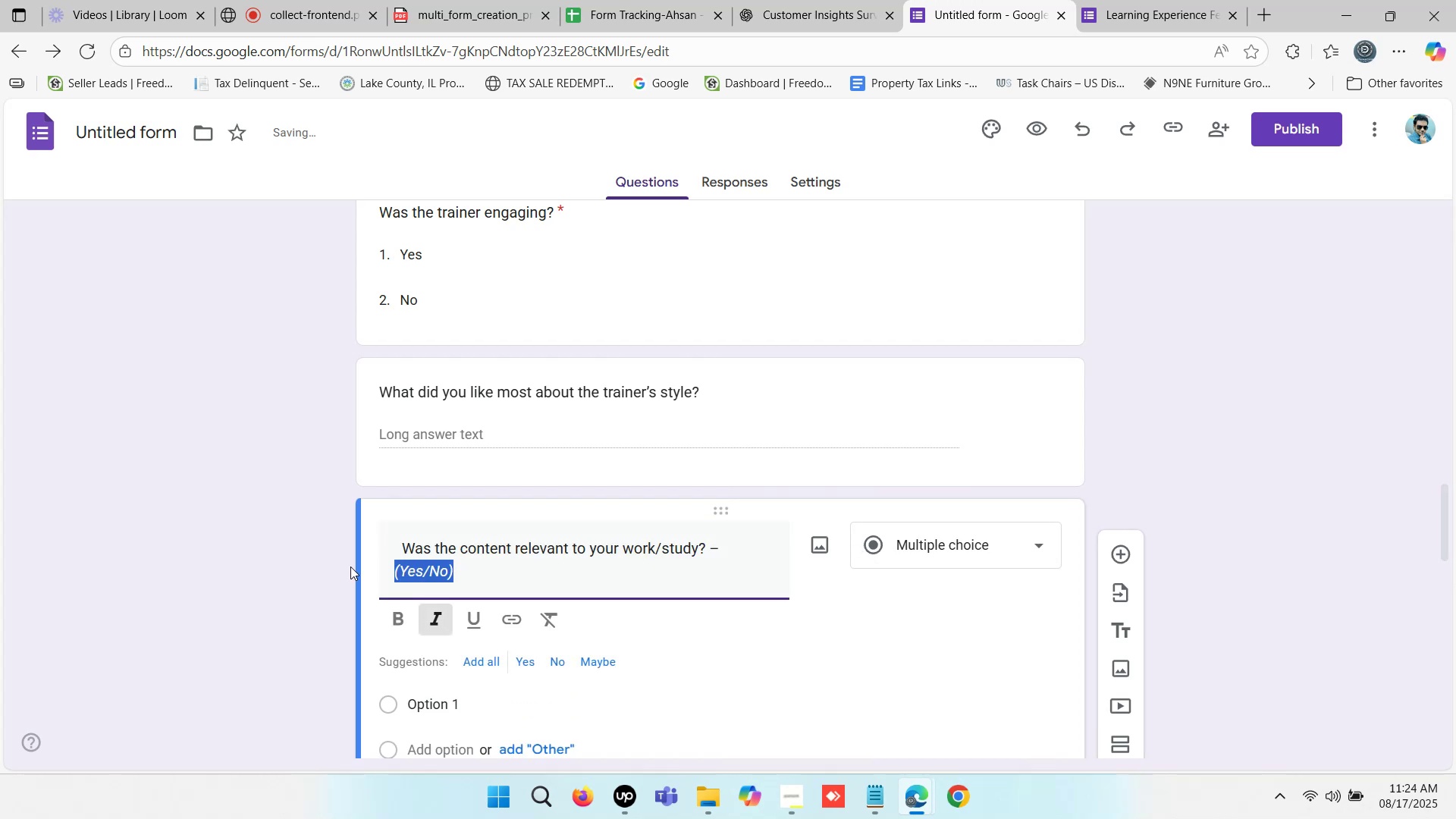 
key(Control+ControlLeft)
 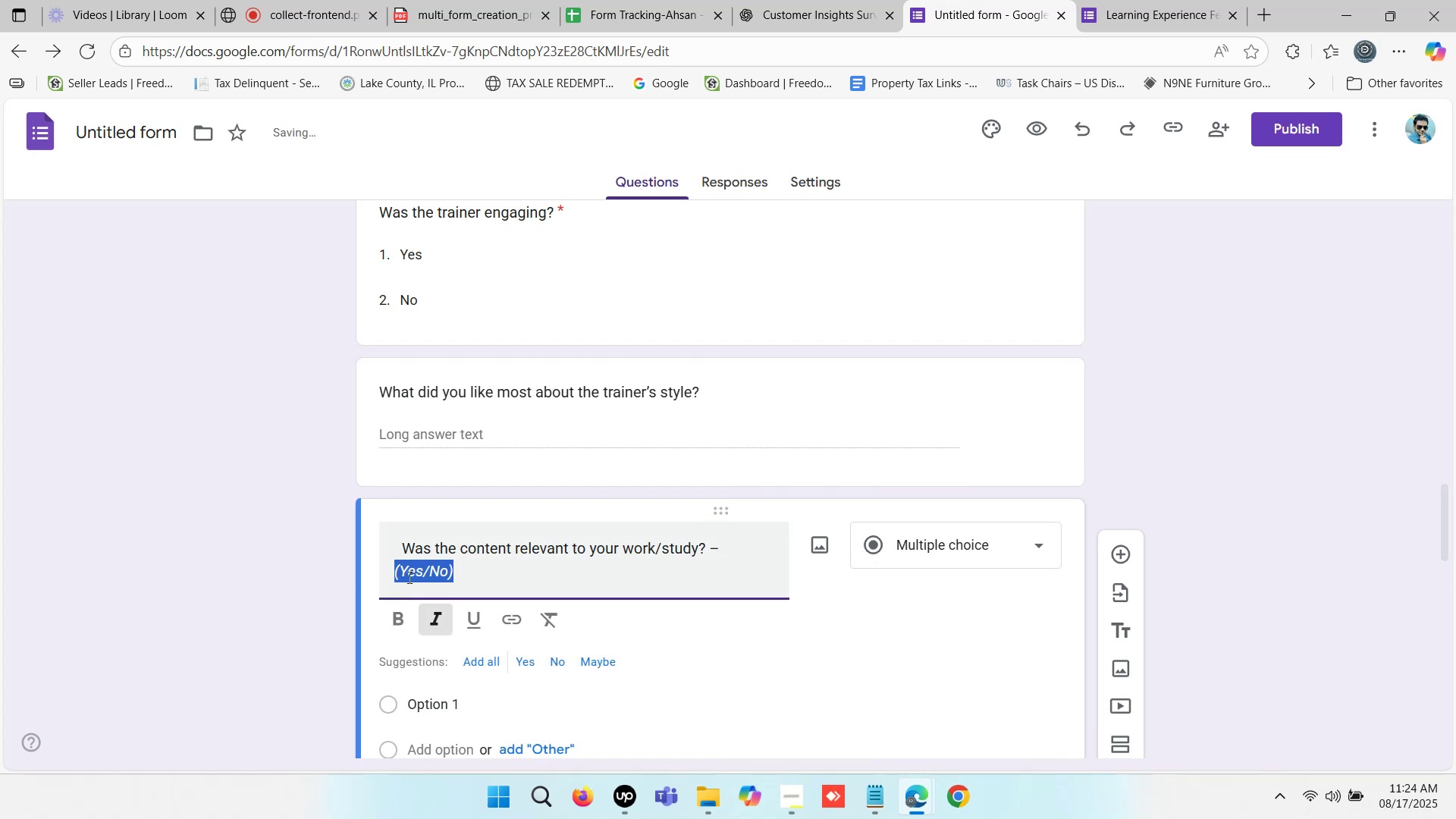 
key(Control+X)
 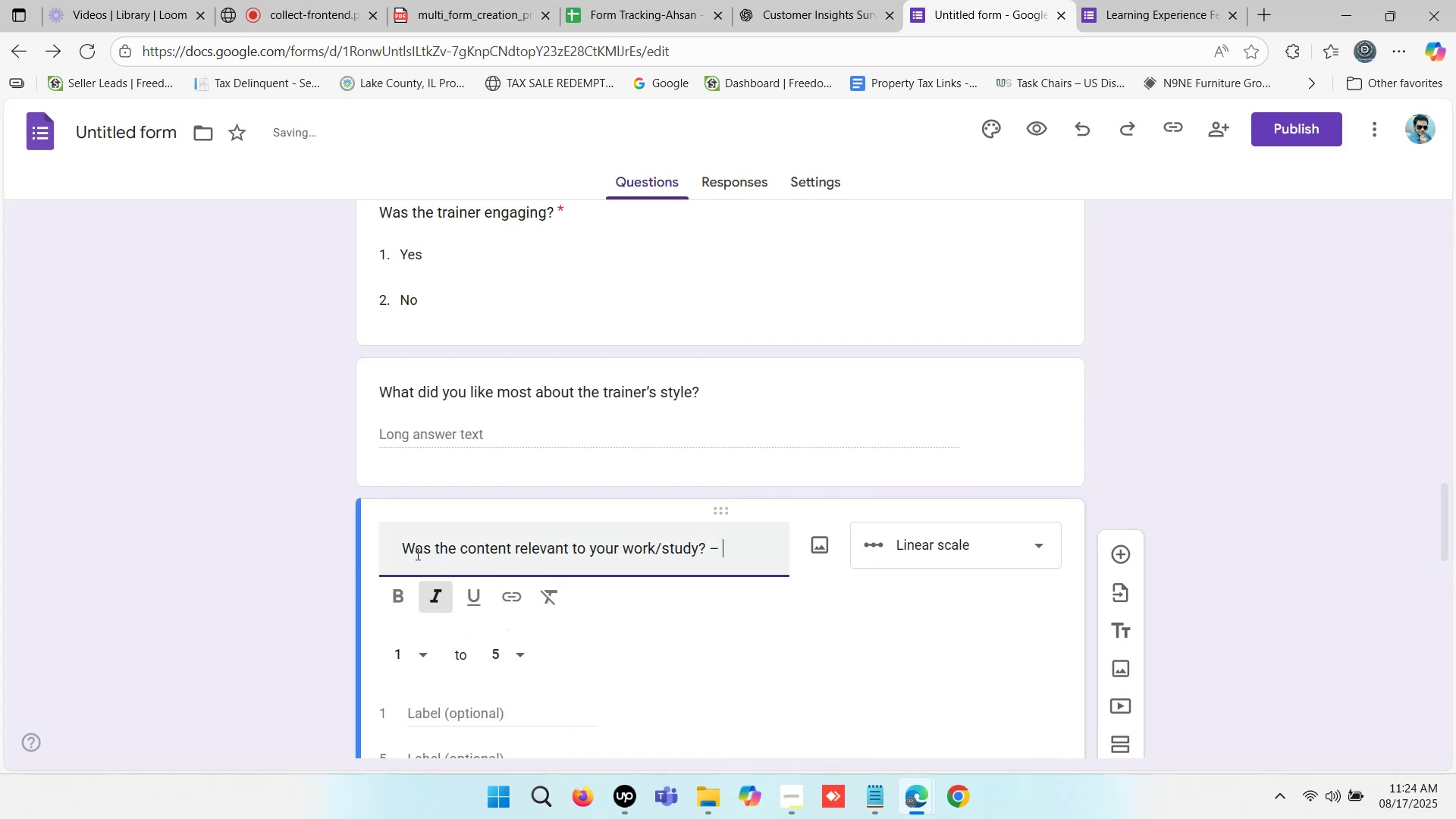 
key(Backspace)
 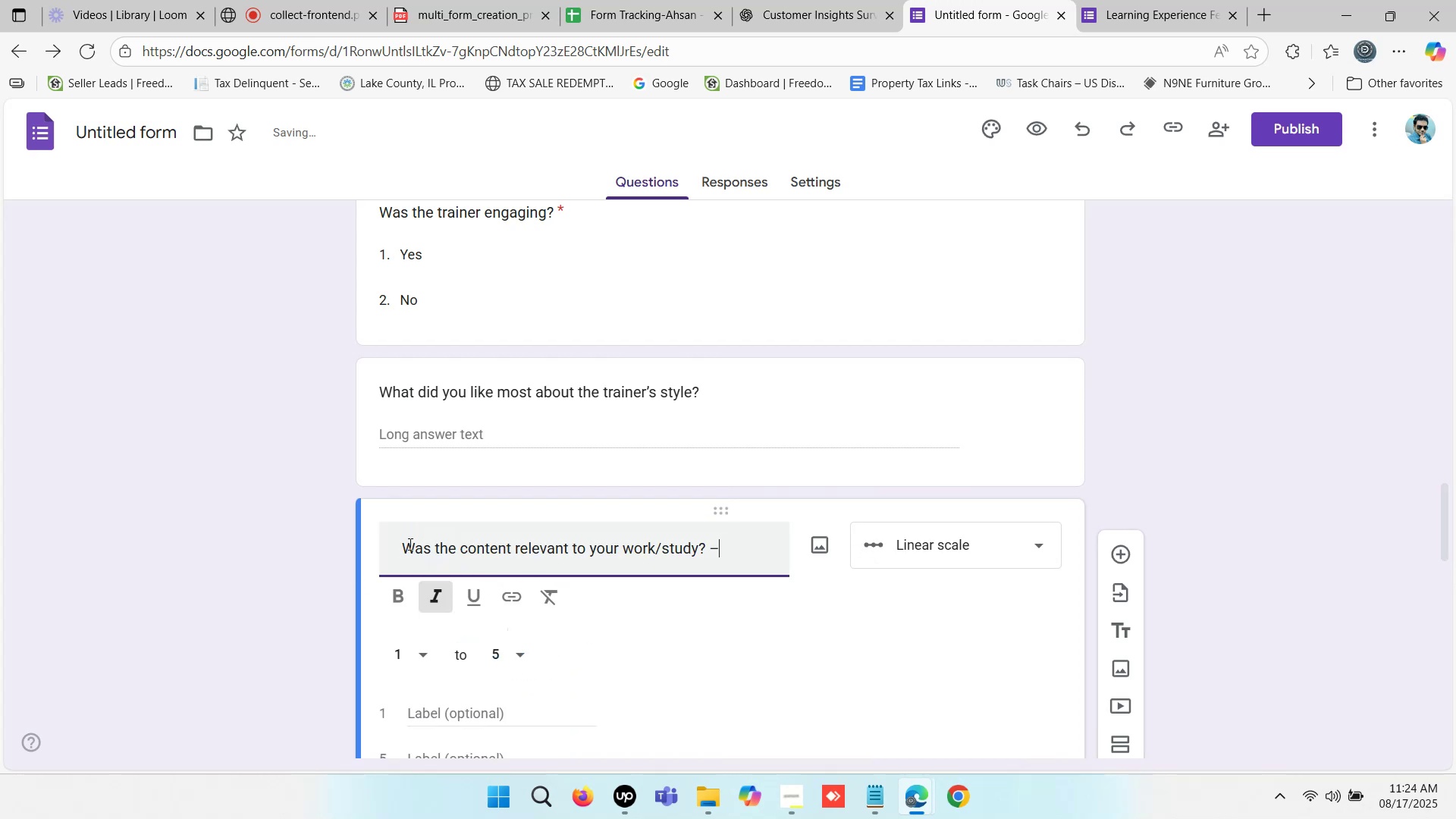 
key(Backspace)
 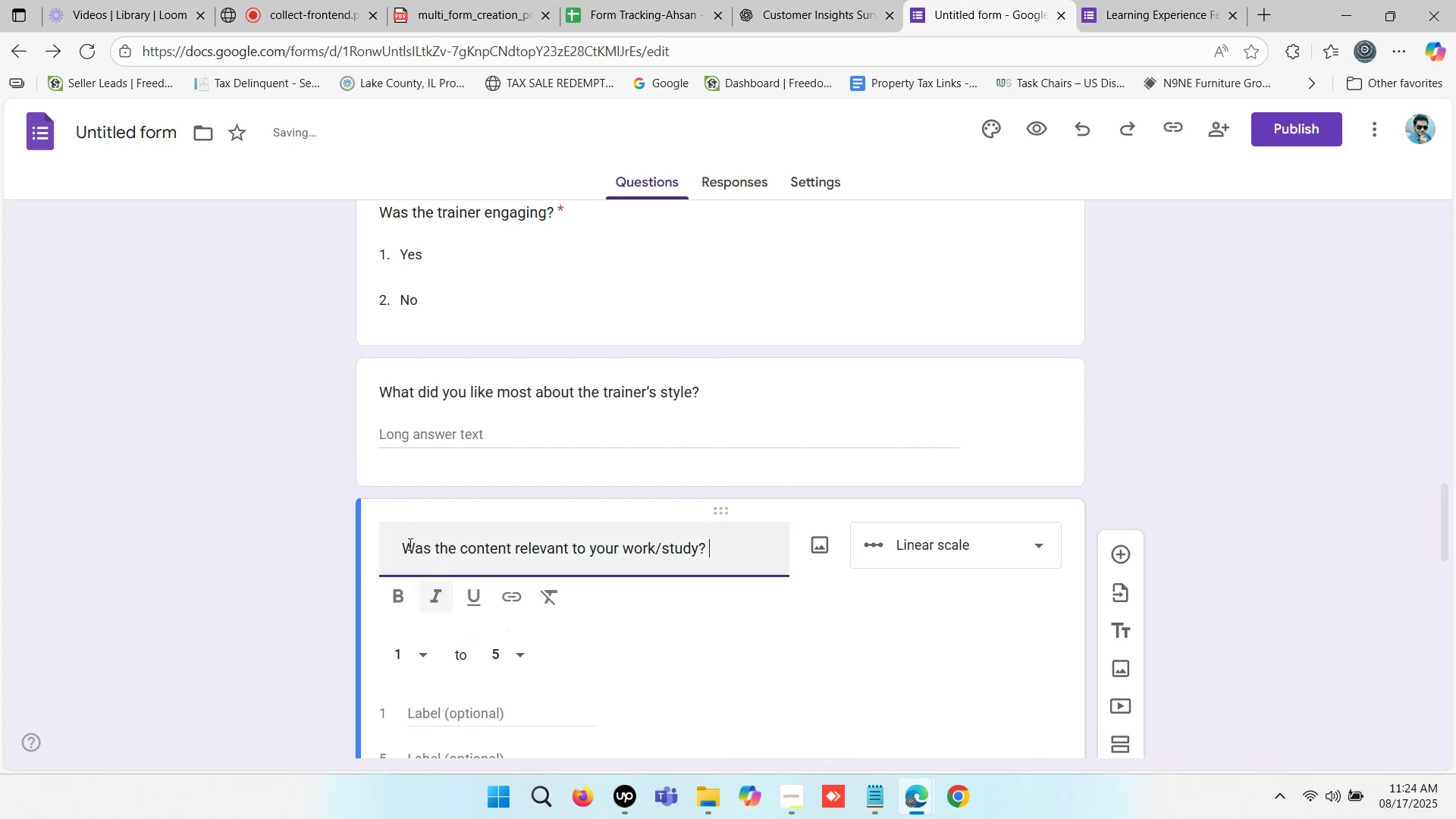 
key(Backspace)
 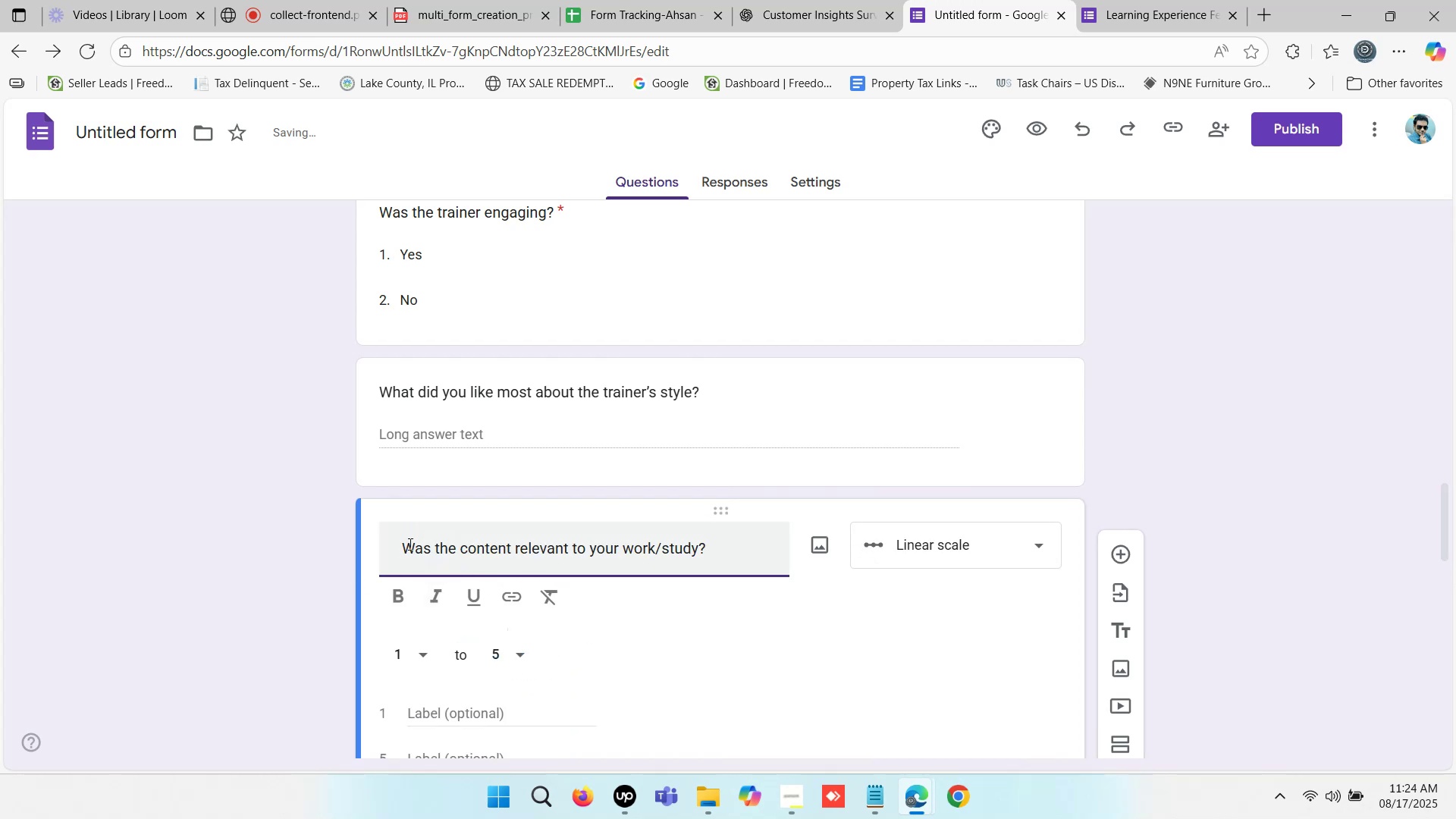 
left_click([409, 544])
 